 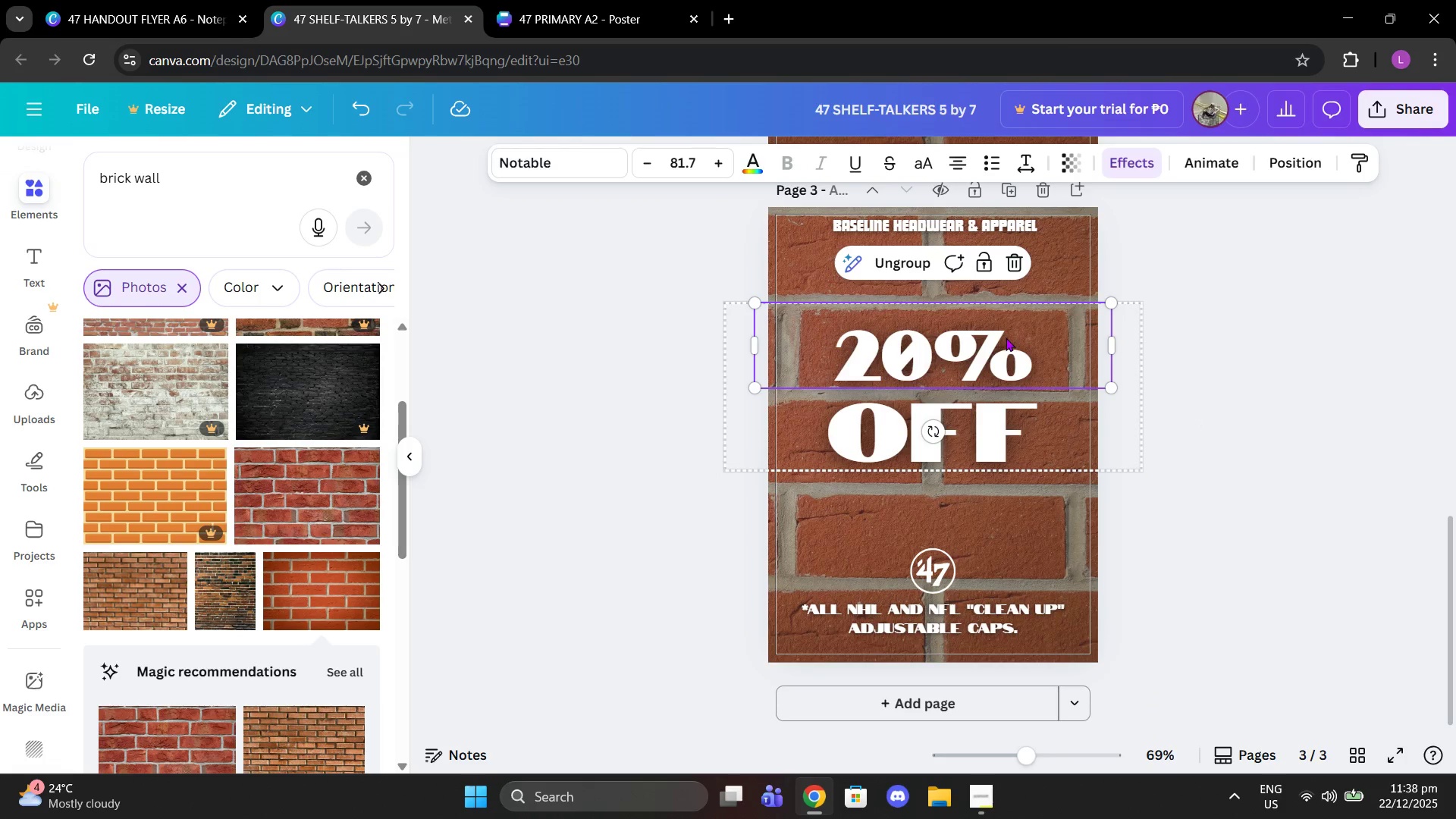 
triple_click([1006, 337])
 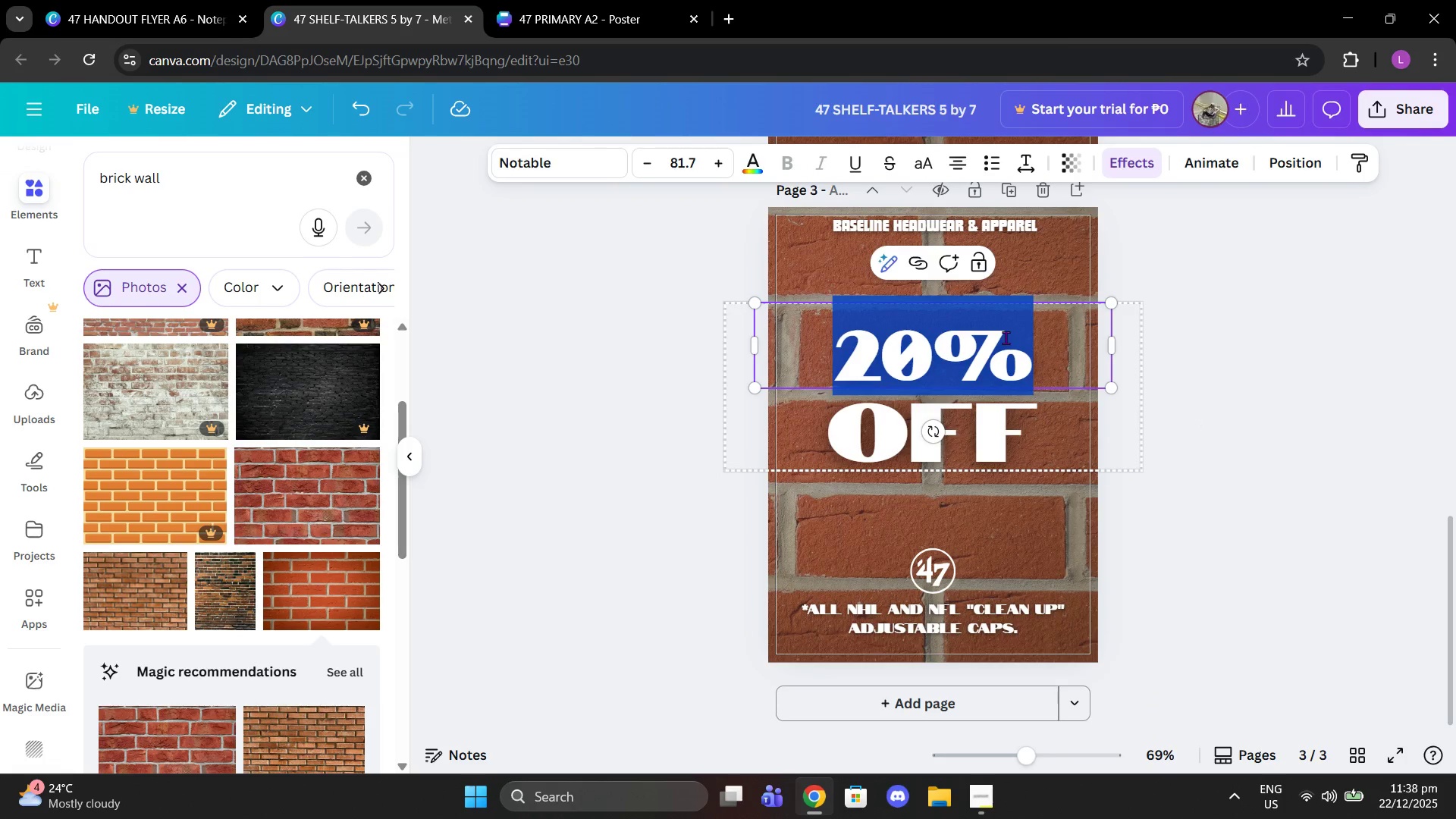 
type(buy one get one )
key(Backspace)
 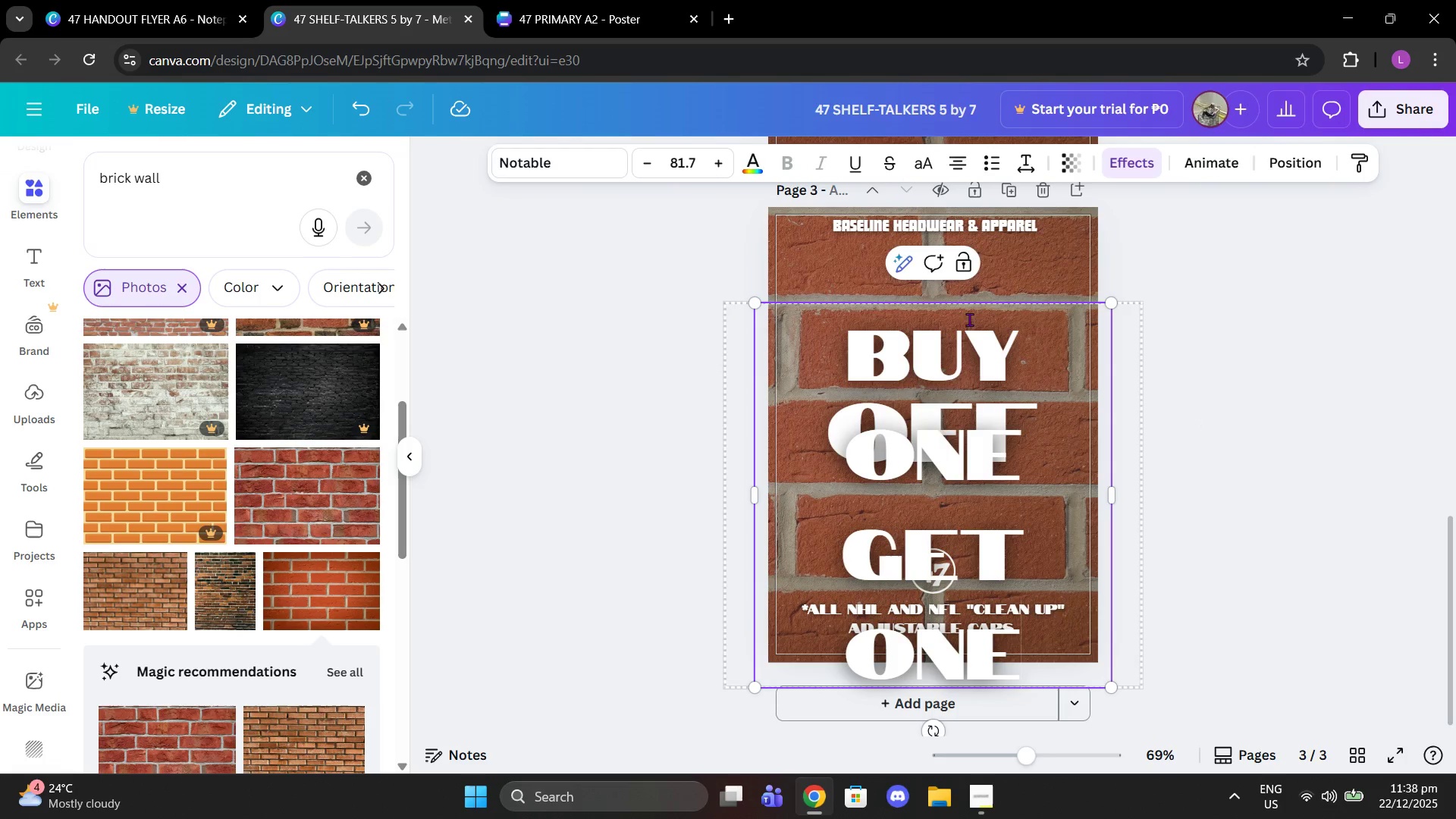 
left_click([1021, 388])
 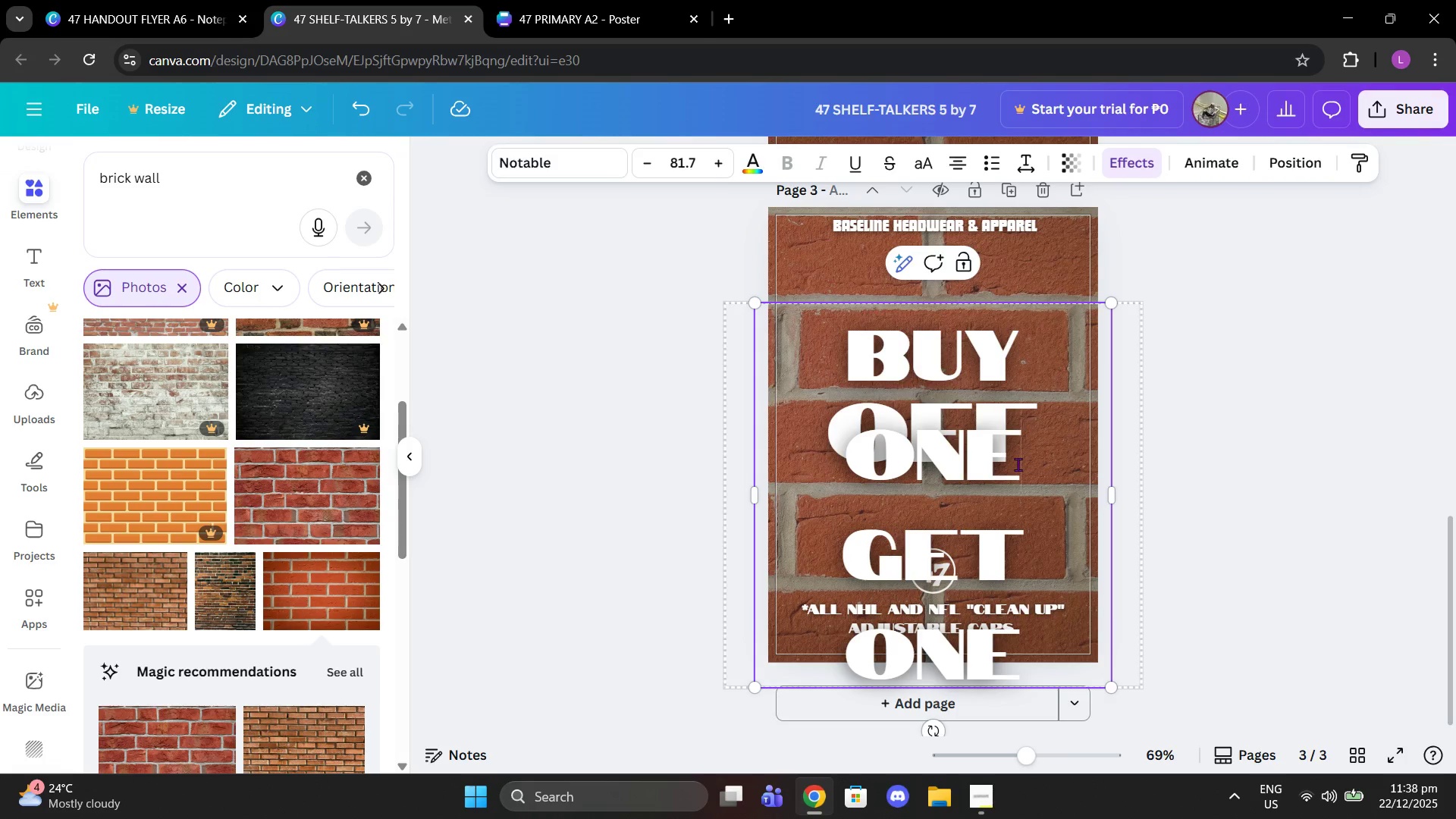 
left_click_drag(start_coordinate=[1016, 464], to_coordinate=[844, 459])
 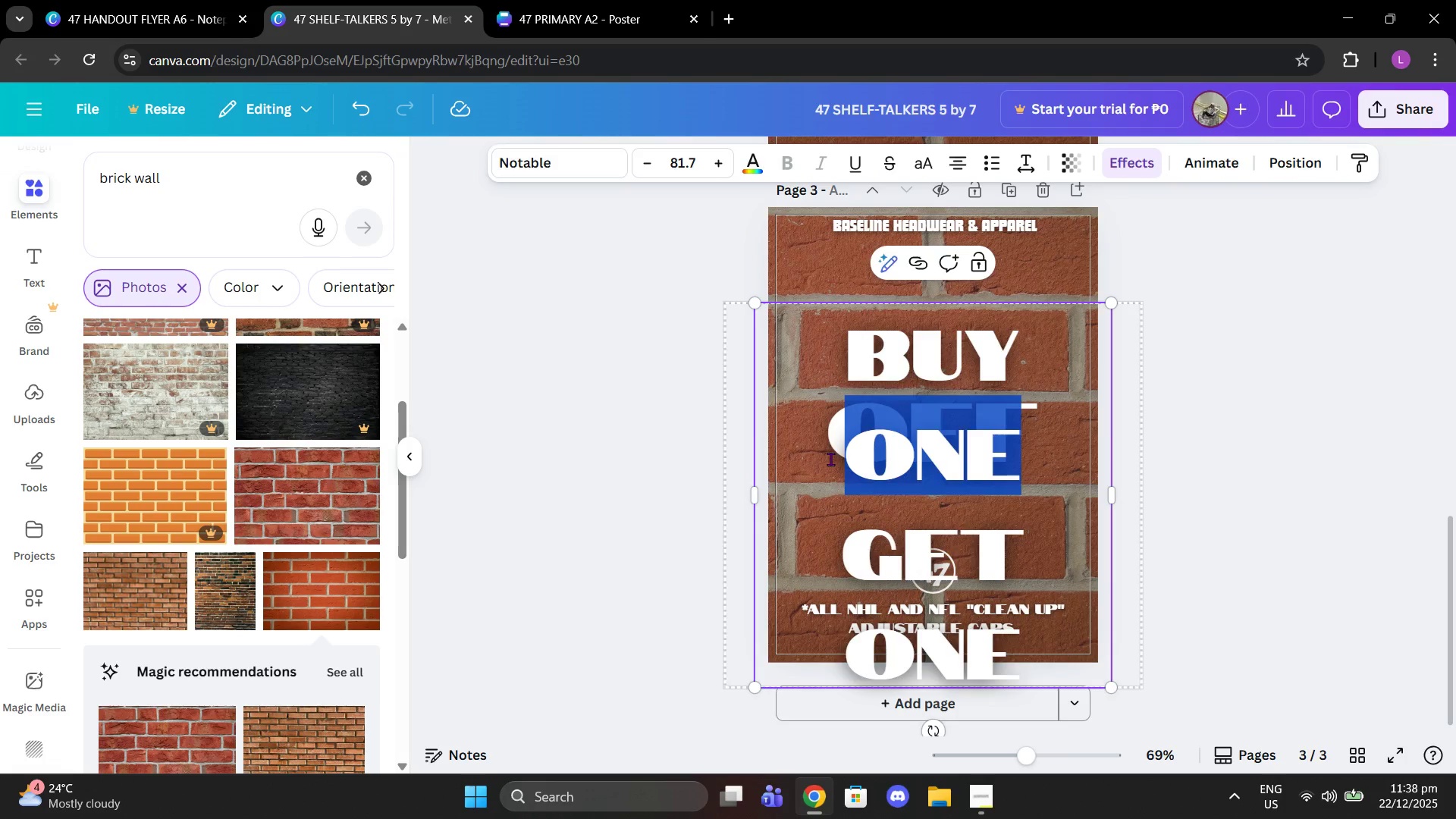 
key(Backspace)
 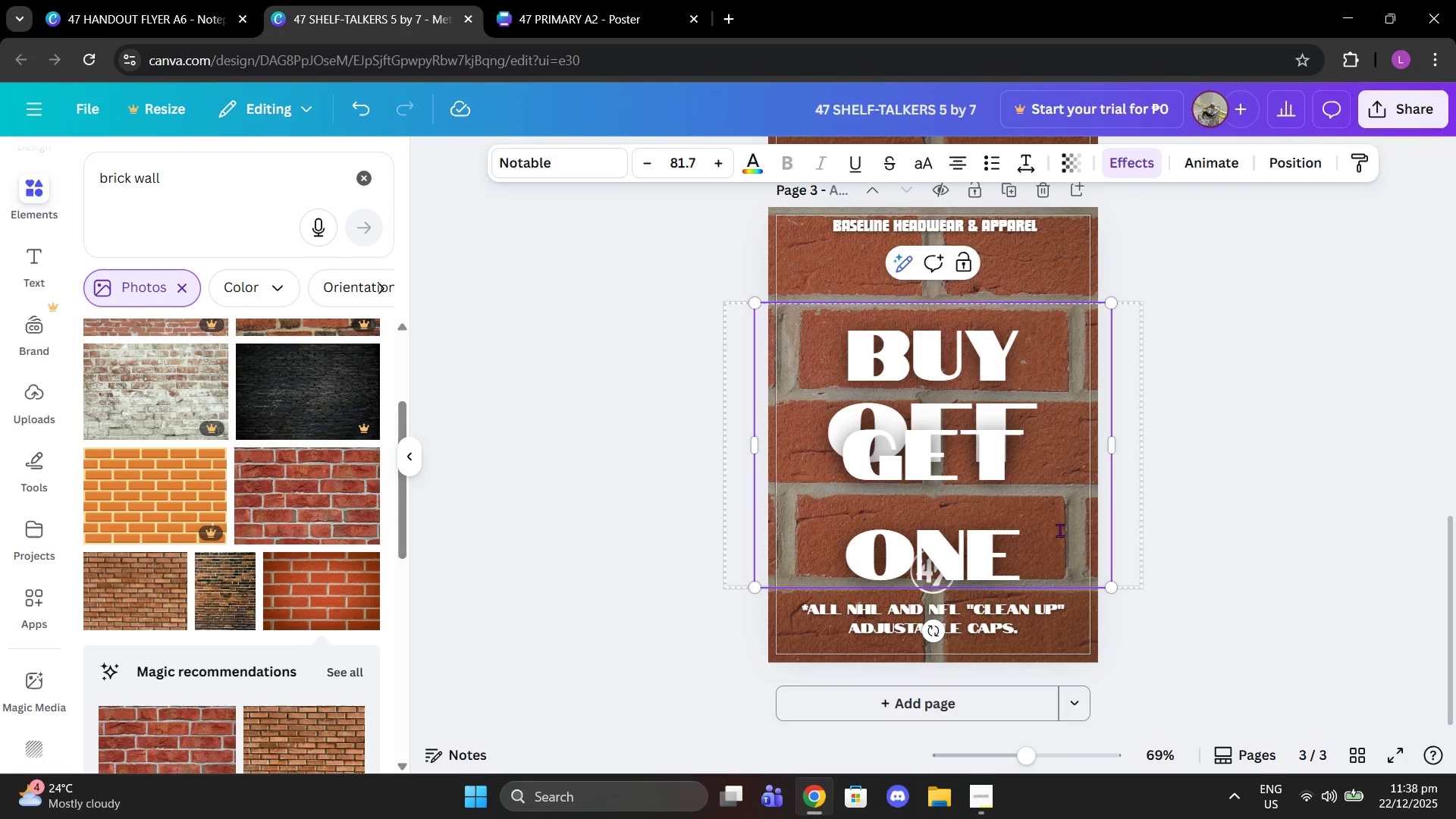 
left_click_drag(start_coordinate=[1031, 541], to_coordinate=[852, 538])
 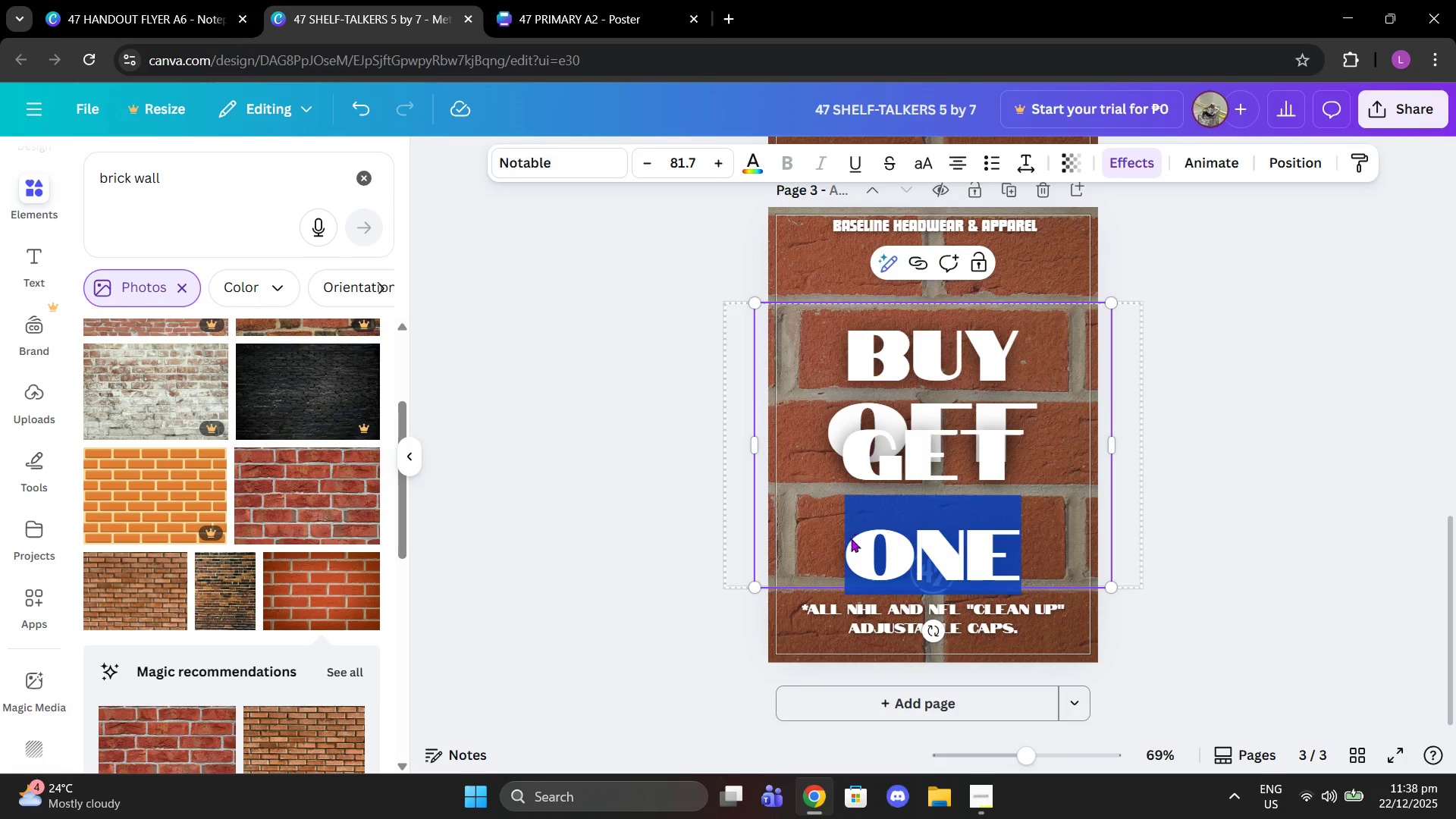 
key(Backspace)
 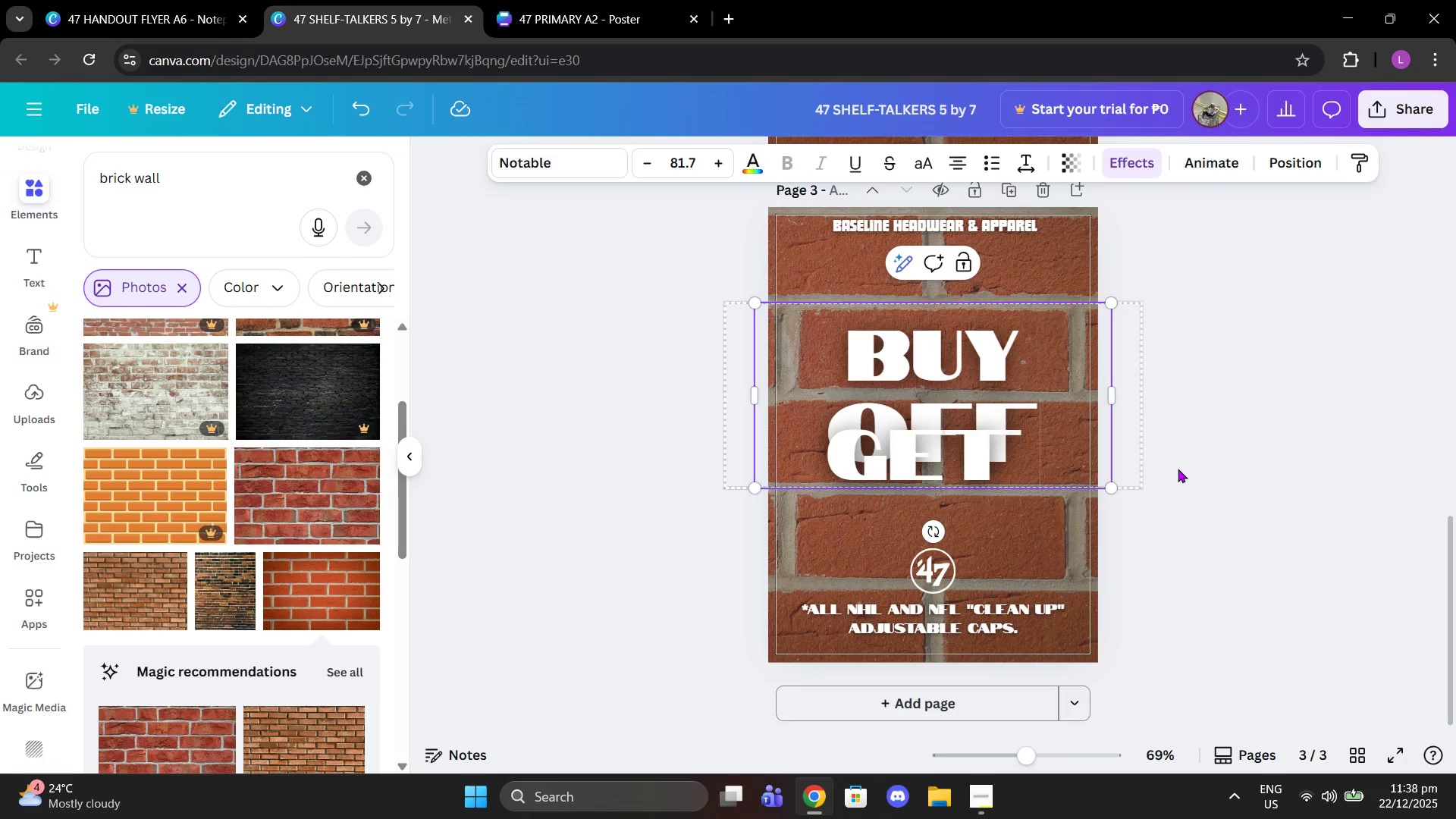 
key(Backspace)
 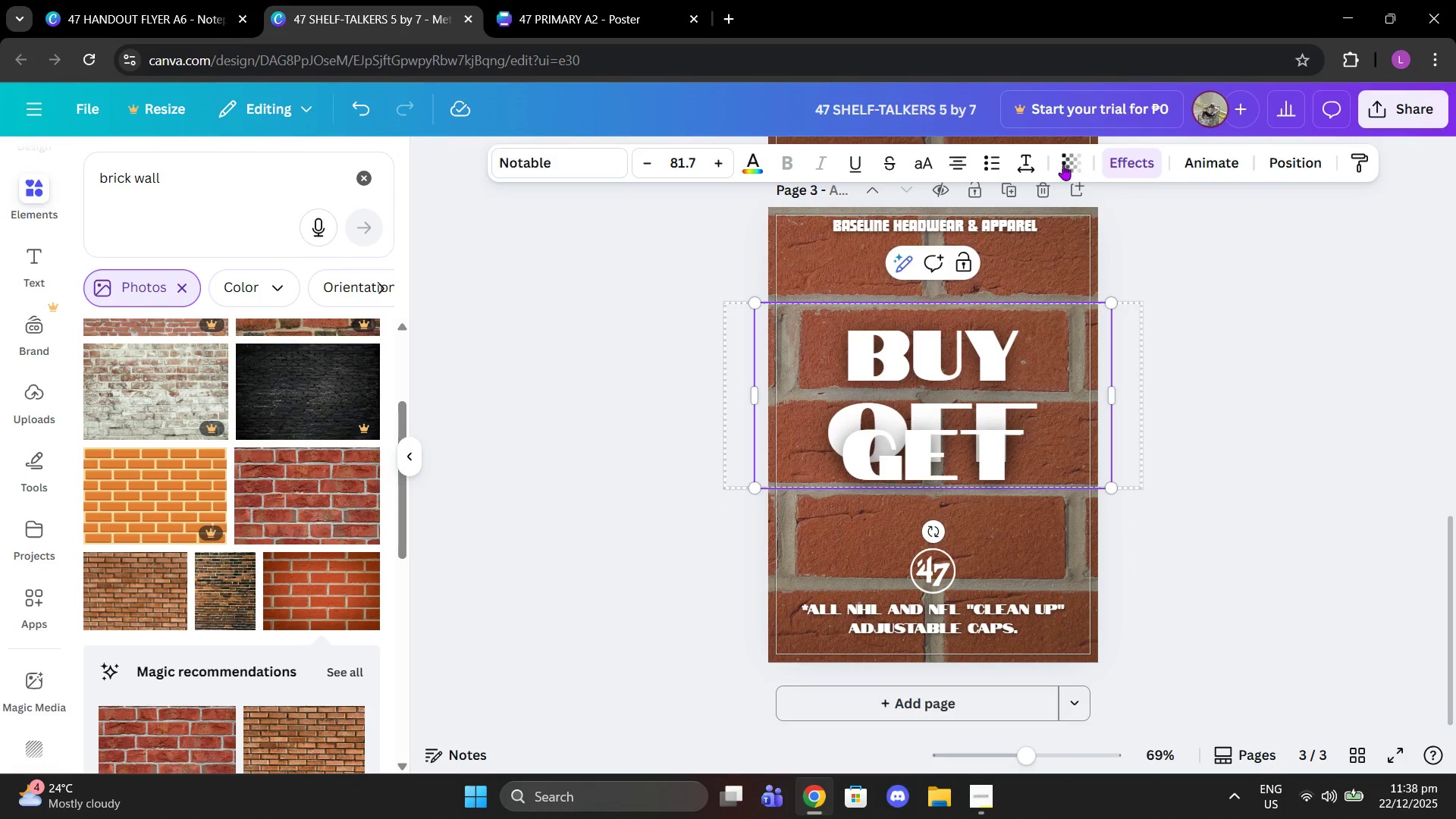 
left_click([1047, 157])
 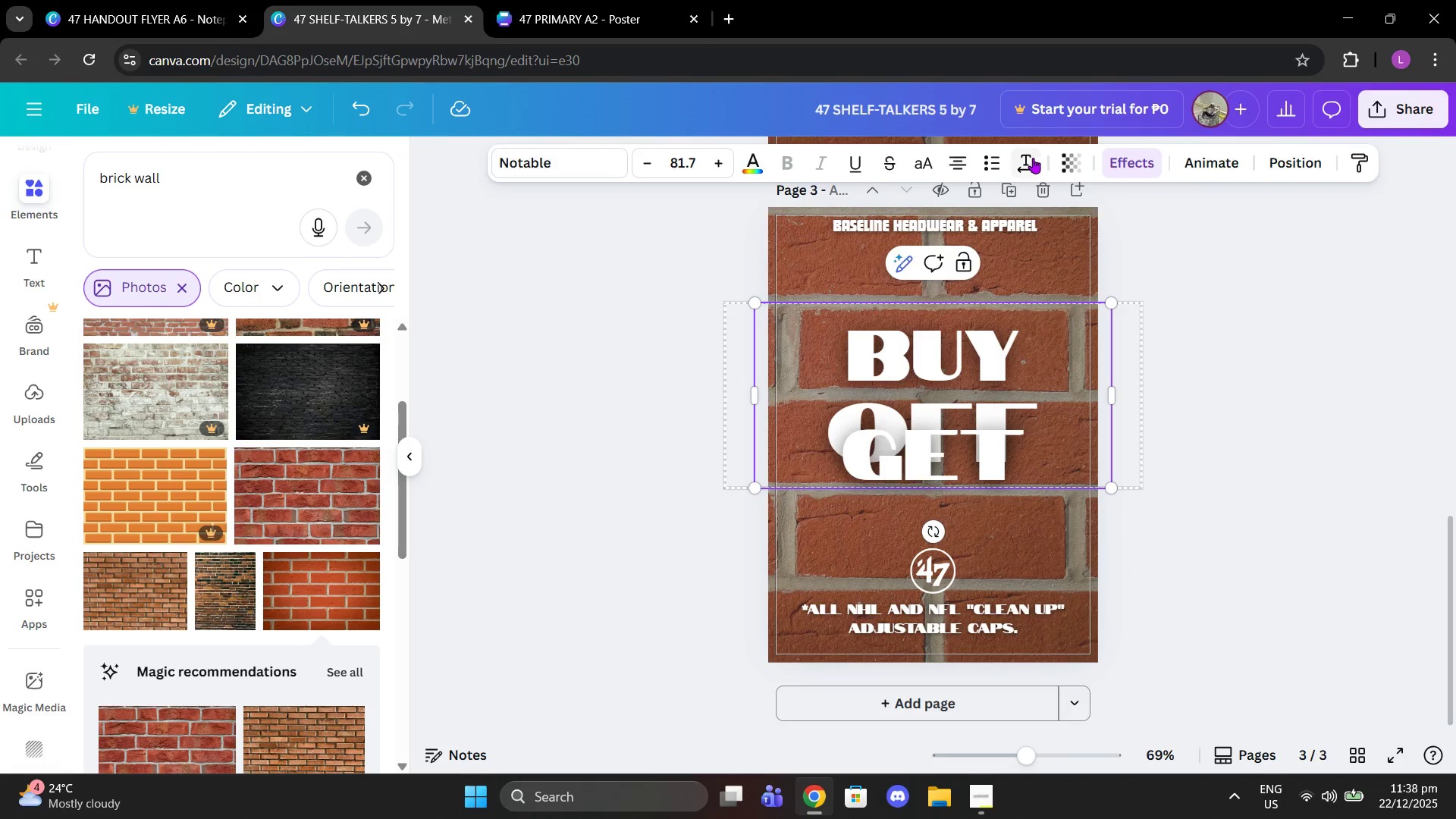 
left_click([1033, 158])
 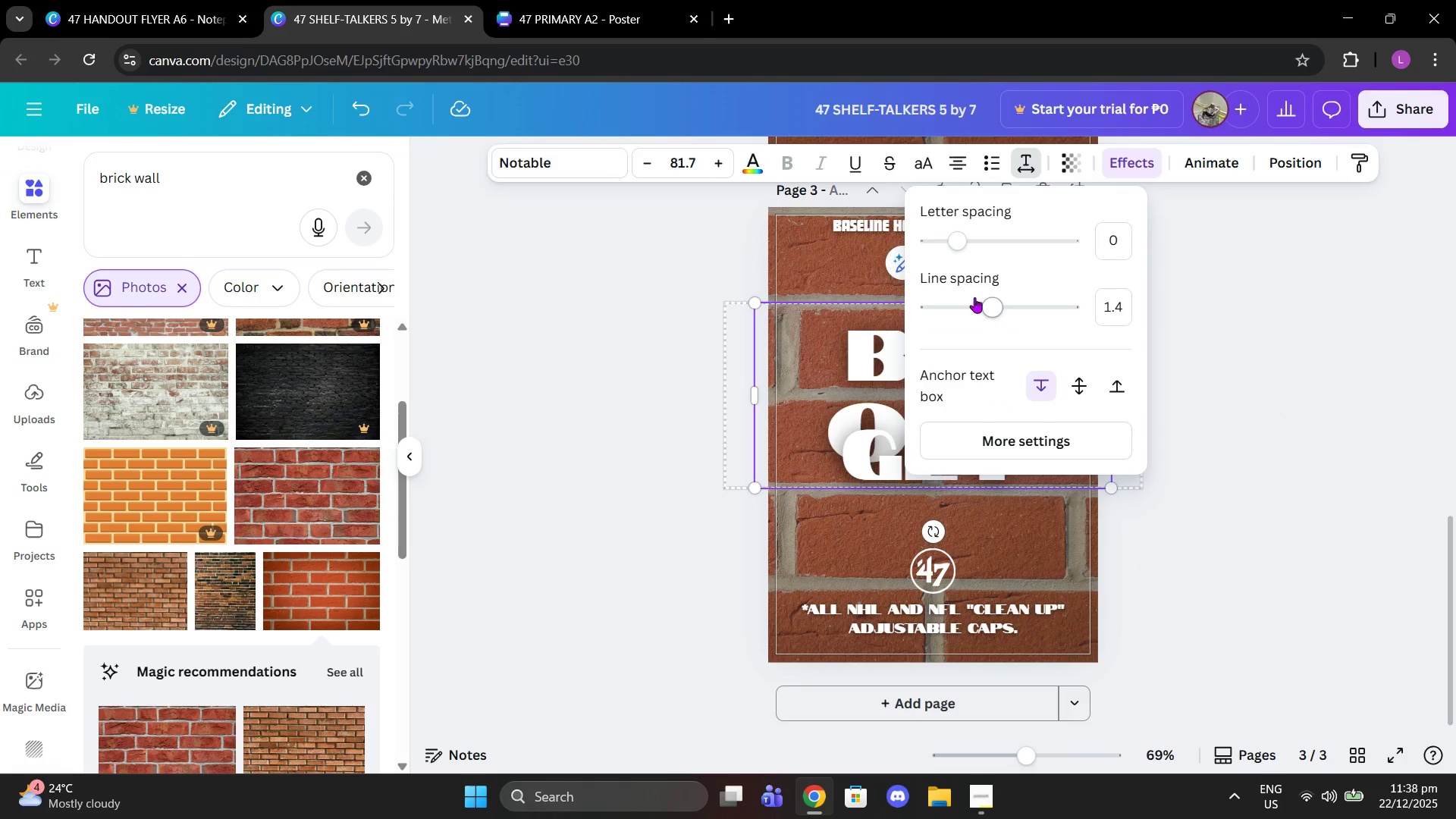 
left_click_drag(start_coordinate=[987, 309], to_coordinate=[949, 313])
 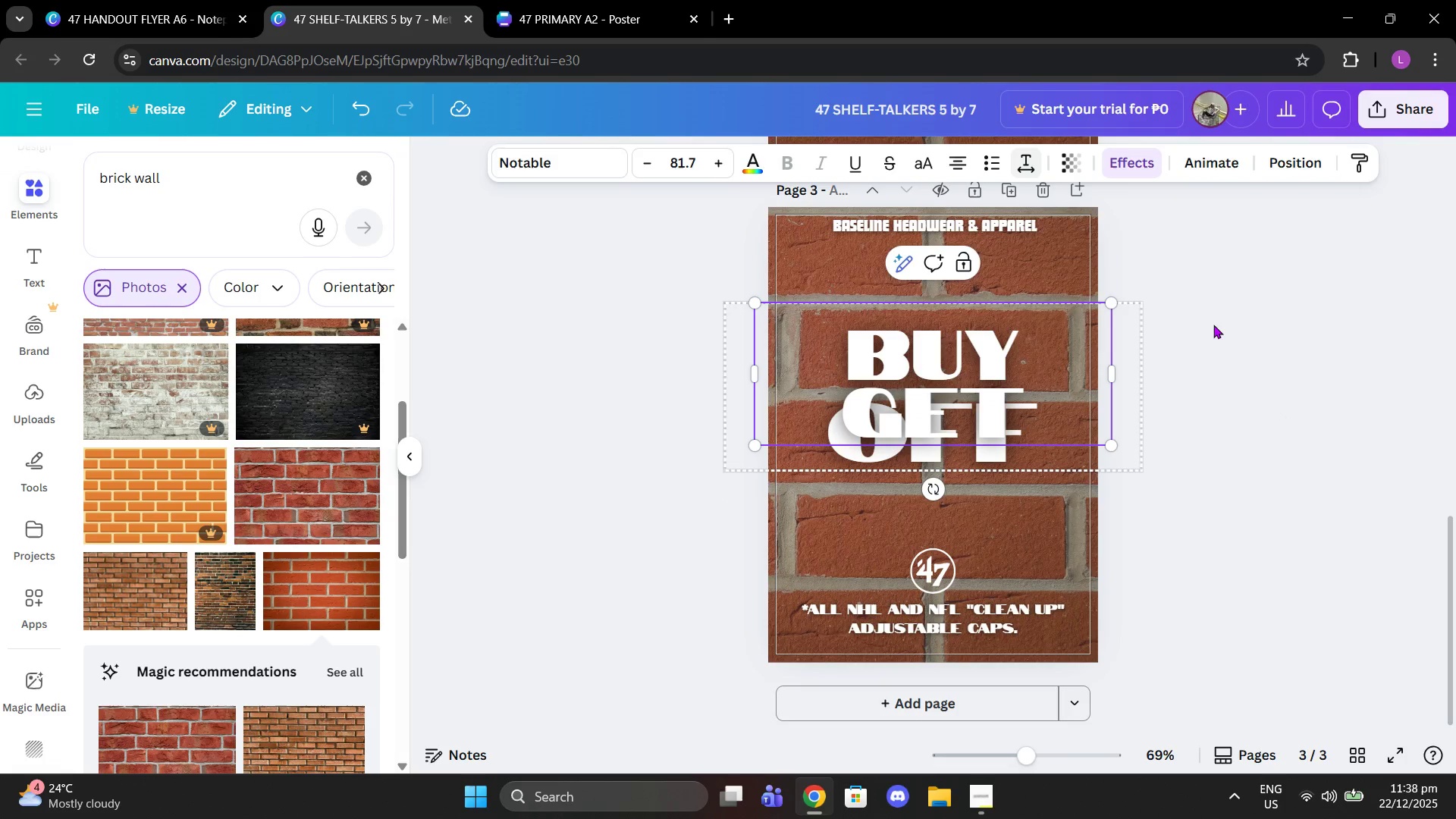 
left_click([1213, 325])
 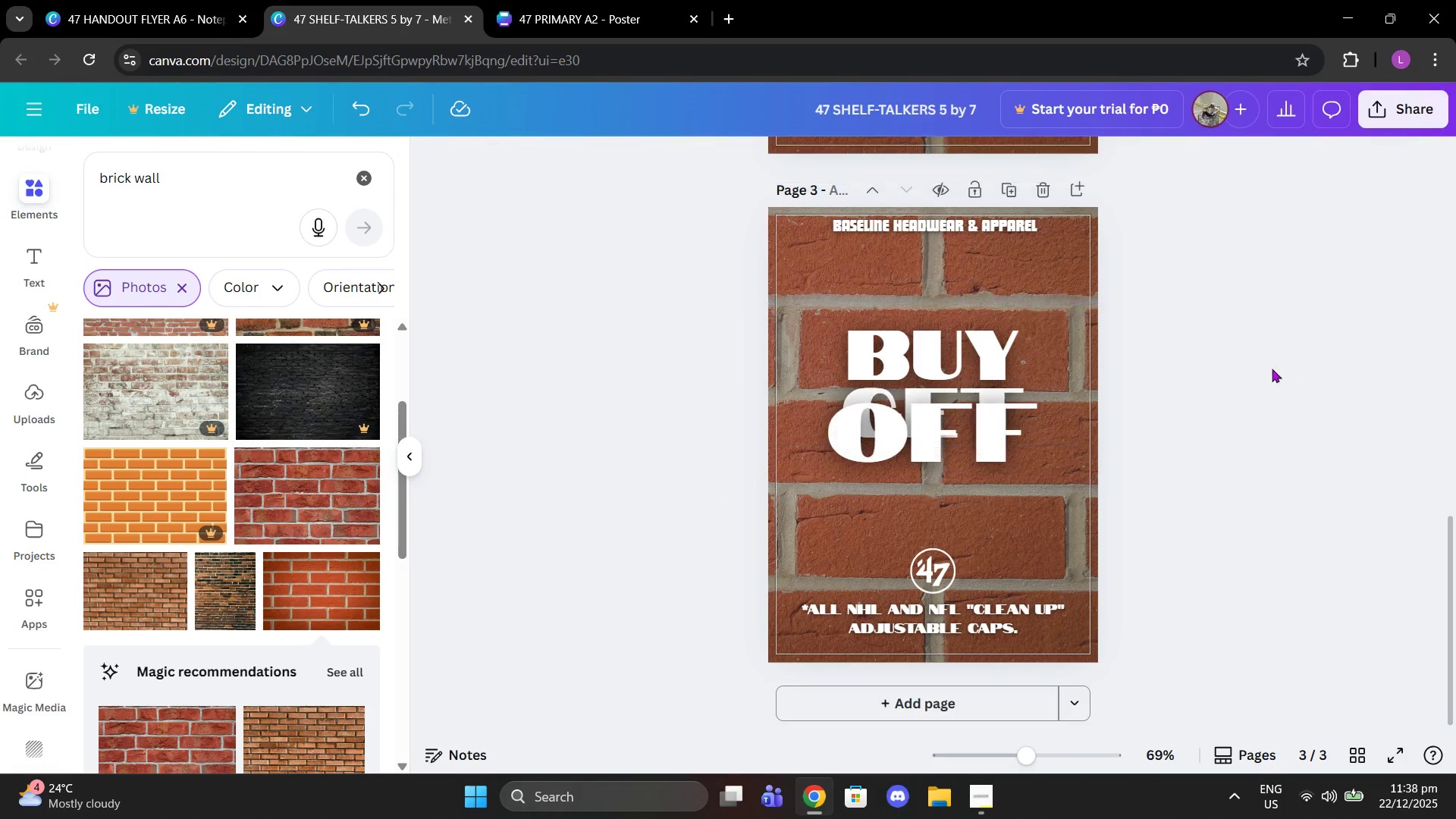 
left_click_drag(start_coordinate=[987, 415], to_coordinate=[974, 402])
 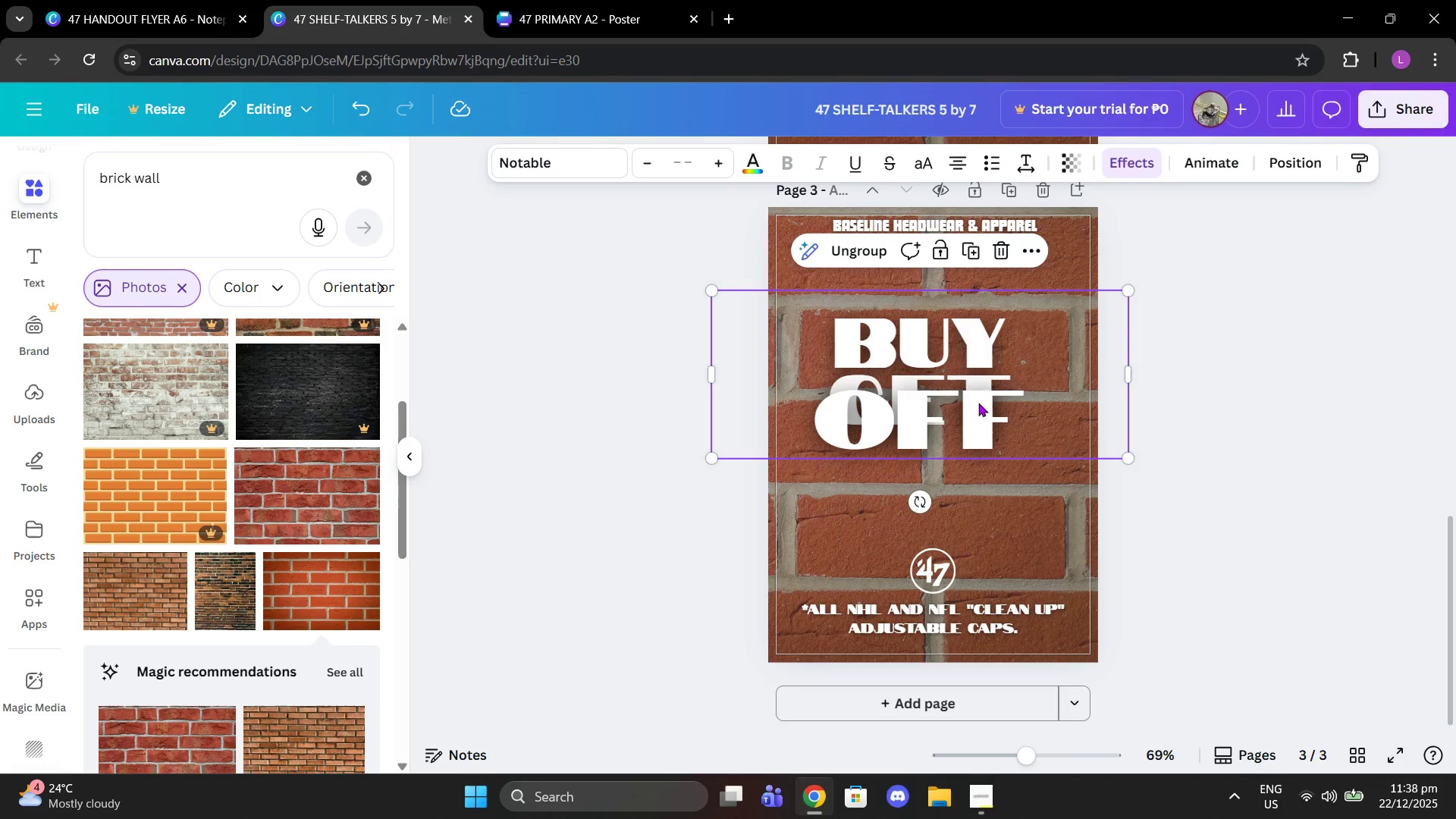 
key(Control+Z)
 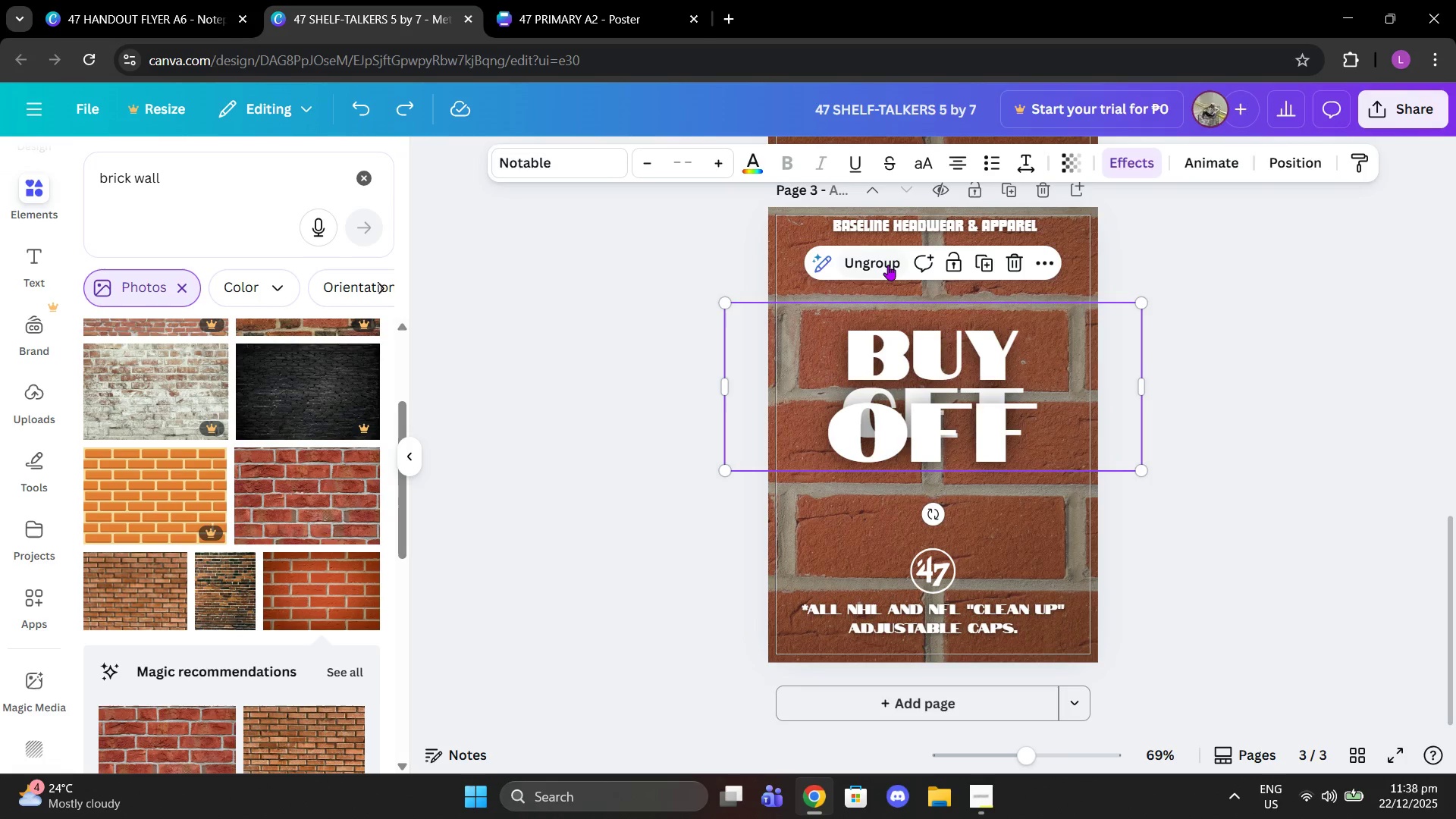 
left_click([888, 265])
 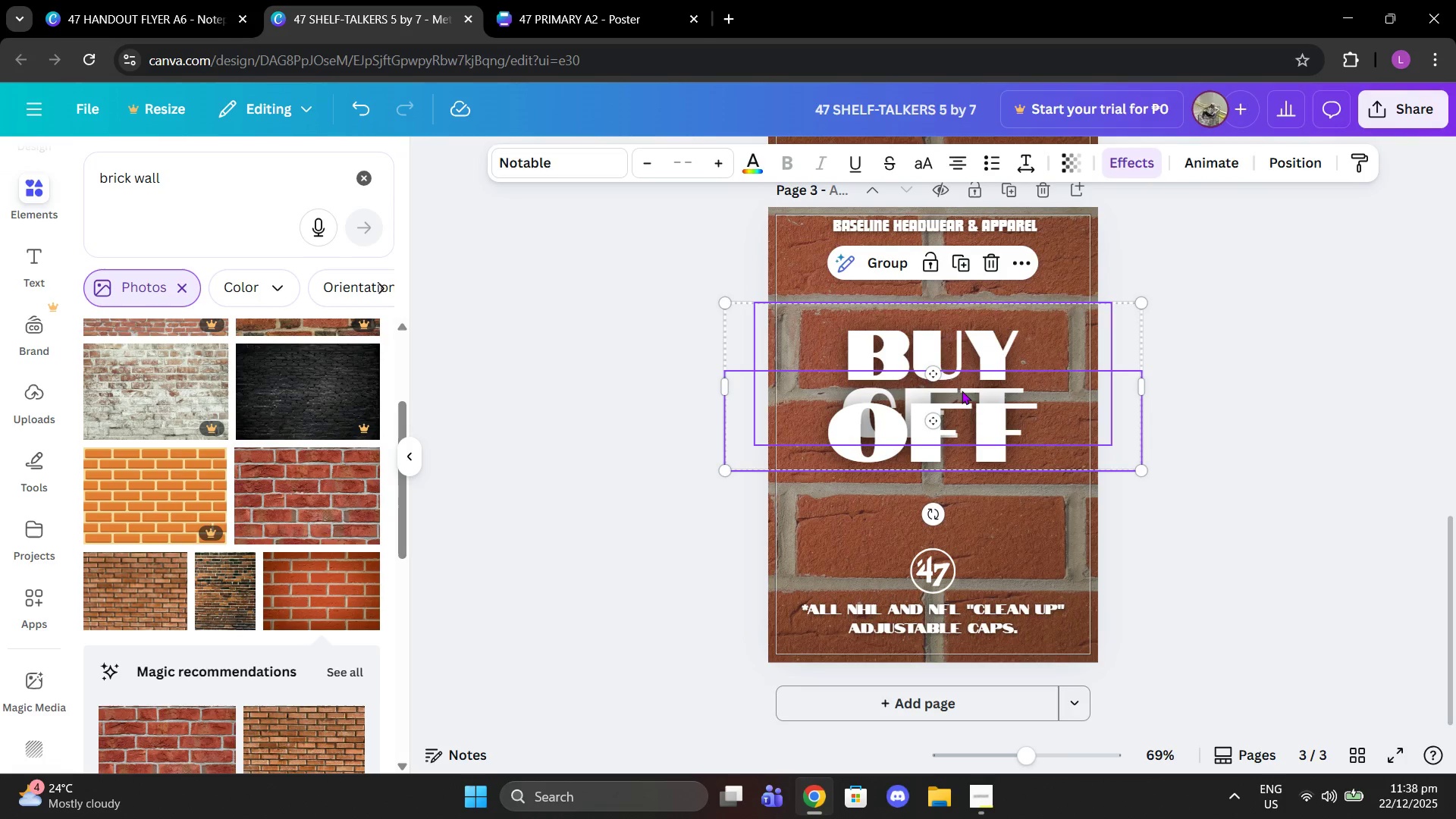 
left_click_drag(start_coordinate=[962, 391], to_coordinate=[951, 367])
 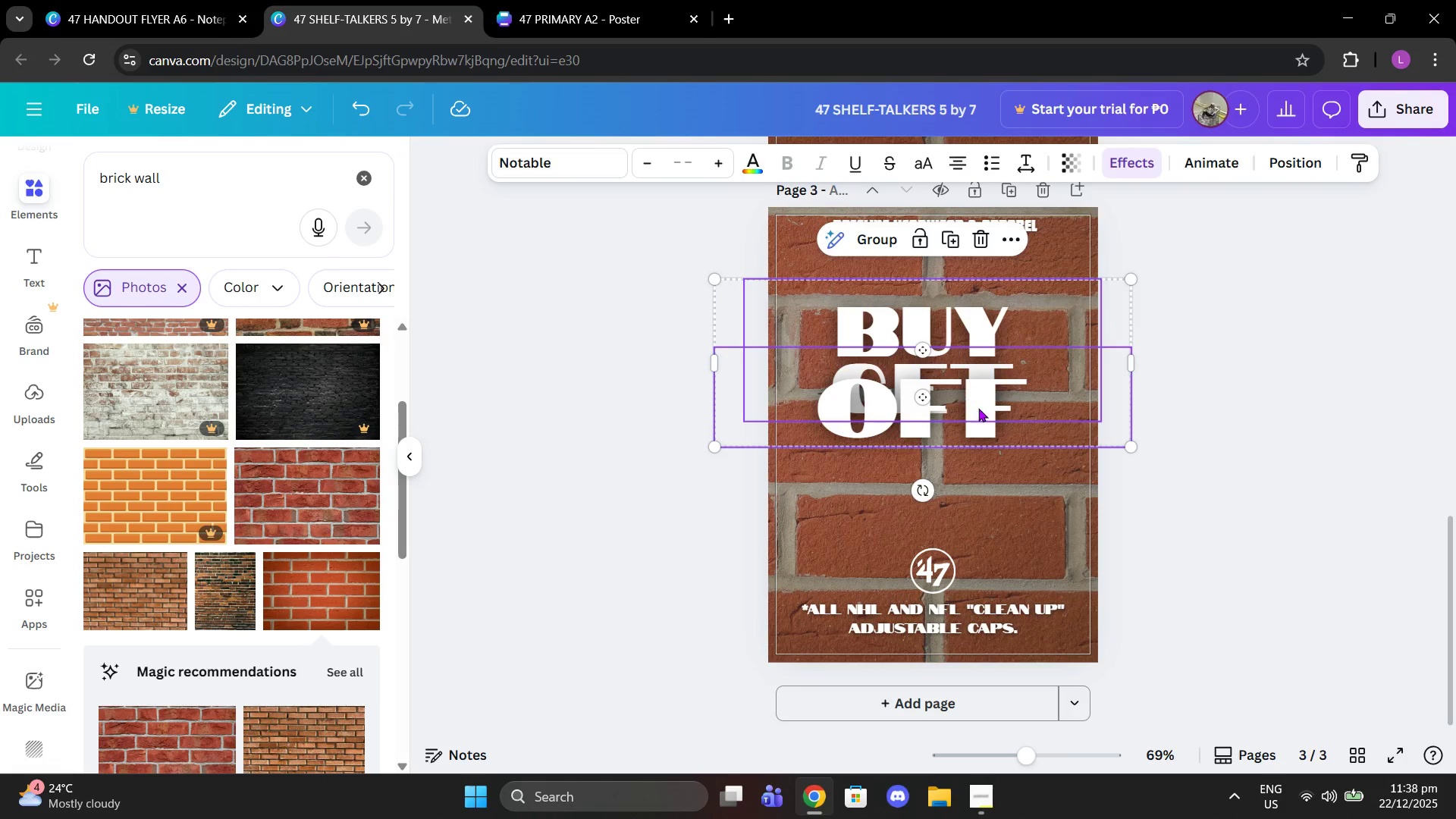 
left_click_drag(start_coordinate=[968, 391], to_coordinate=[993, 482])
 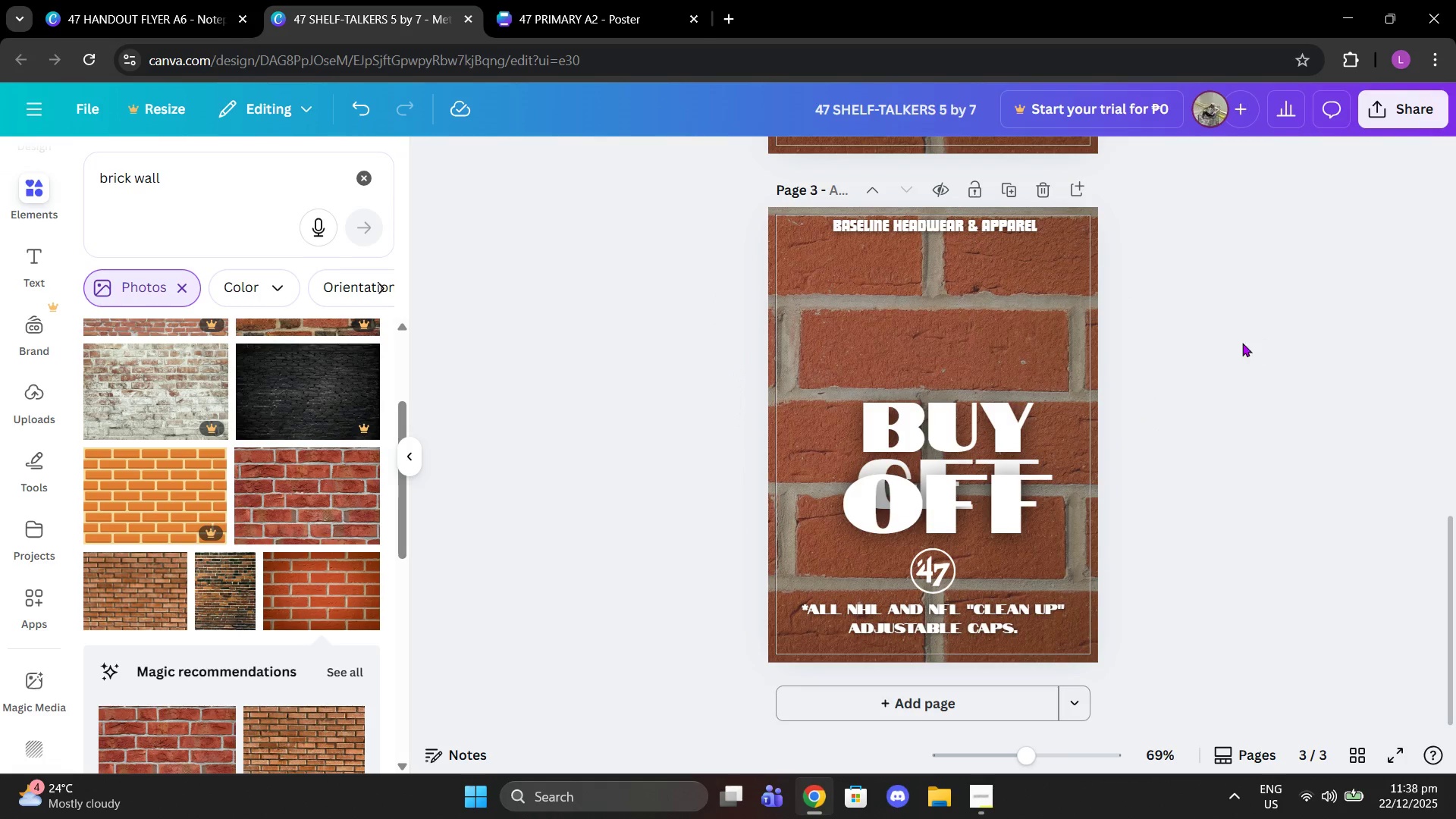 
double_click([981, 439])
 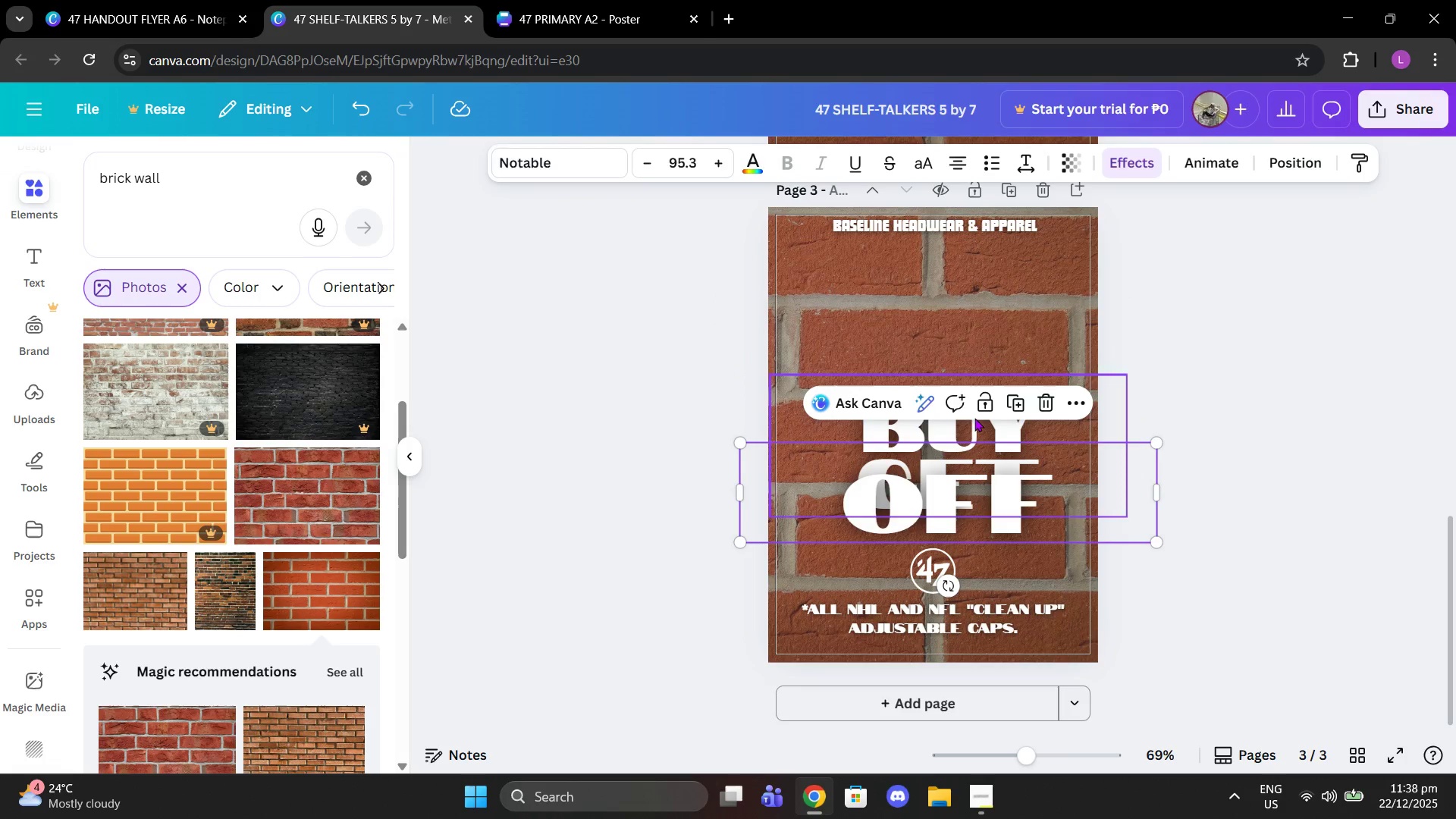 
triple_click([974, 418])
 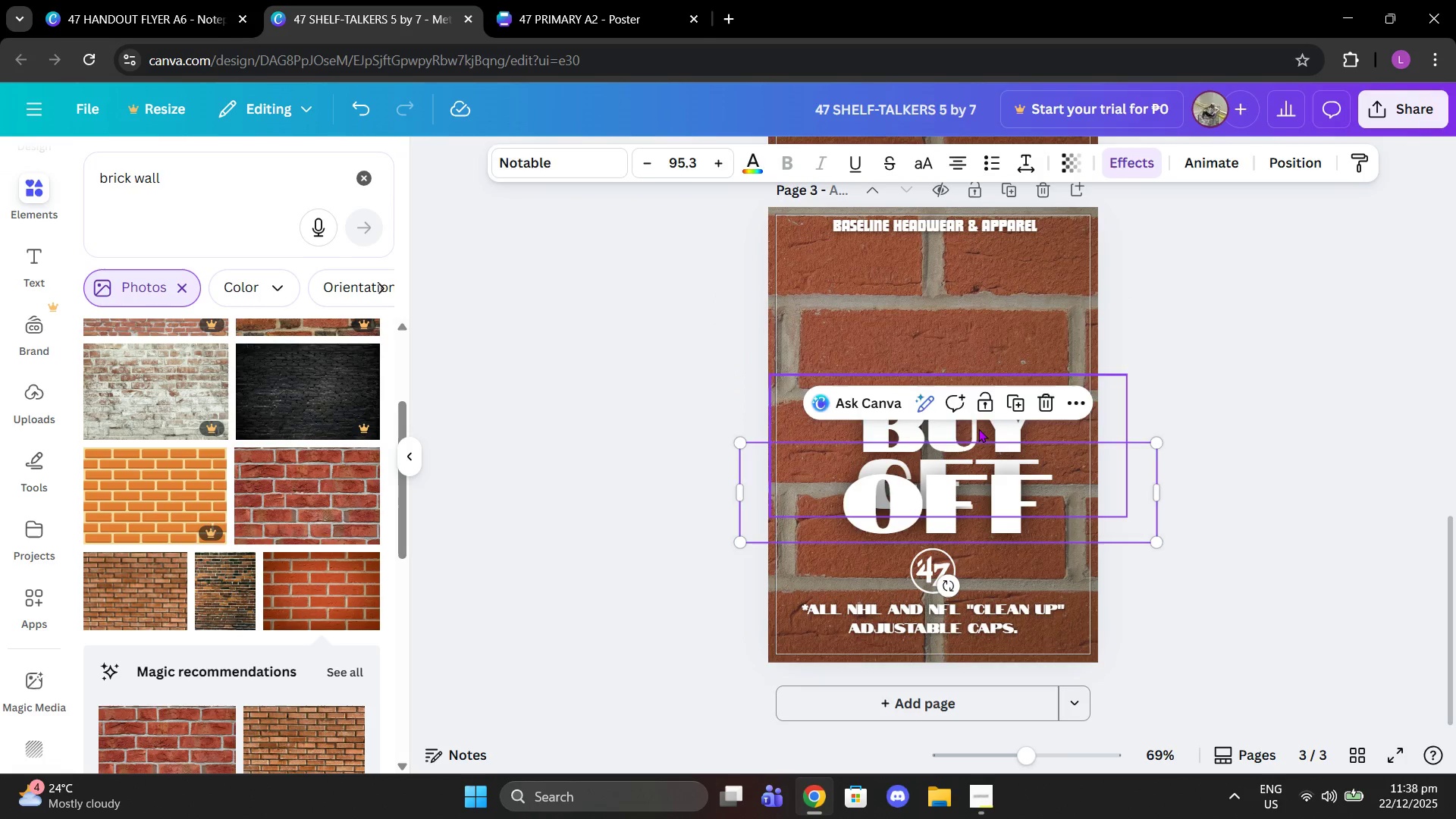 
triple_click([978, 428])
 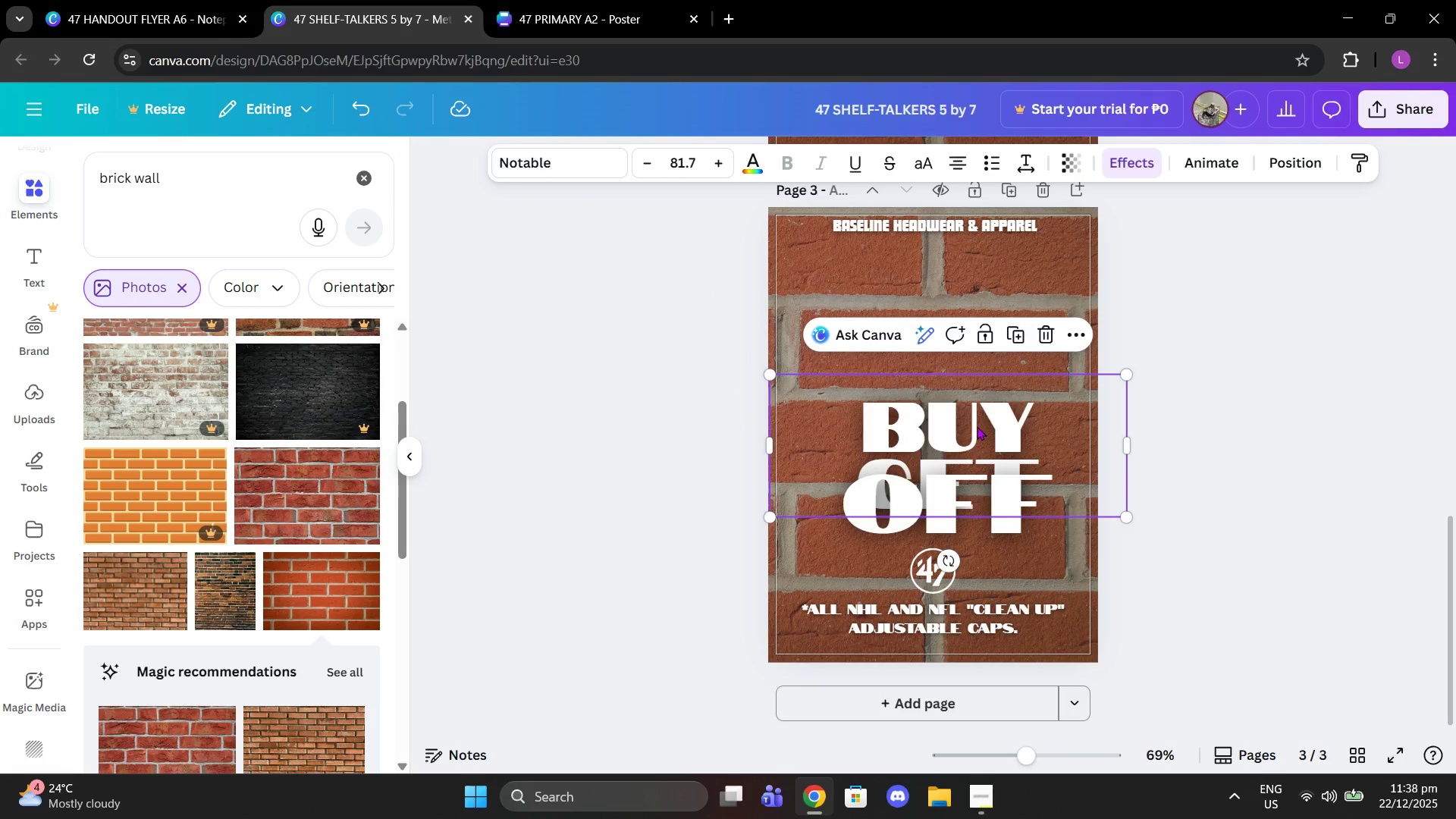 
left_click_drag(start_coordinate=[978, 428], to_coordinate=[927, 339])
 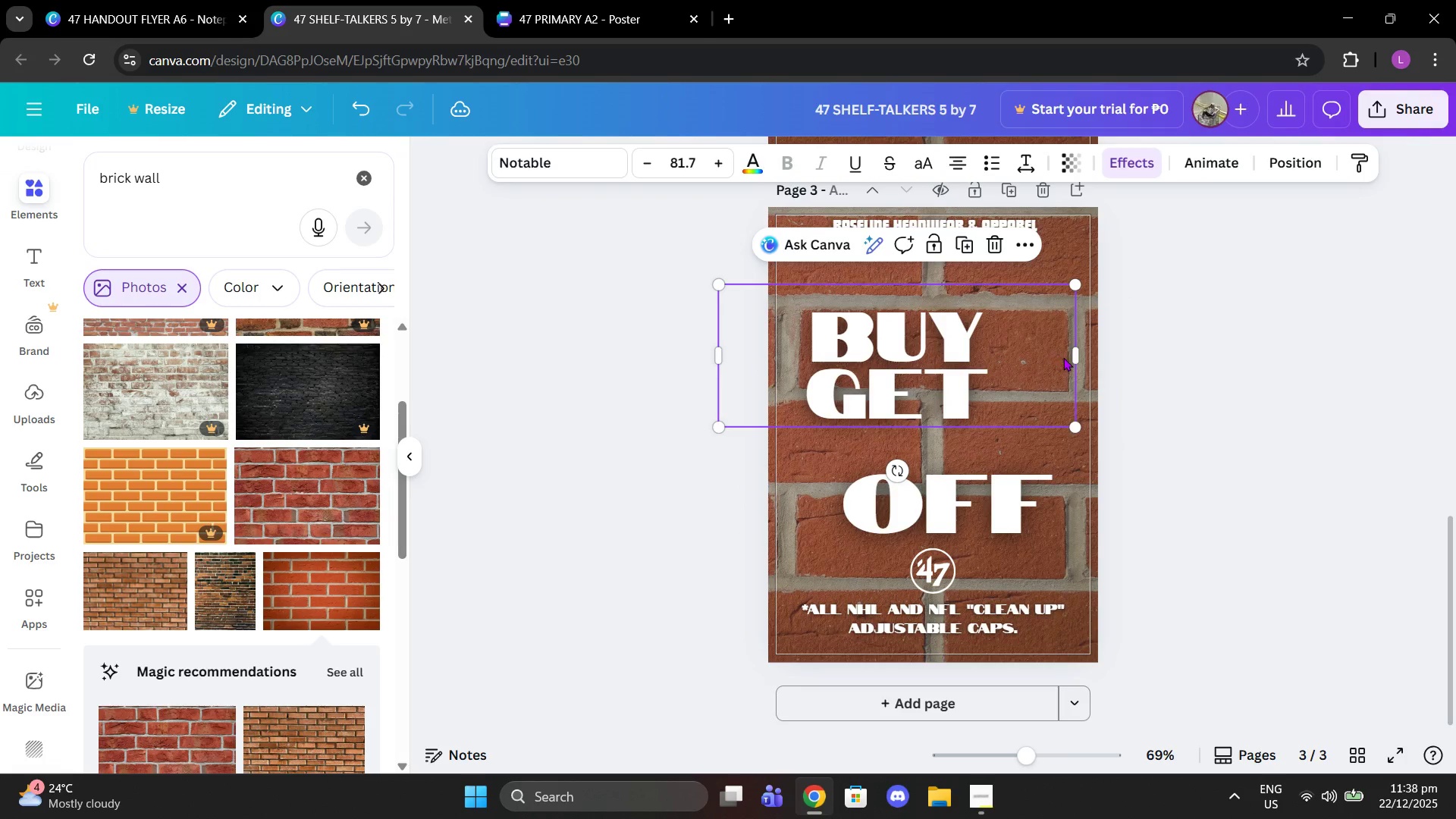 
left_click([1063, 357])
 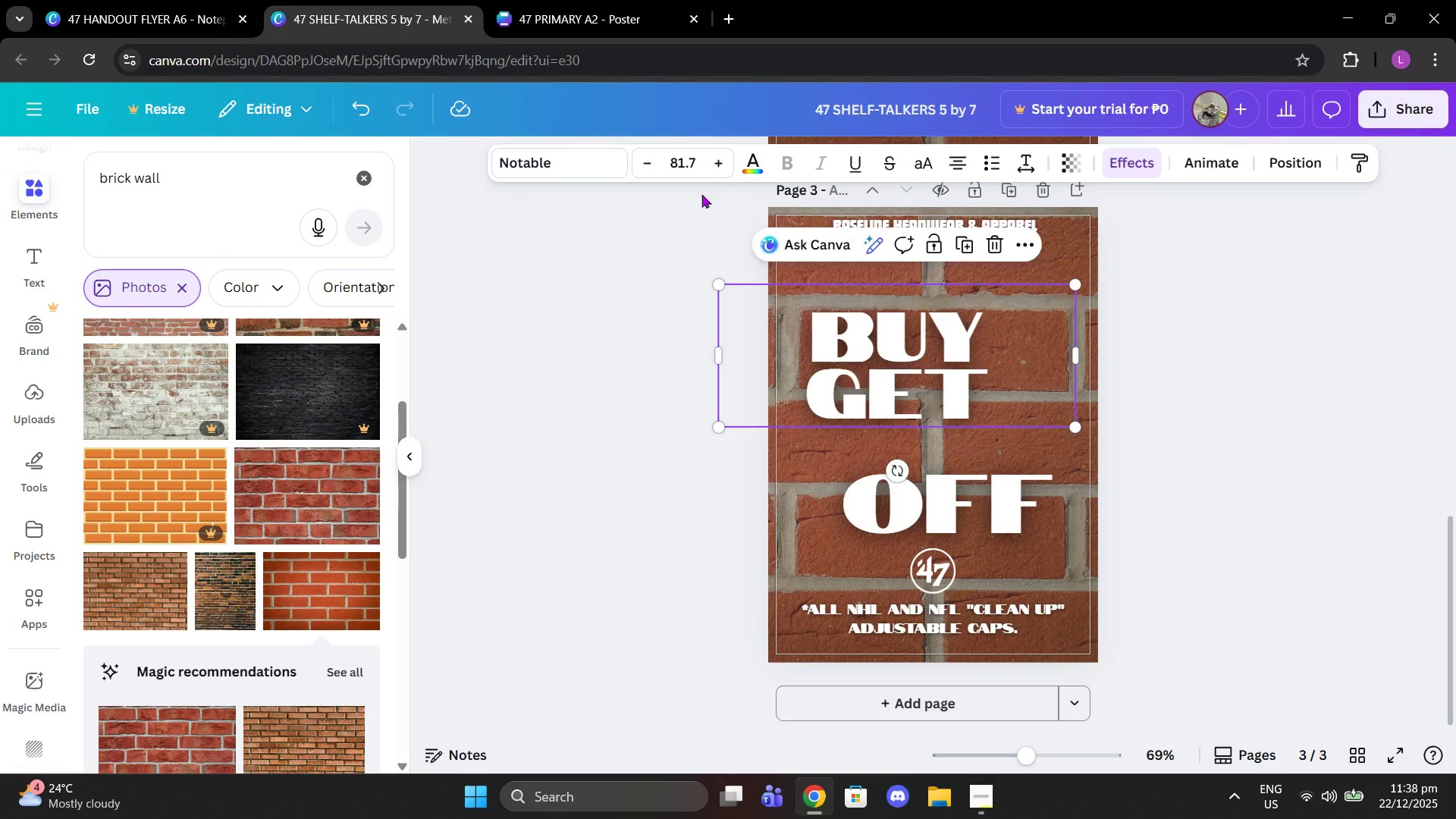 
double_click([654, 165])
 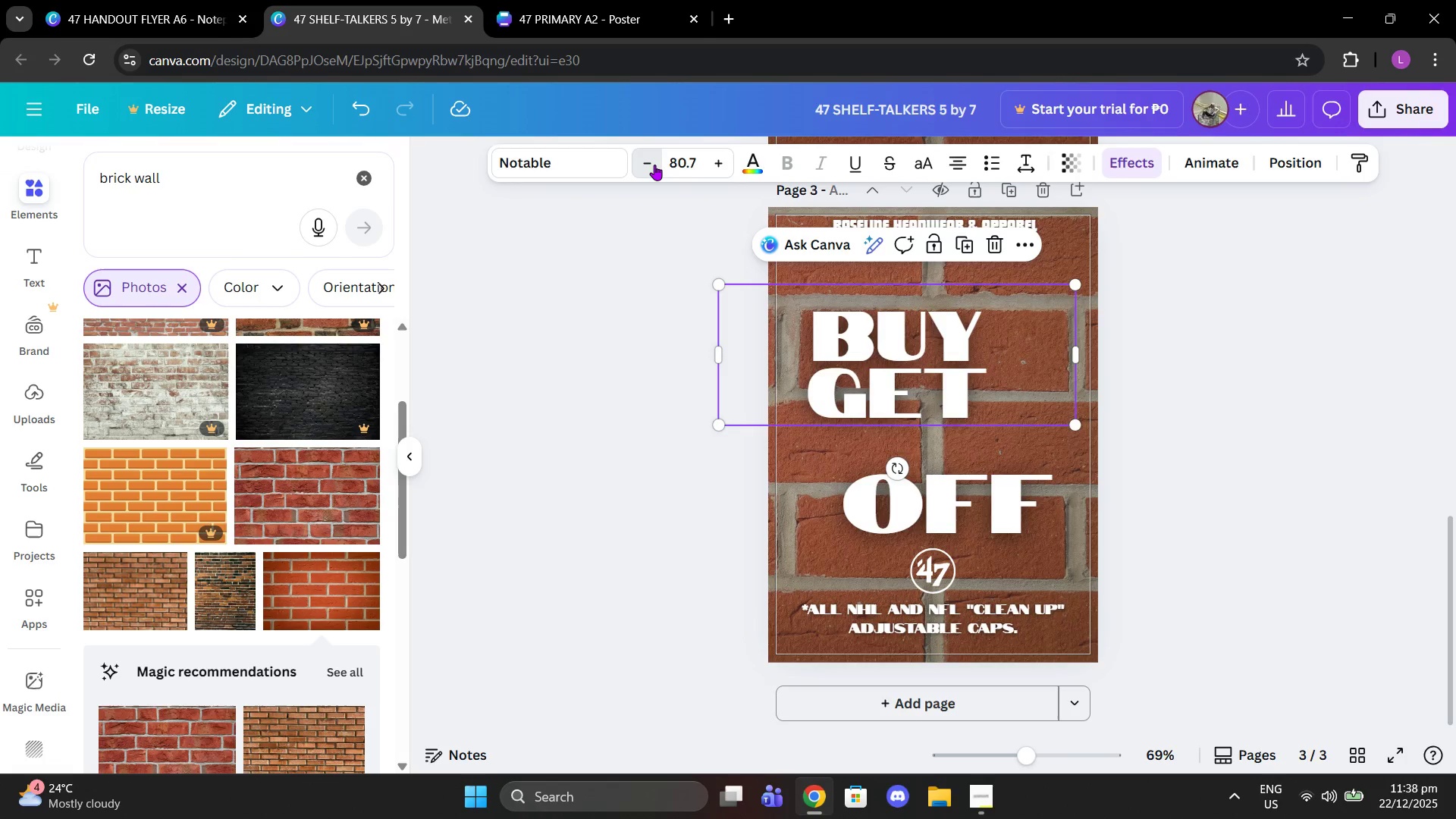 
triple_click([654, 165])
 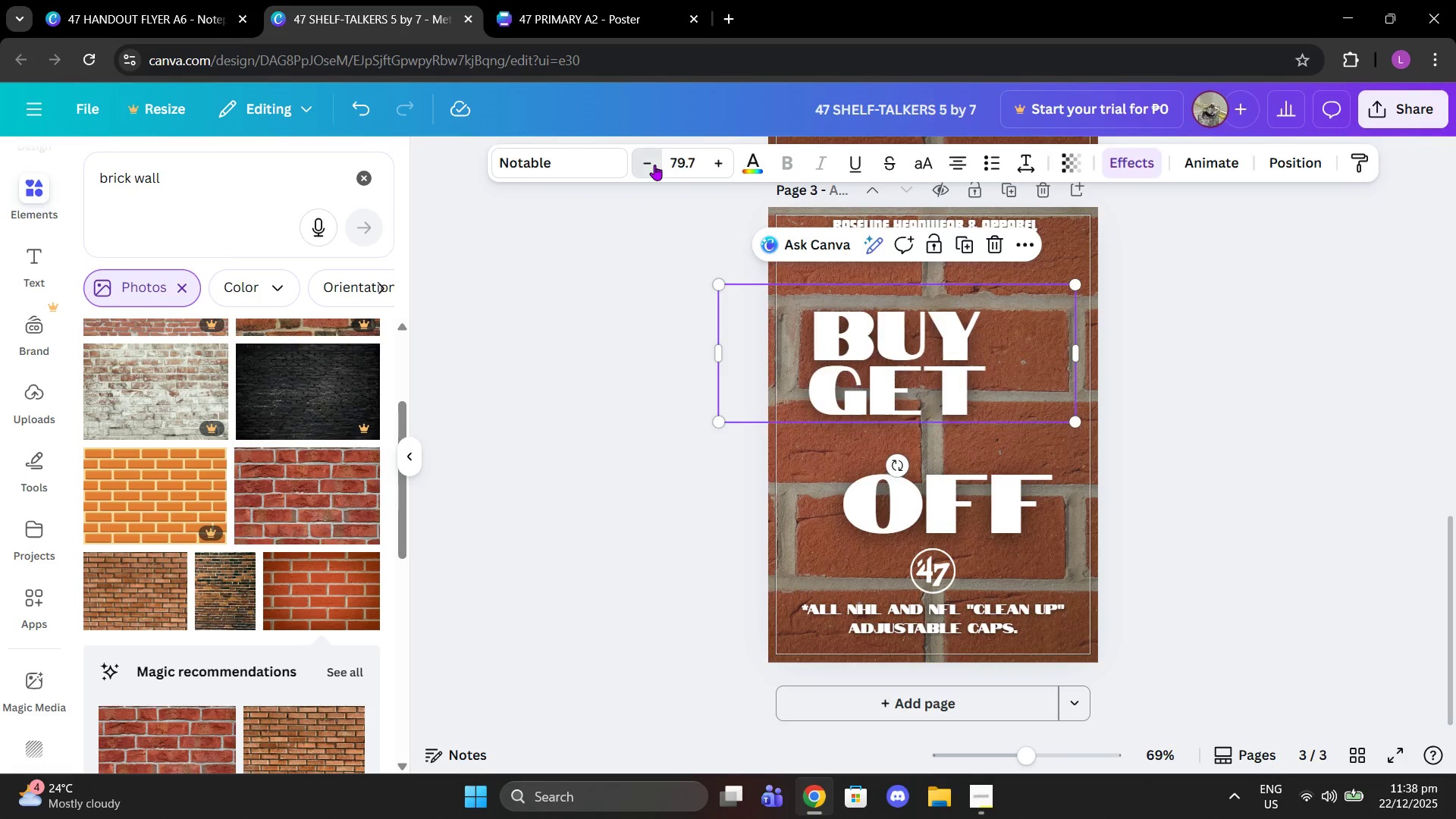 
triple_click([654, 165])
 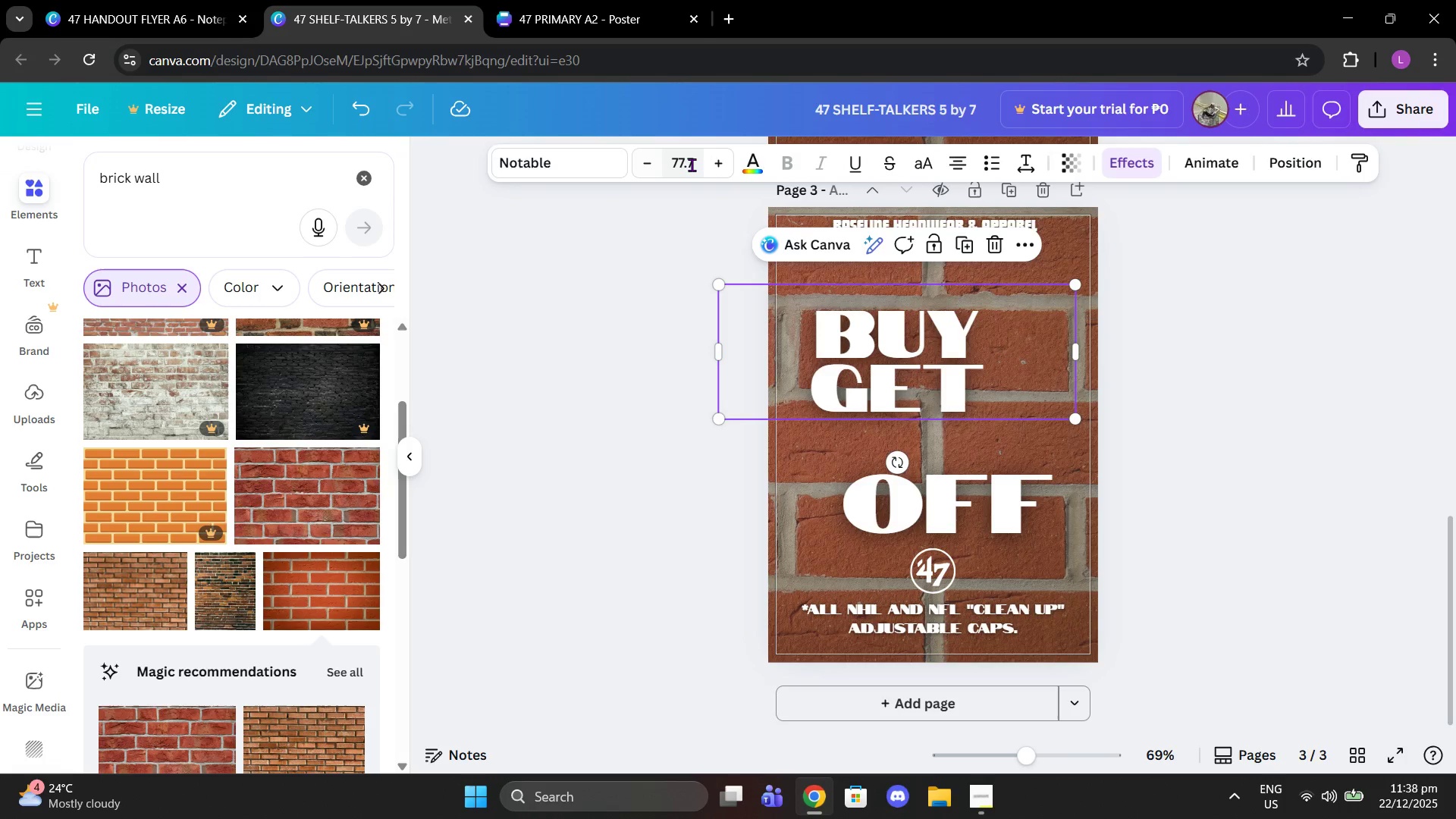 
left_click([692, 165])
 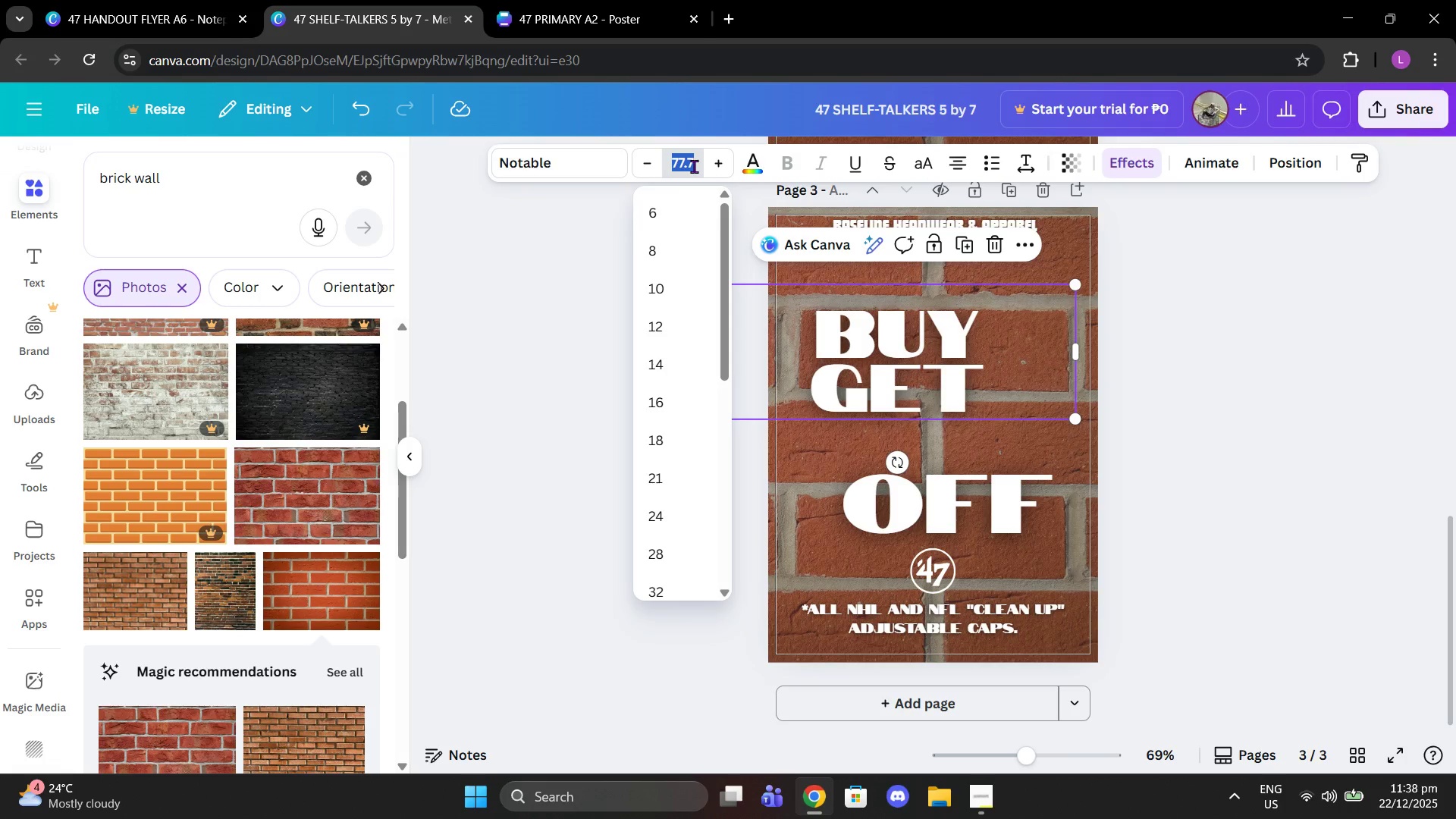 
key(Backspace)
type(80)
 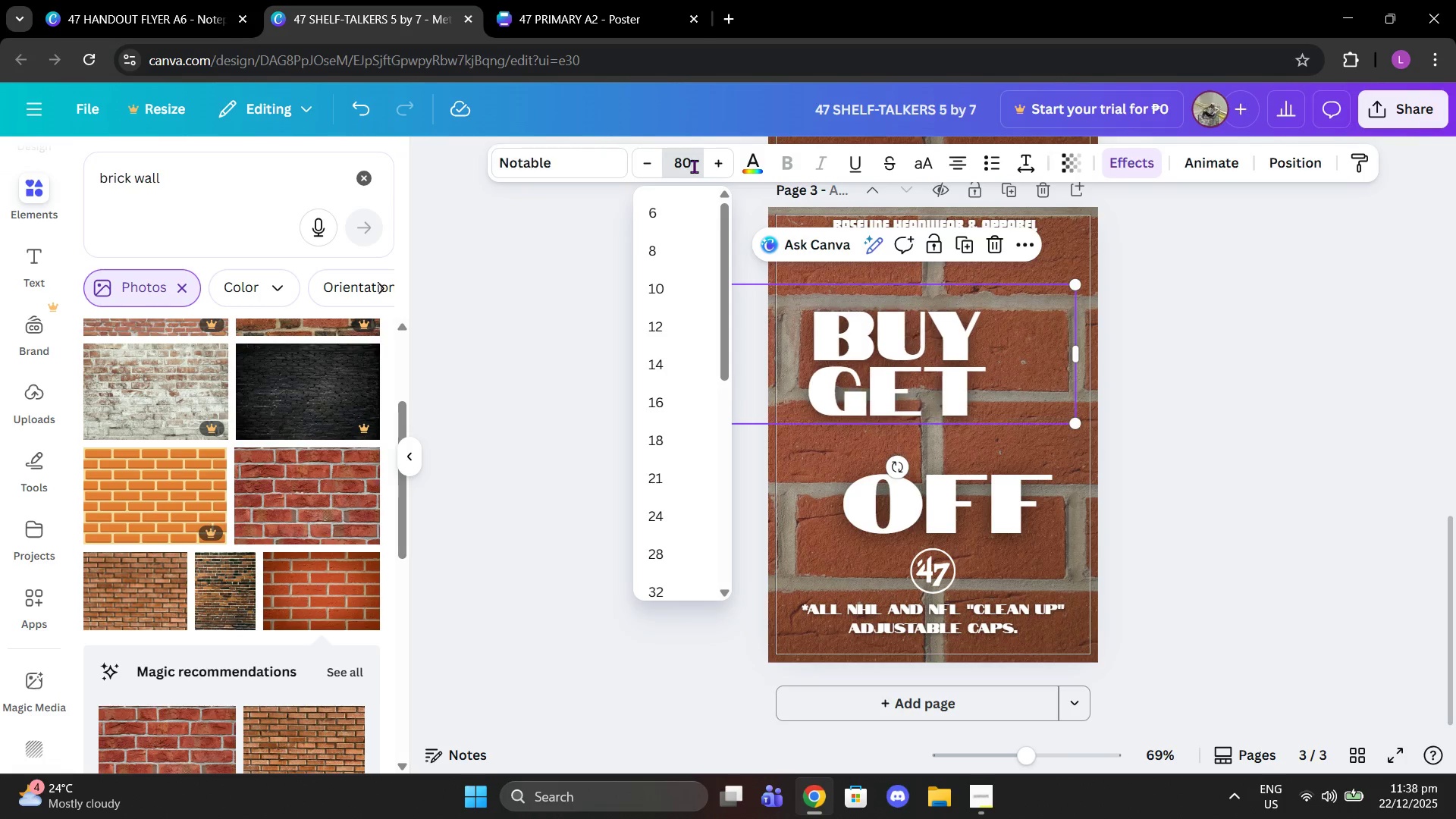 
key(Enter)
 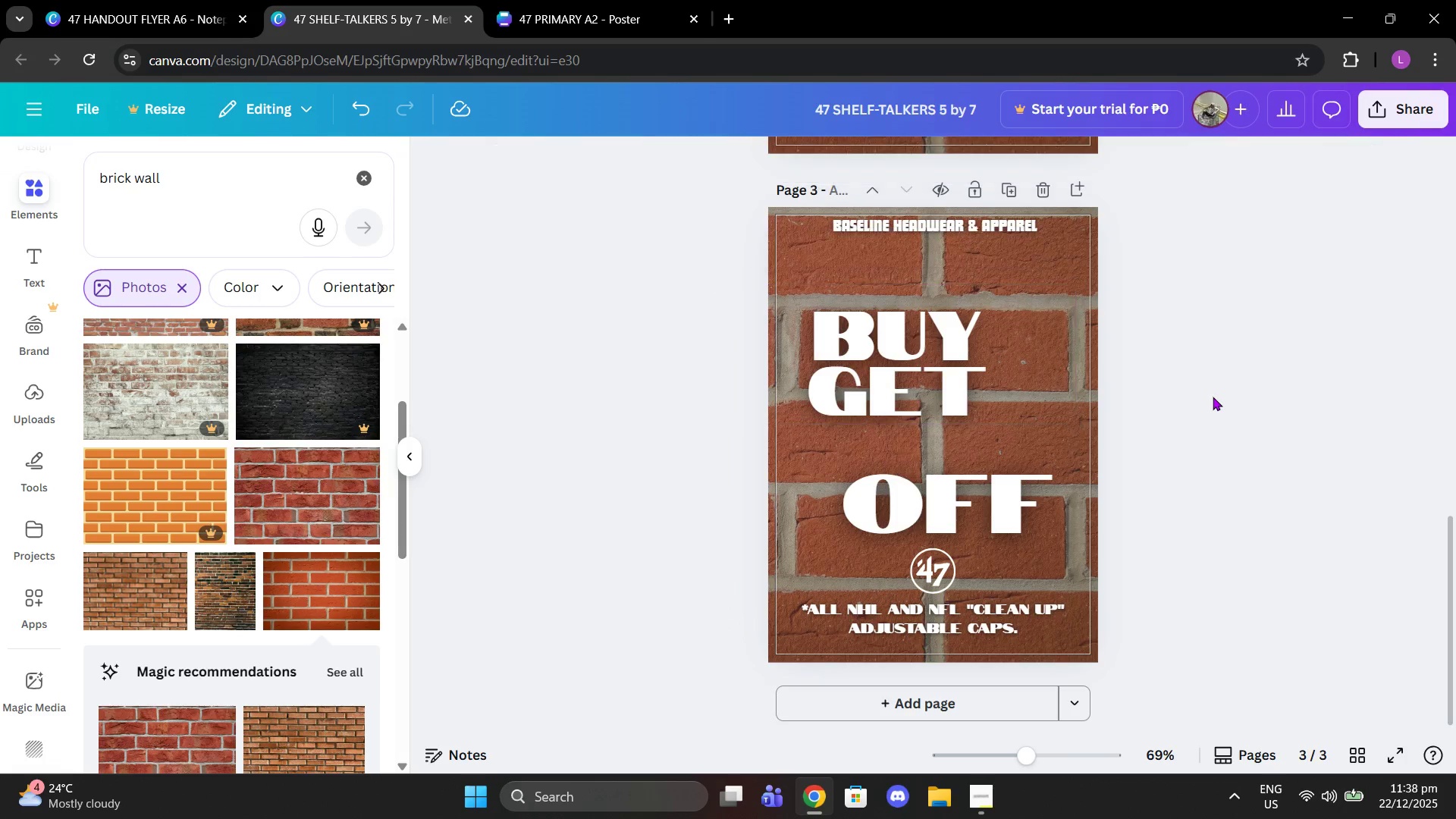 
left_click_drag(start_coordinate=[986, 369], to_coordinate=[986, 380])
 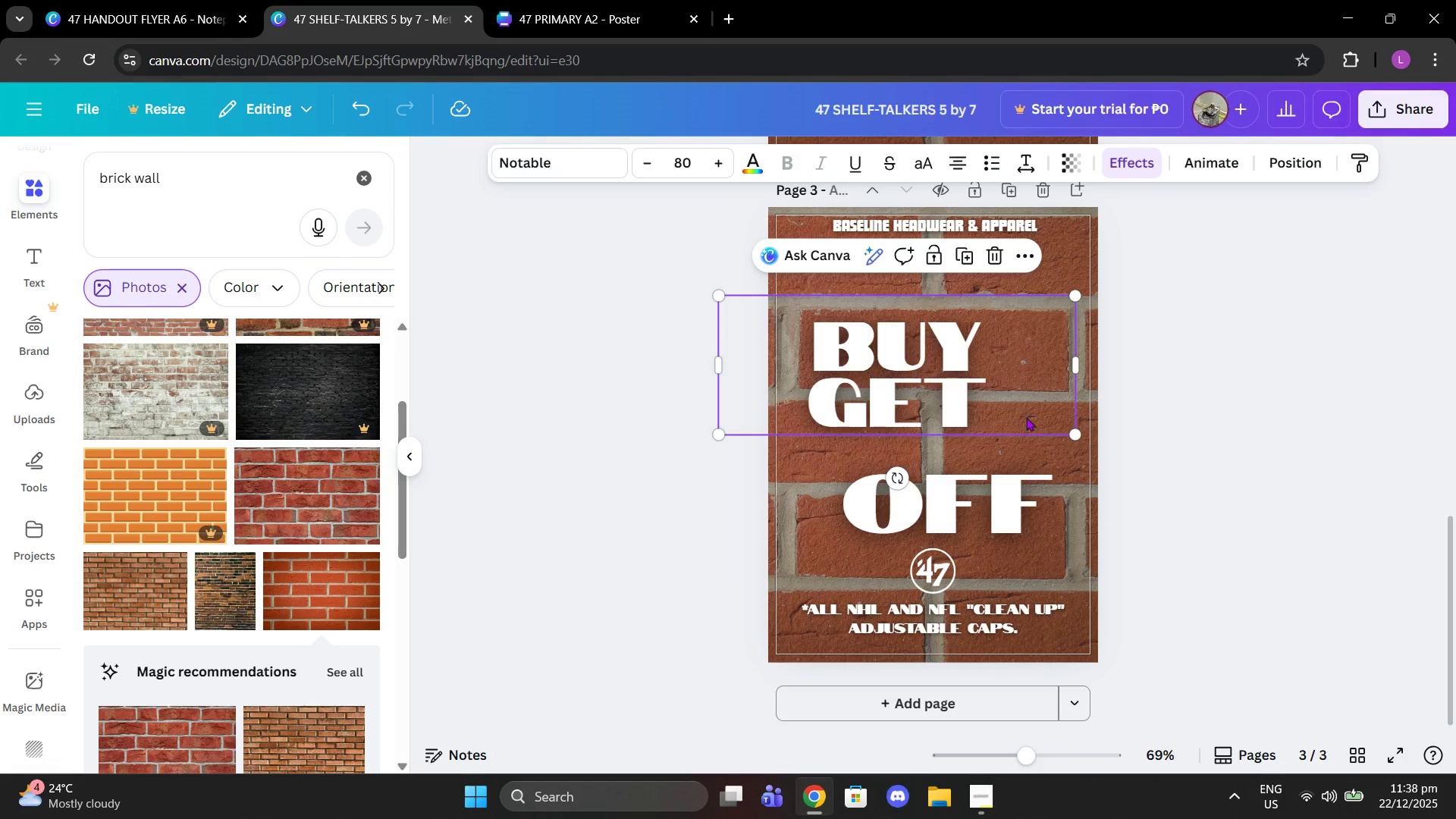 
double_click([1034, 493])
 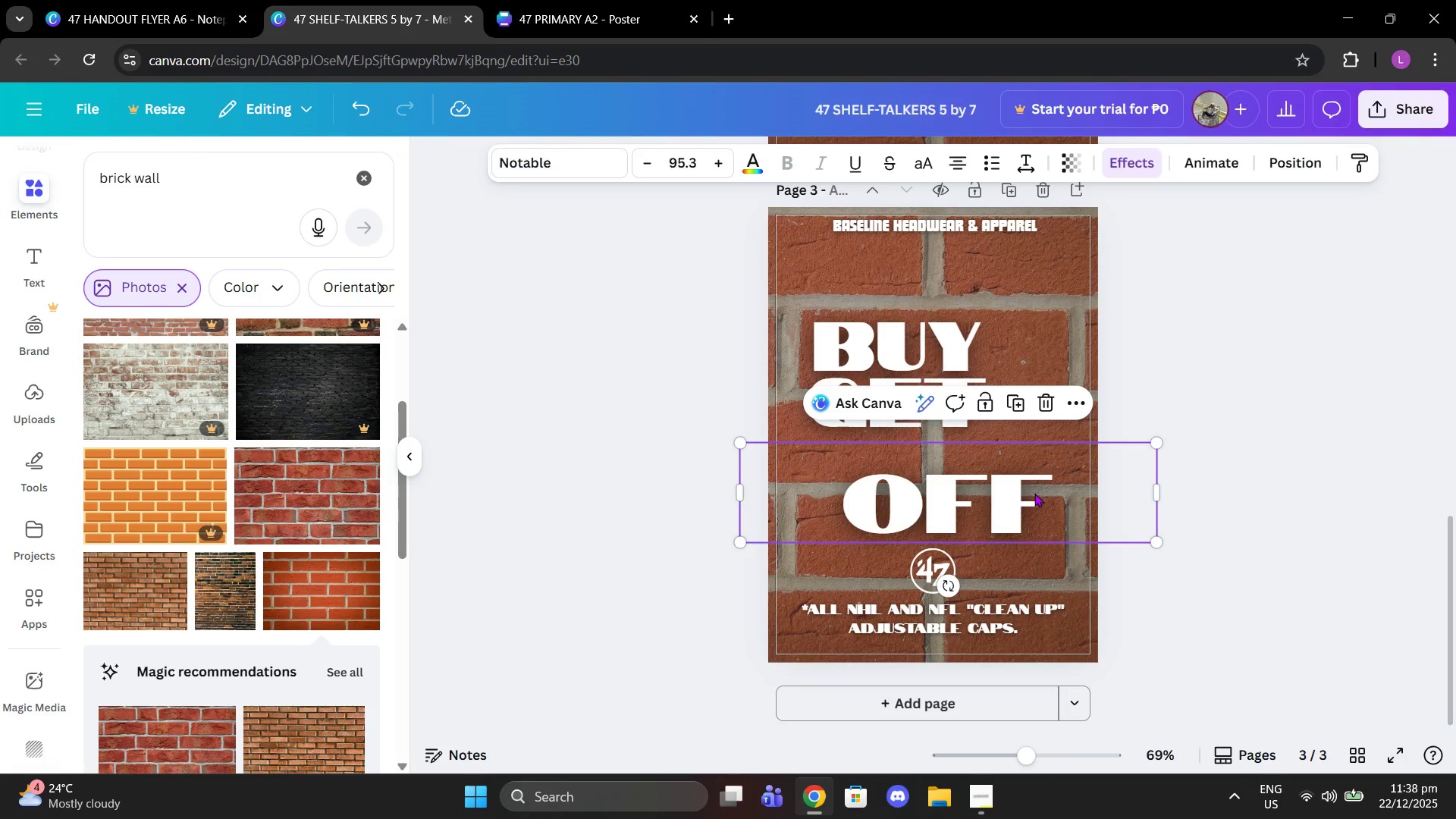 
key(Control+C)
 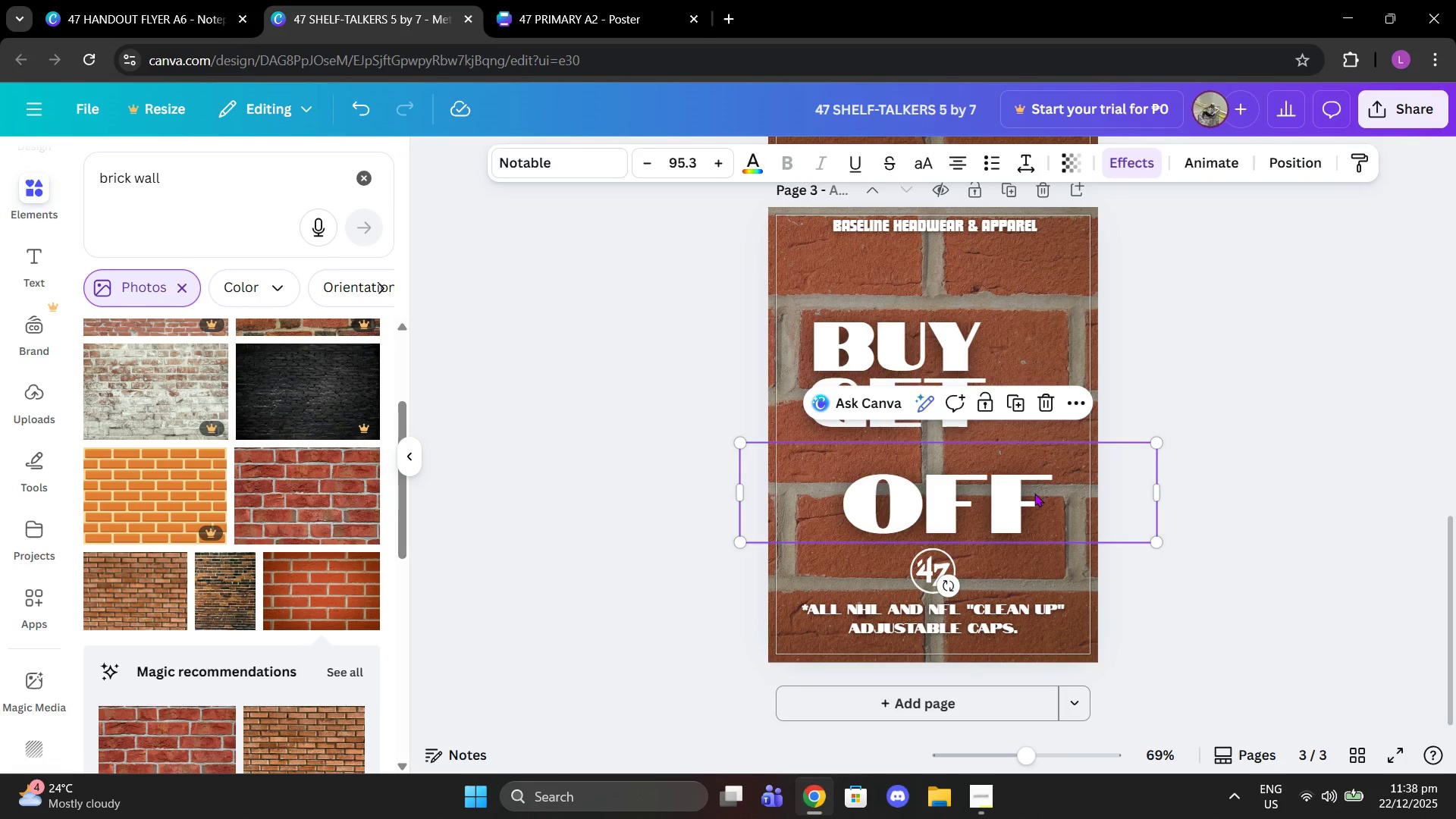 
key(Control+ControlLeft)
 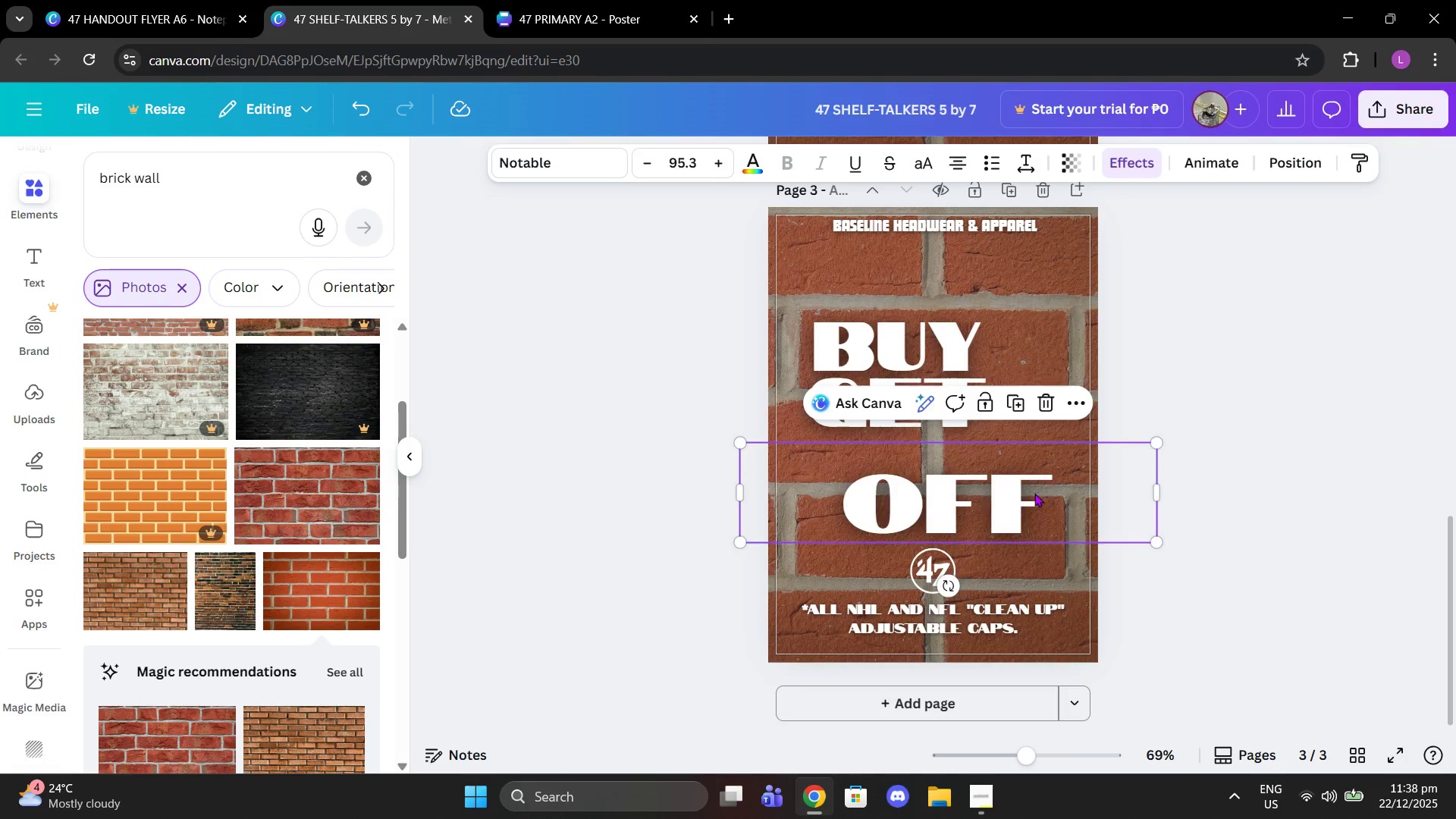 
key(Control+V)
 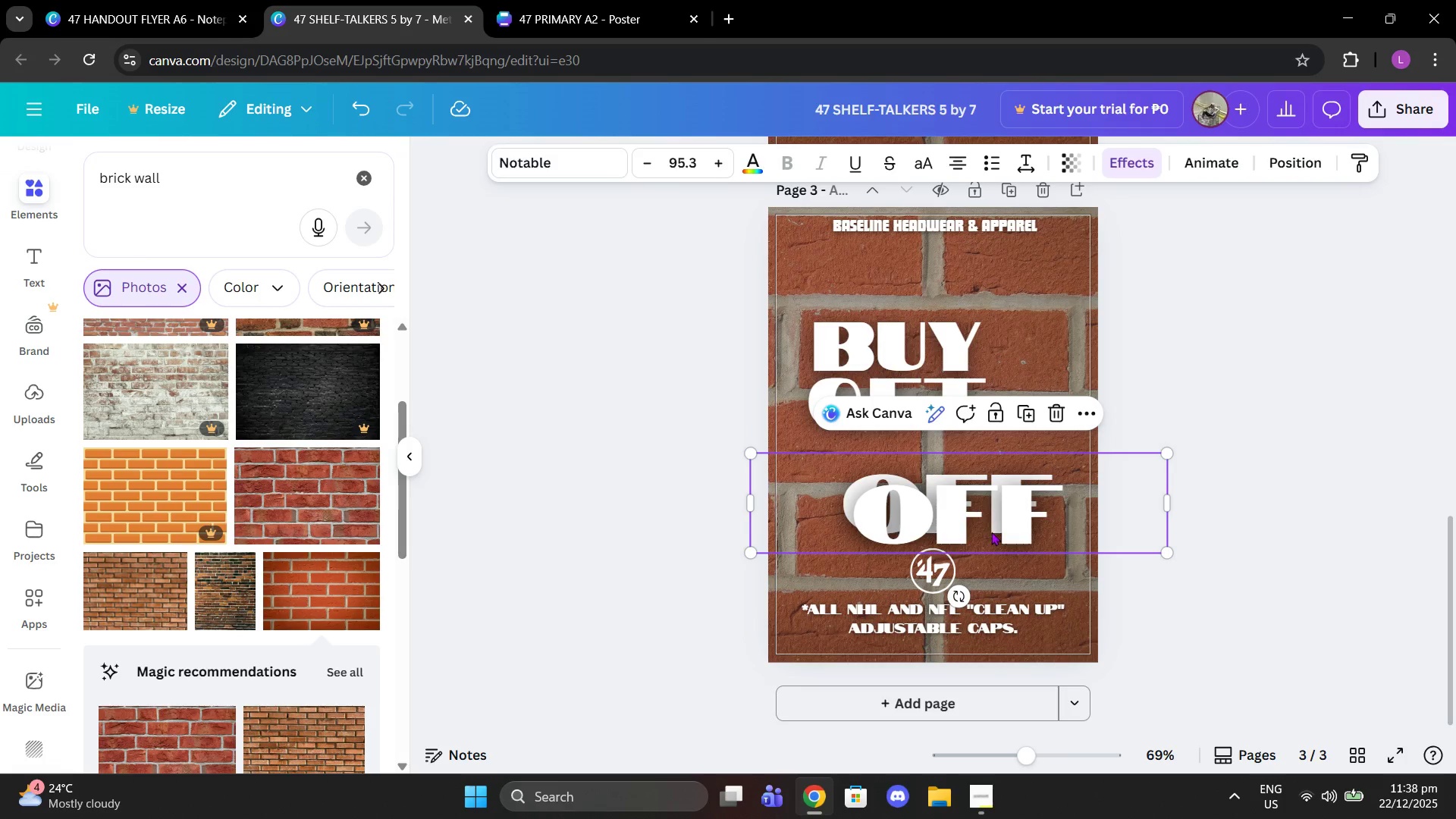 
left_click([991, 532])
 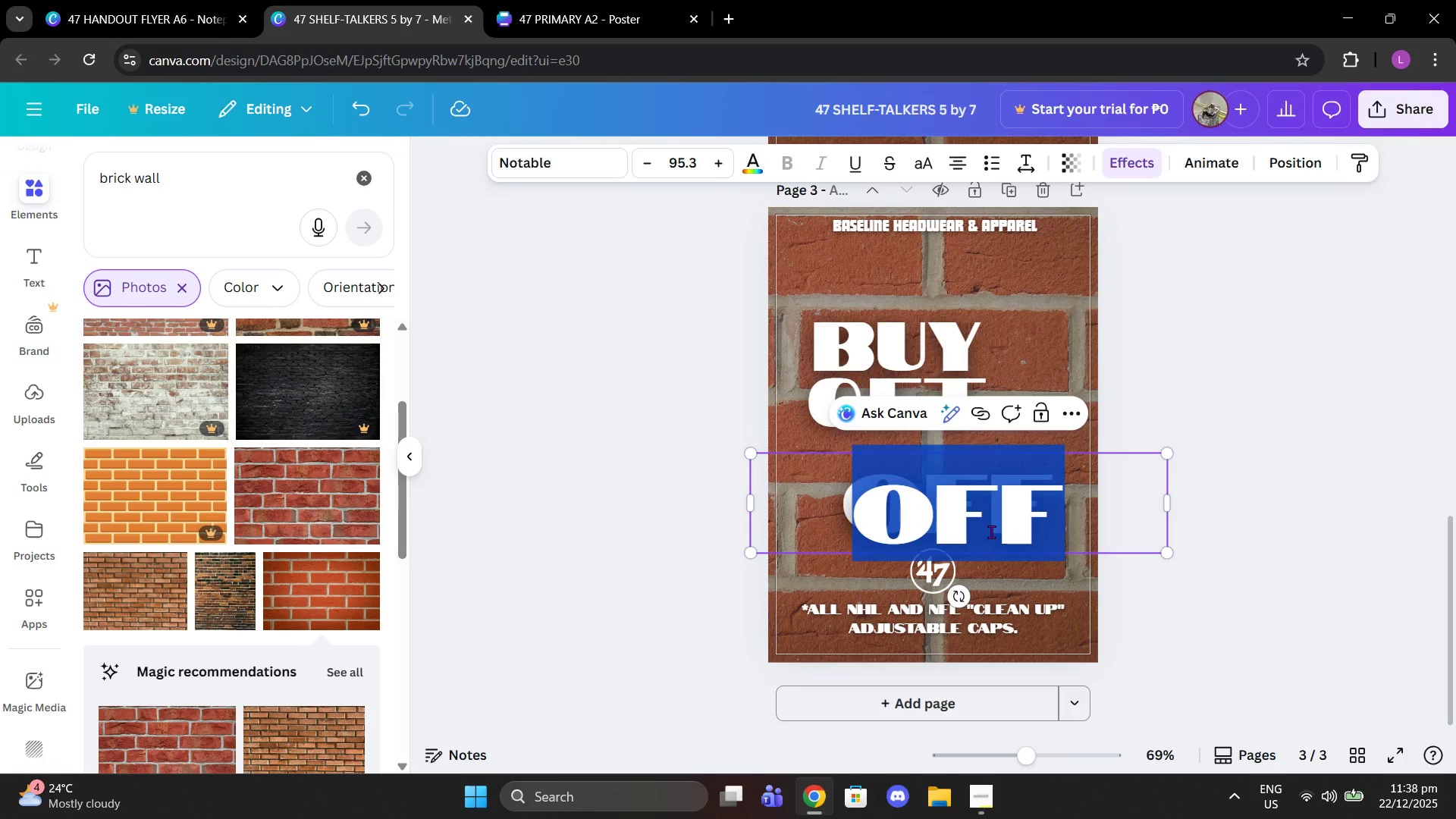 
key(1)
 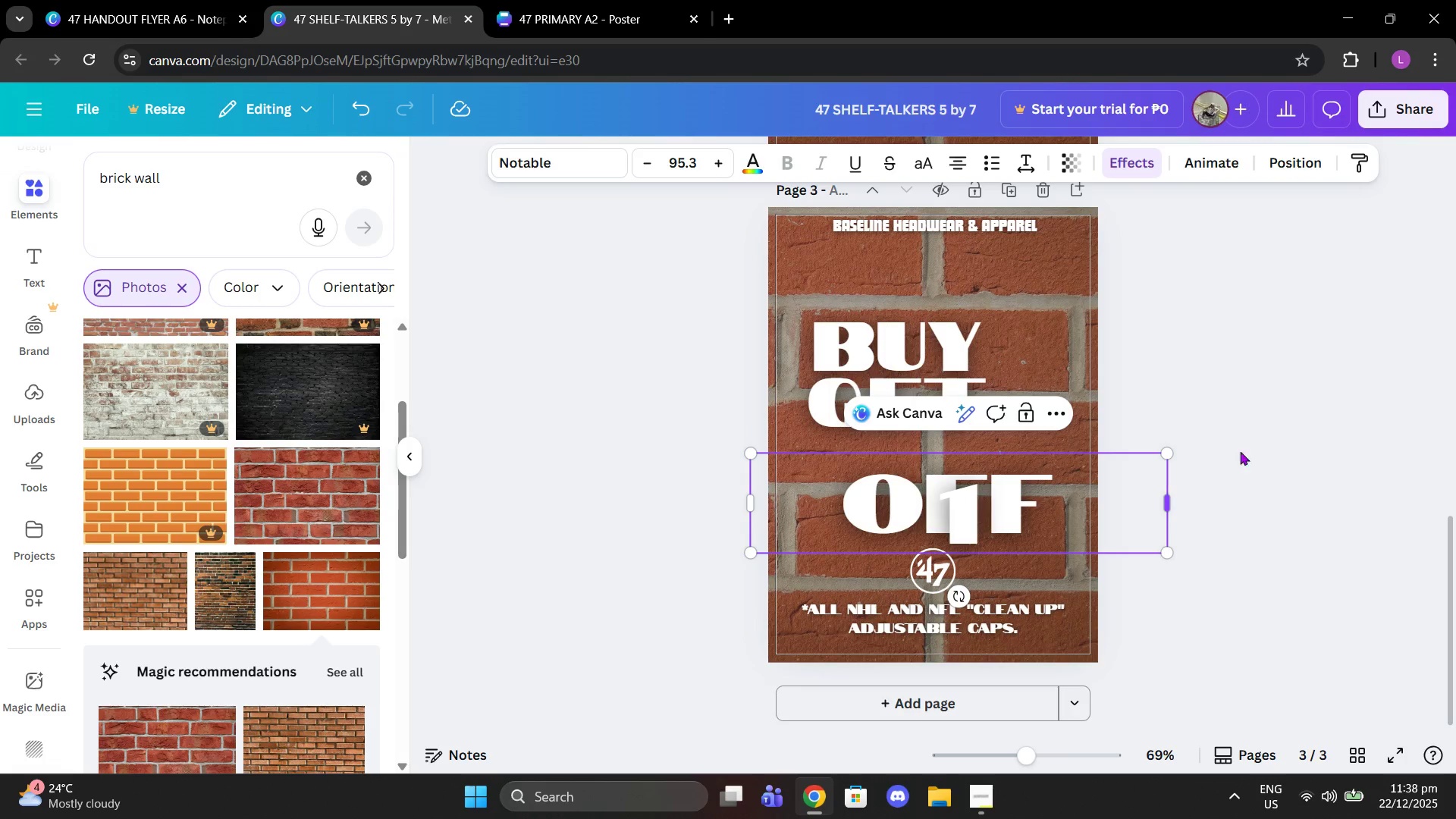 
double_click([1255, 446])
 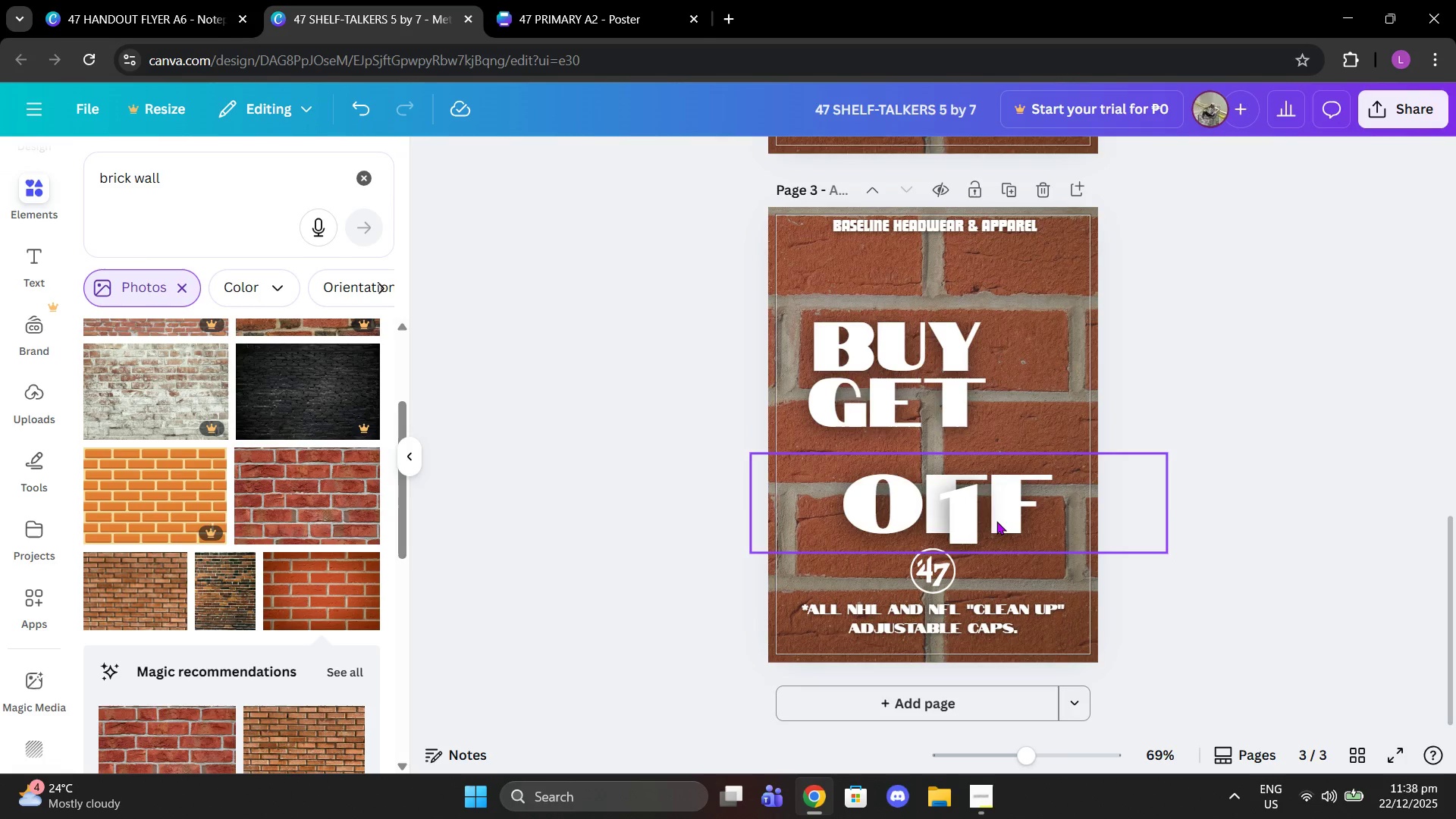 
left_click_drag(start_coordinate=[996, 521], to_coordinate=[1053, 349])
 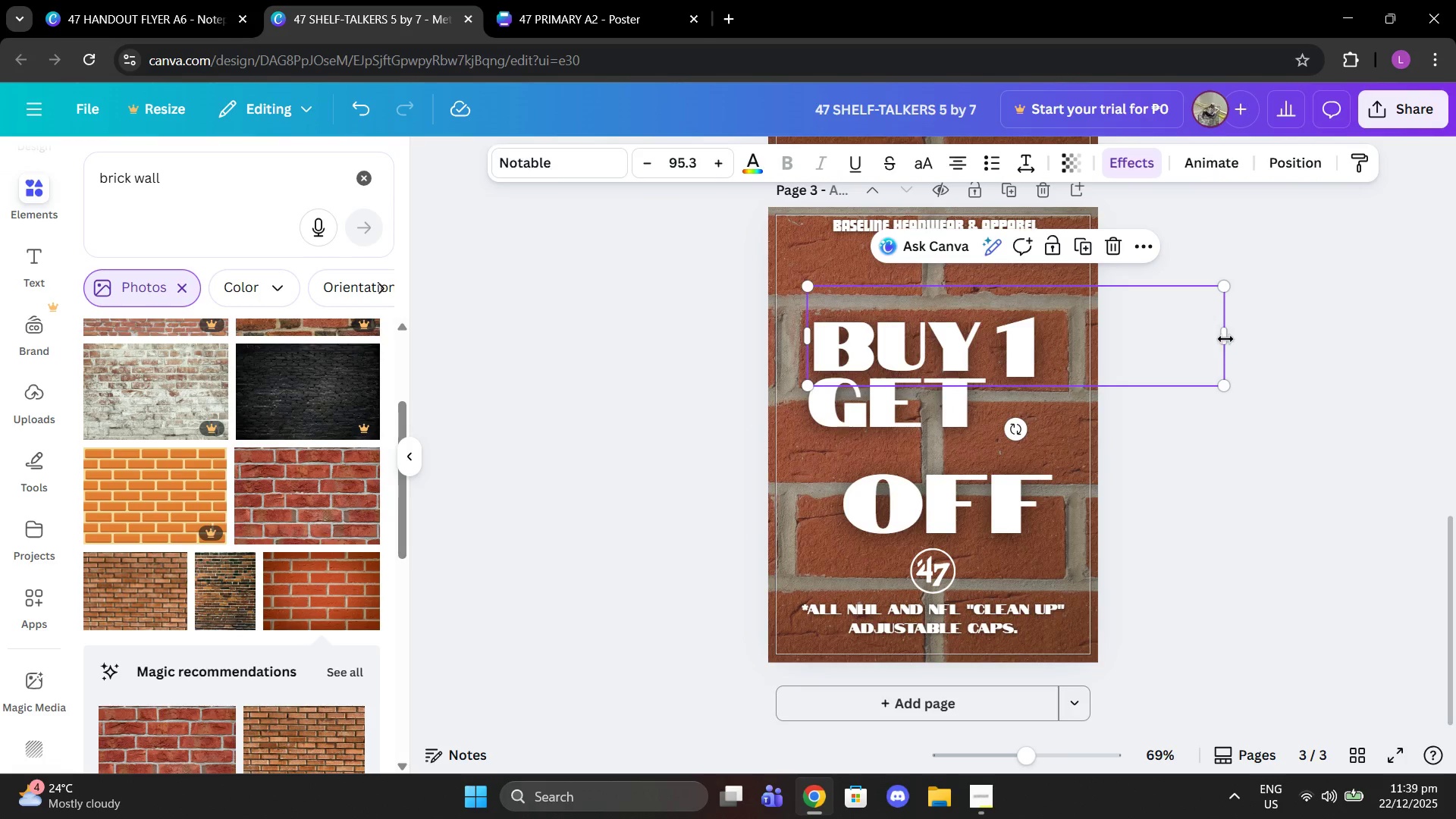 
left_click_drag(start_coordinate=[1225, 339], to_coordinate=[900, 342])
 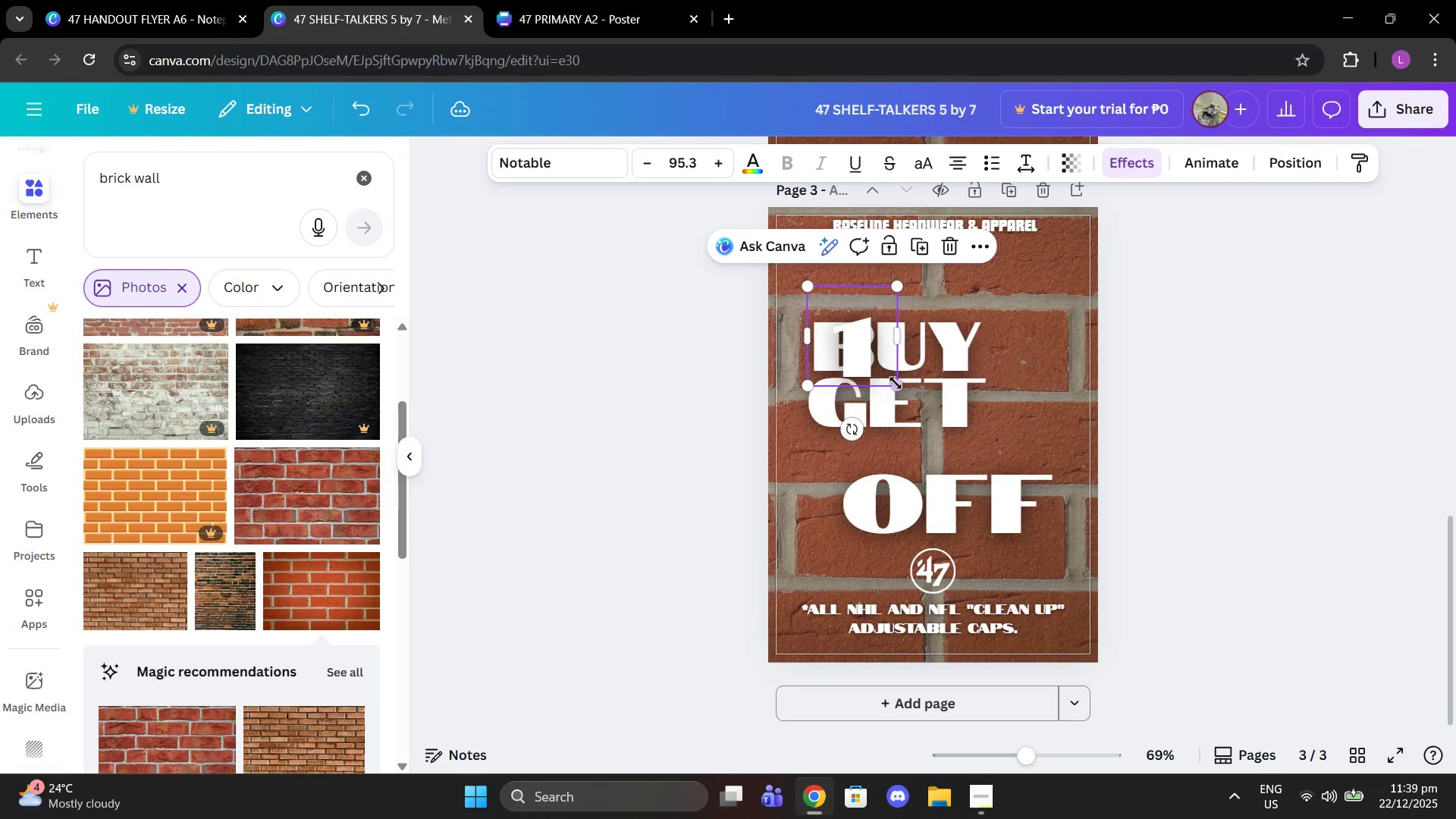 
left_click_drag(start_coordinate=[896, 383], to_coordinate=[969, 435])
 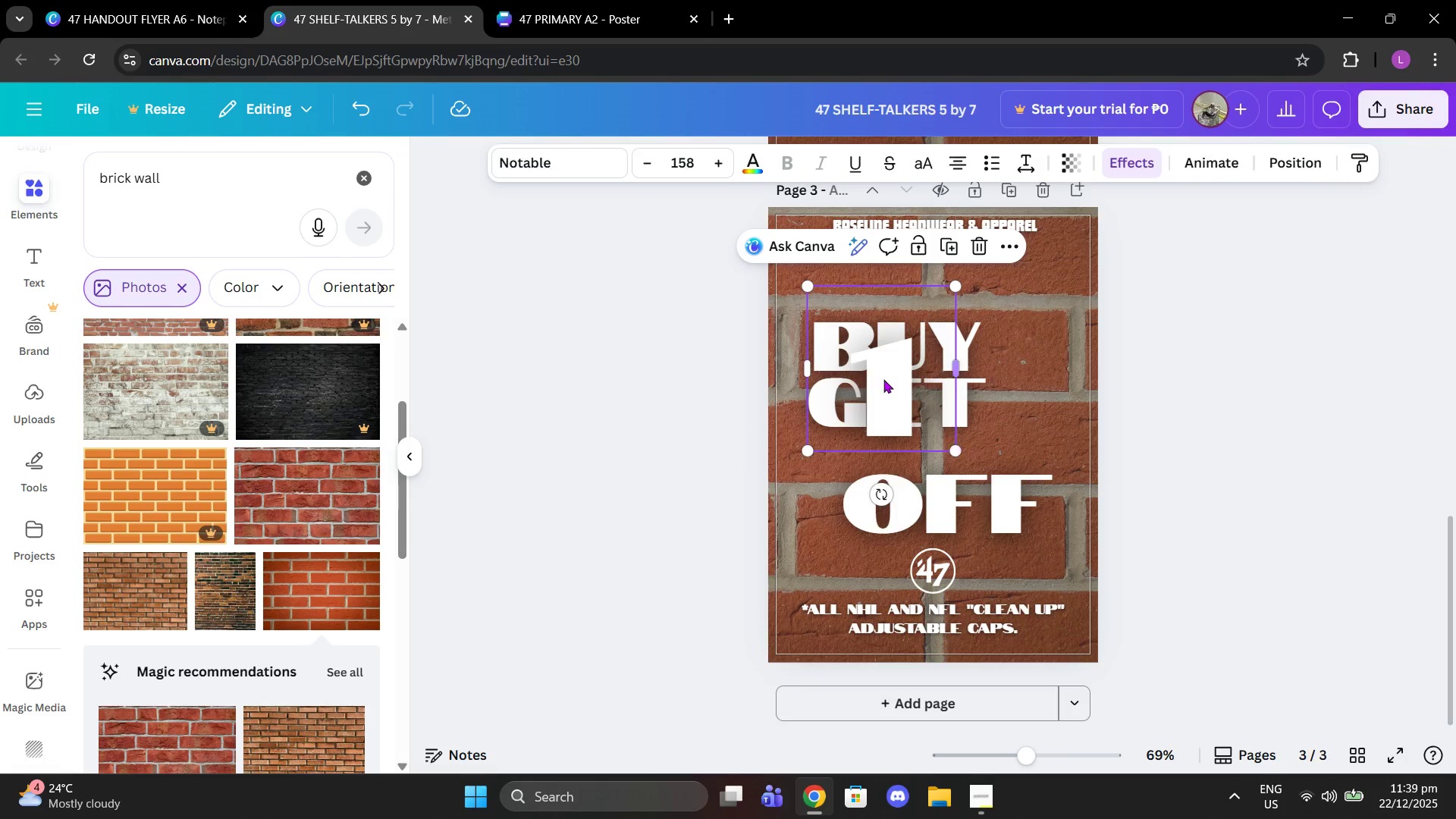 
left_click_drag(start_coordinate=[883, 379], to_coordinate=[1018, 362])
 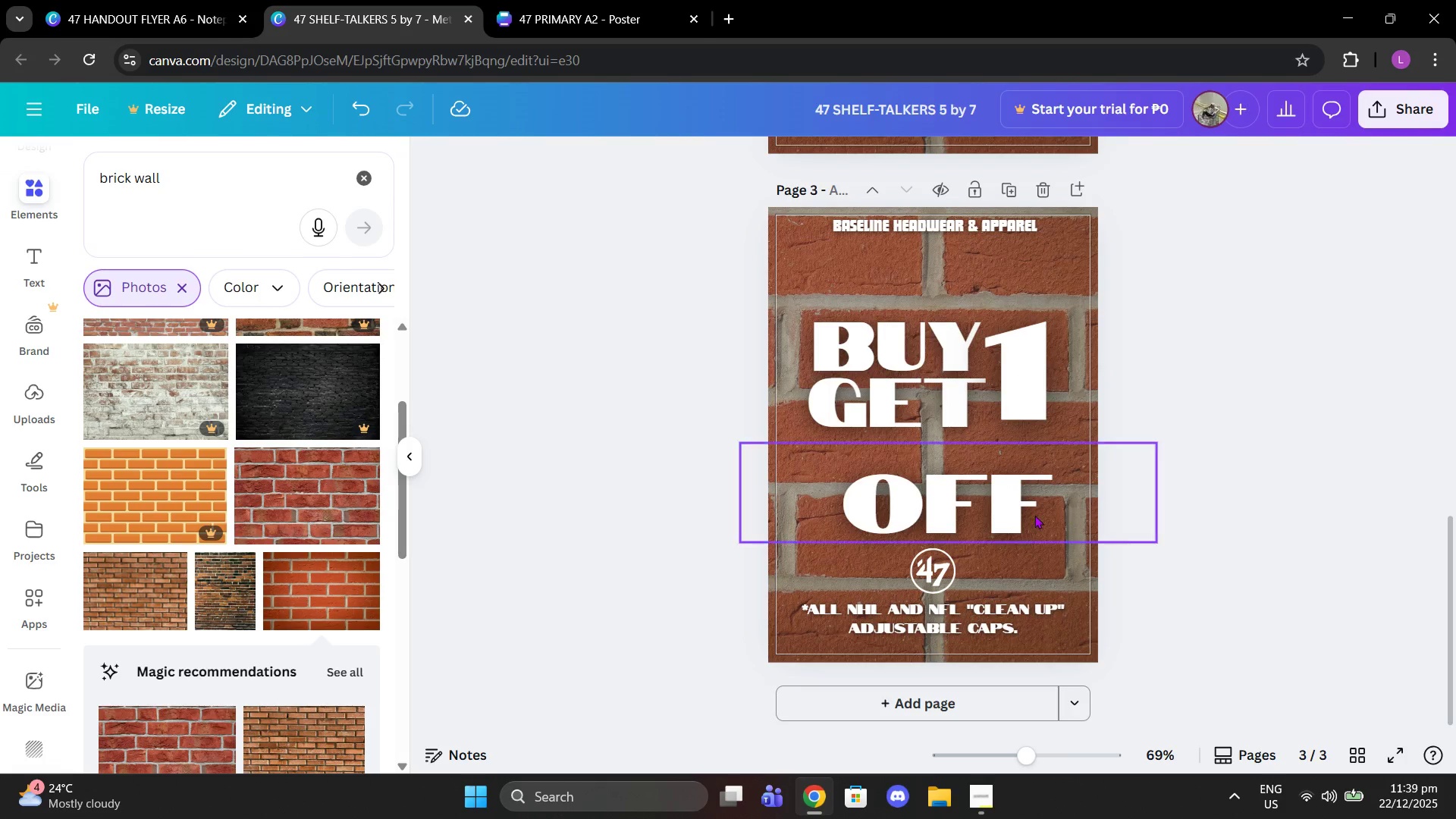 
left_click_drag(start_coordinate=[1023, 517], to_coordinate=[1040, 491])
 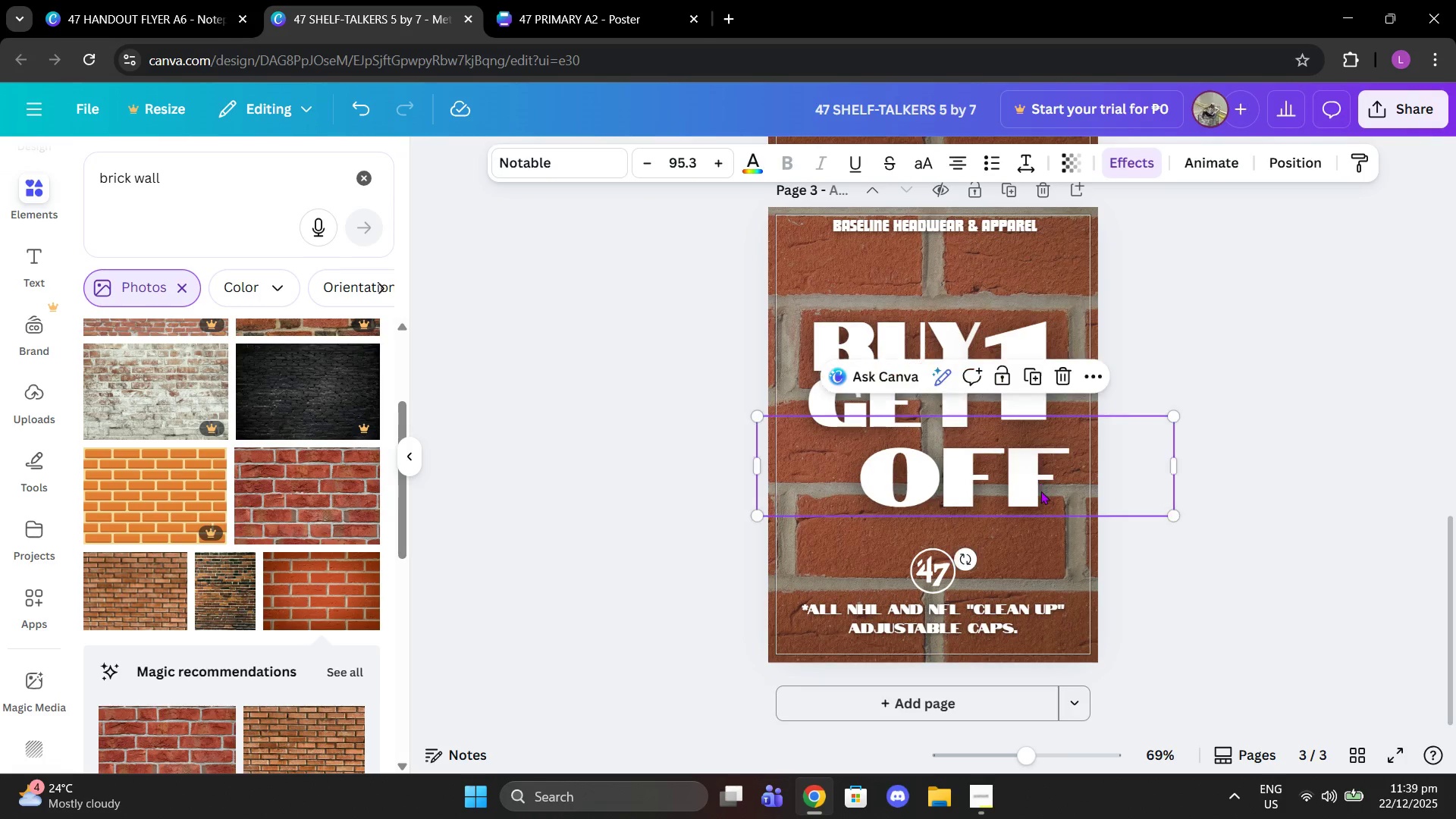 
left_click([1040, 491])
 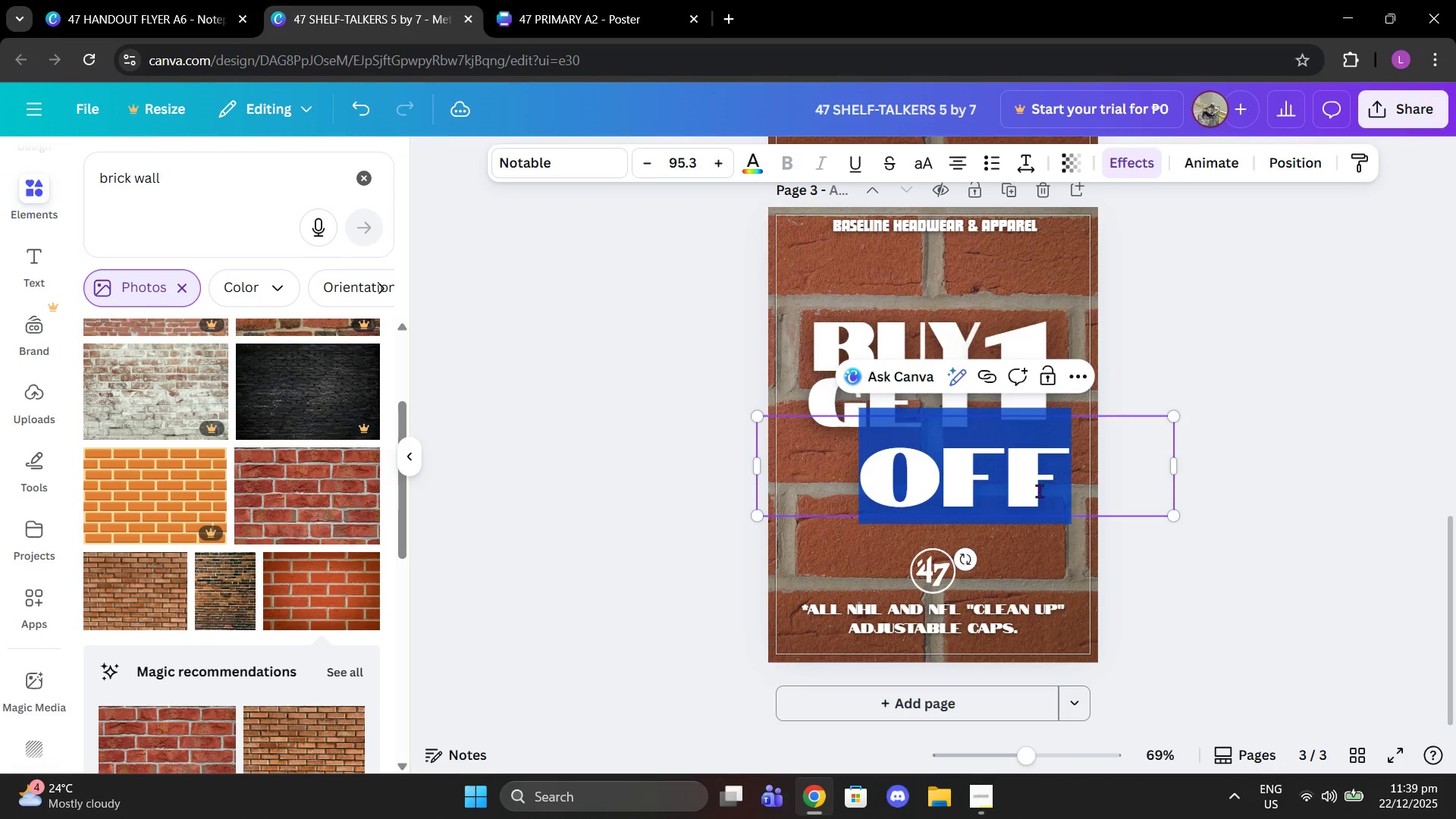 
left_click_drag(start_coordinate=[1039, 491], to_coordinate=[1034, 500])
 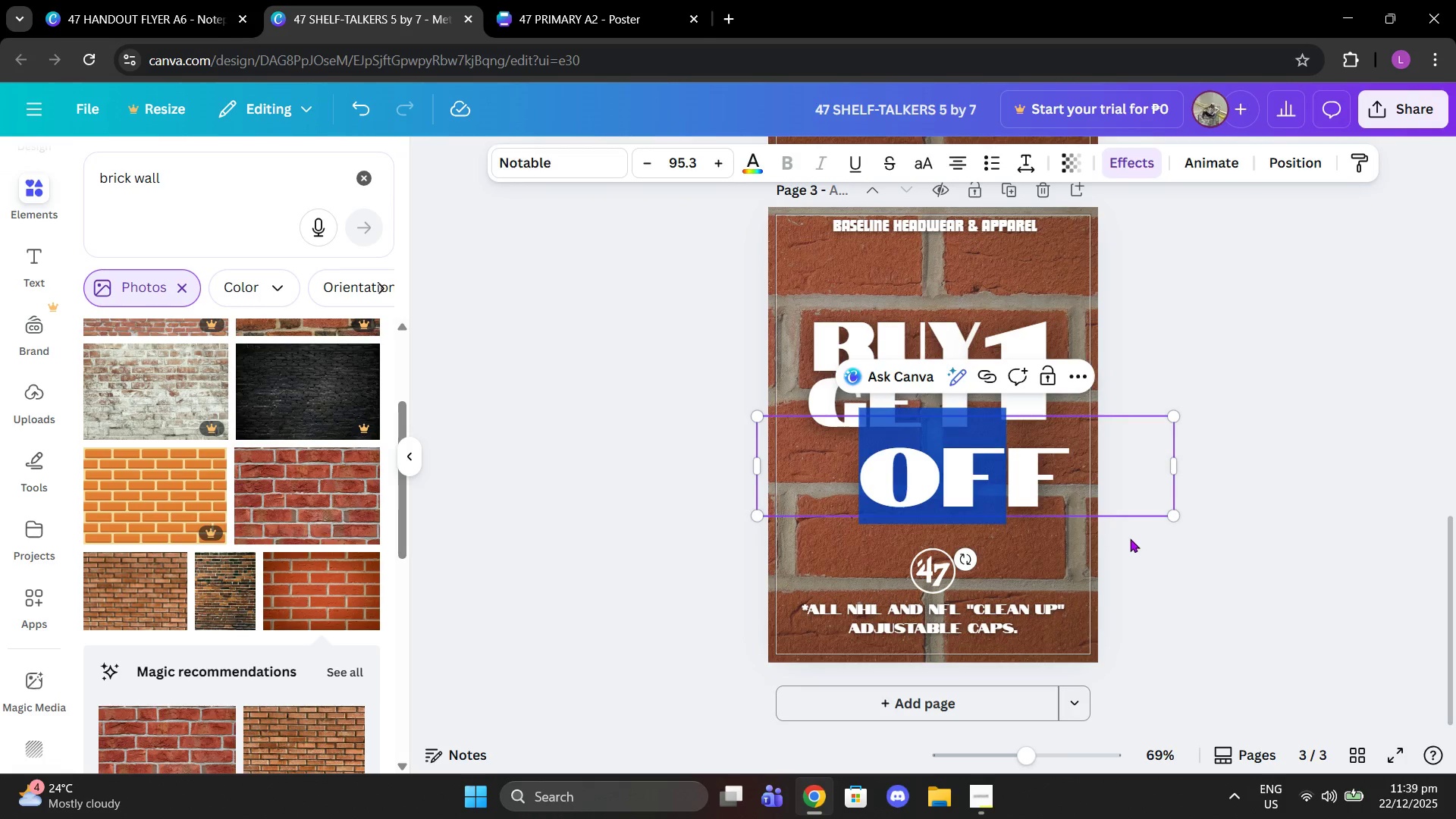 
left_click([1130, 538])
 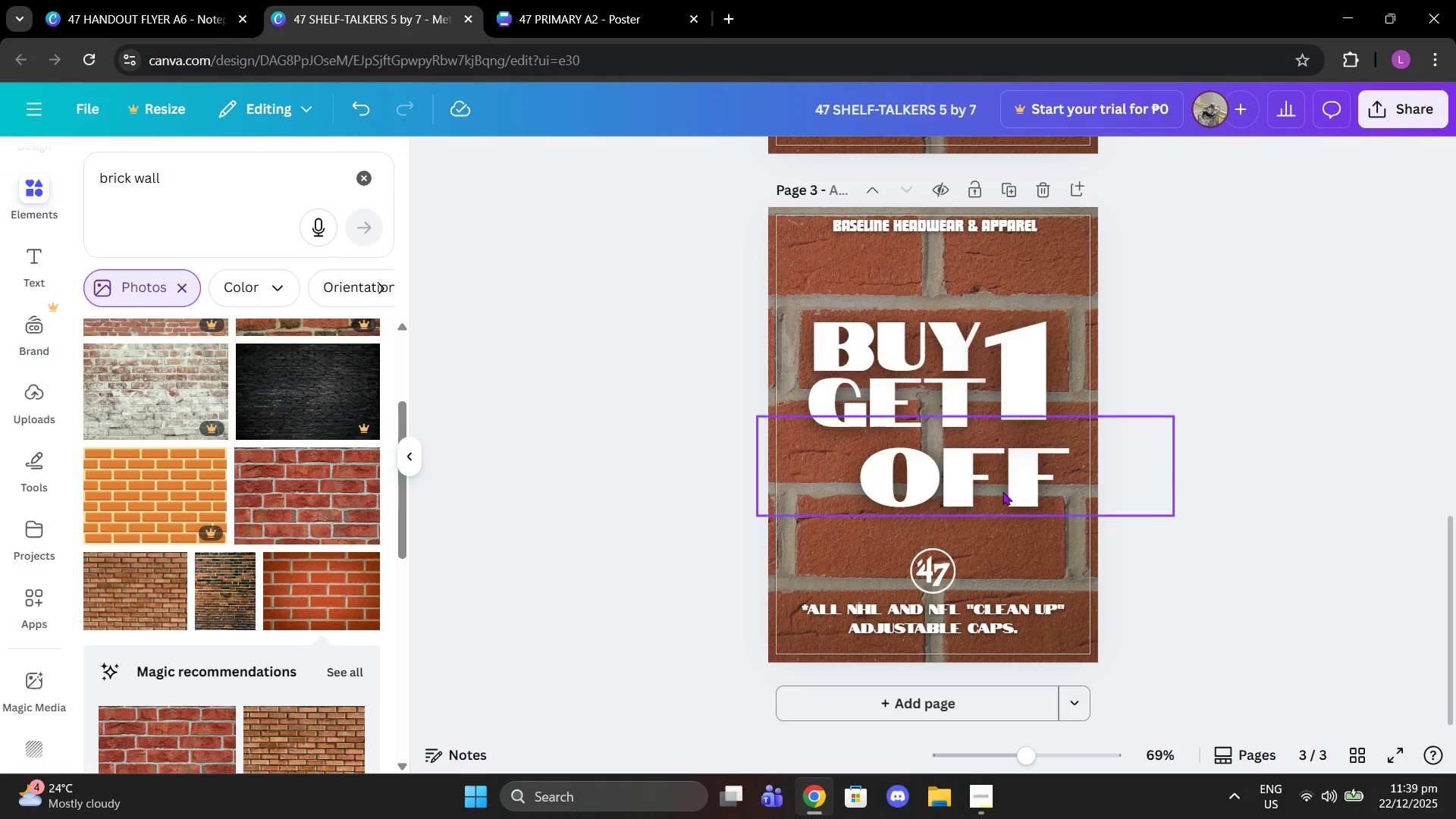 
left_click_drag(start_coordinate=[1003, 491], to_coordinate=[973, 512])
 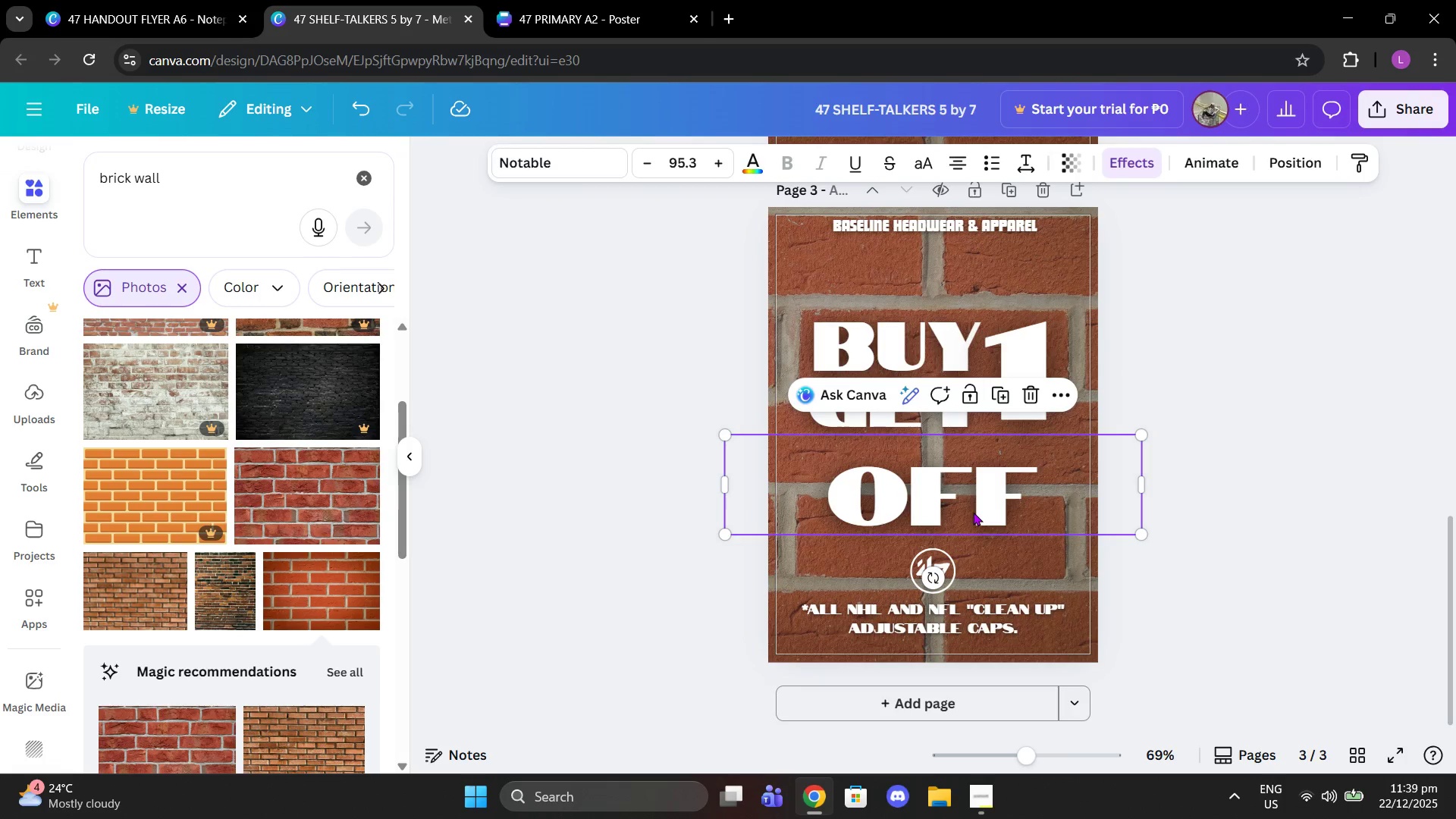 
left_click([973, 512])
 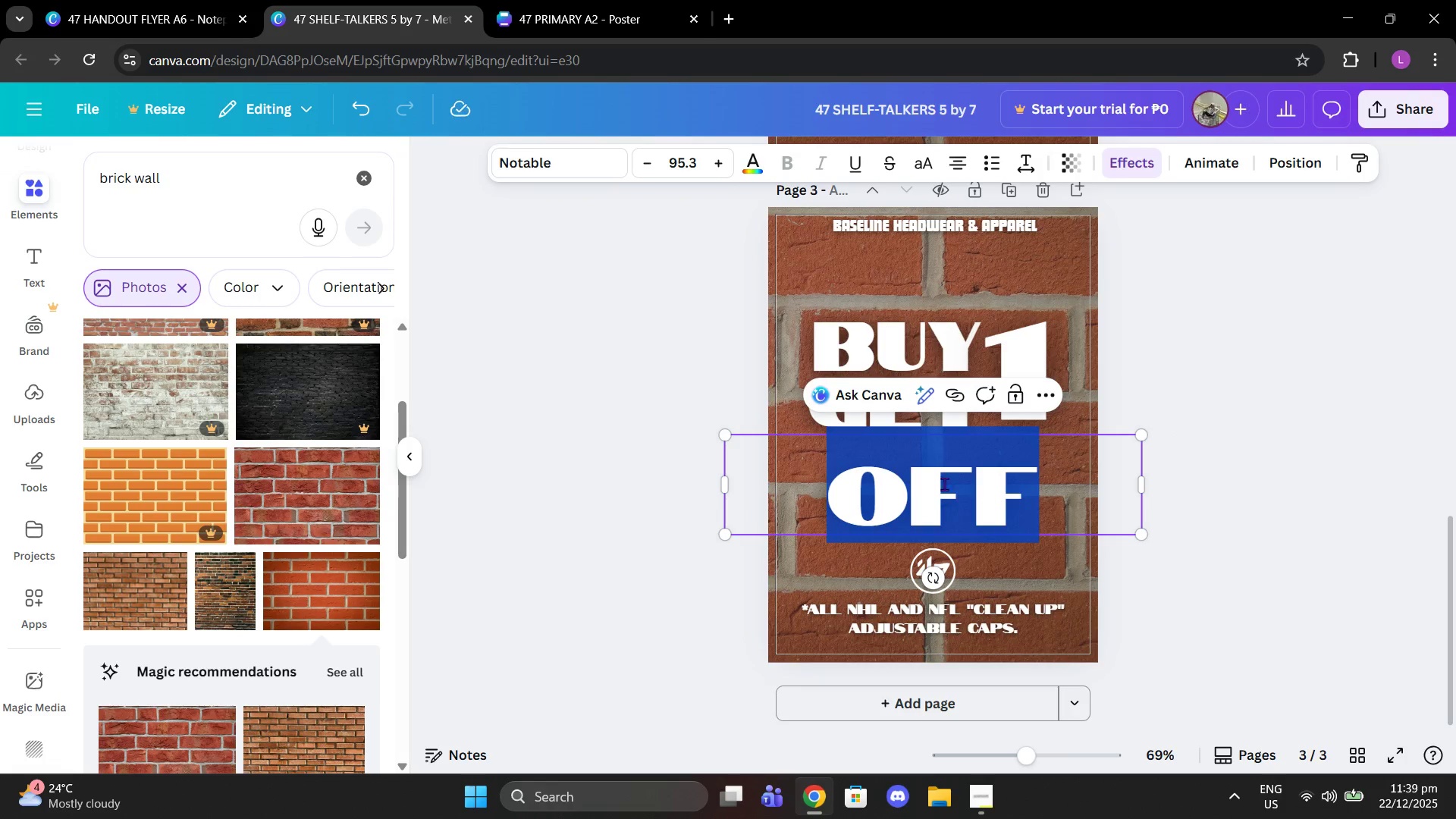 
left_click([927, 479])
 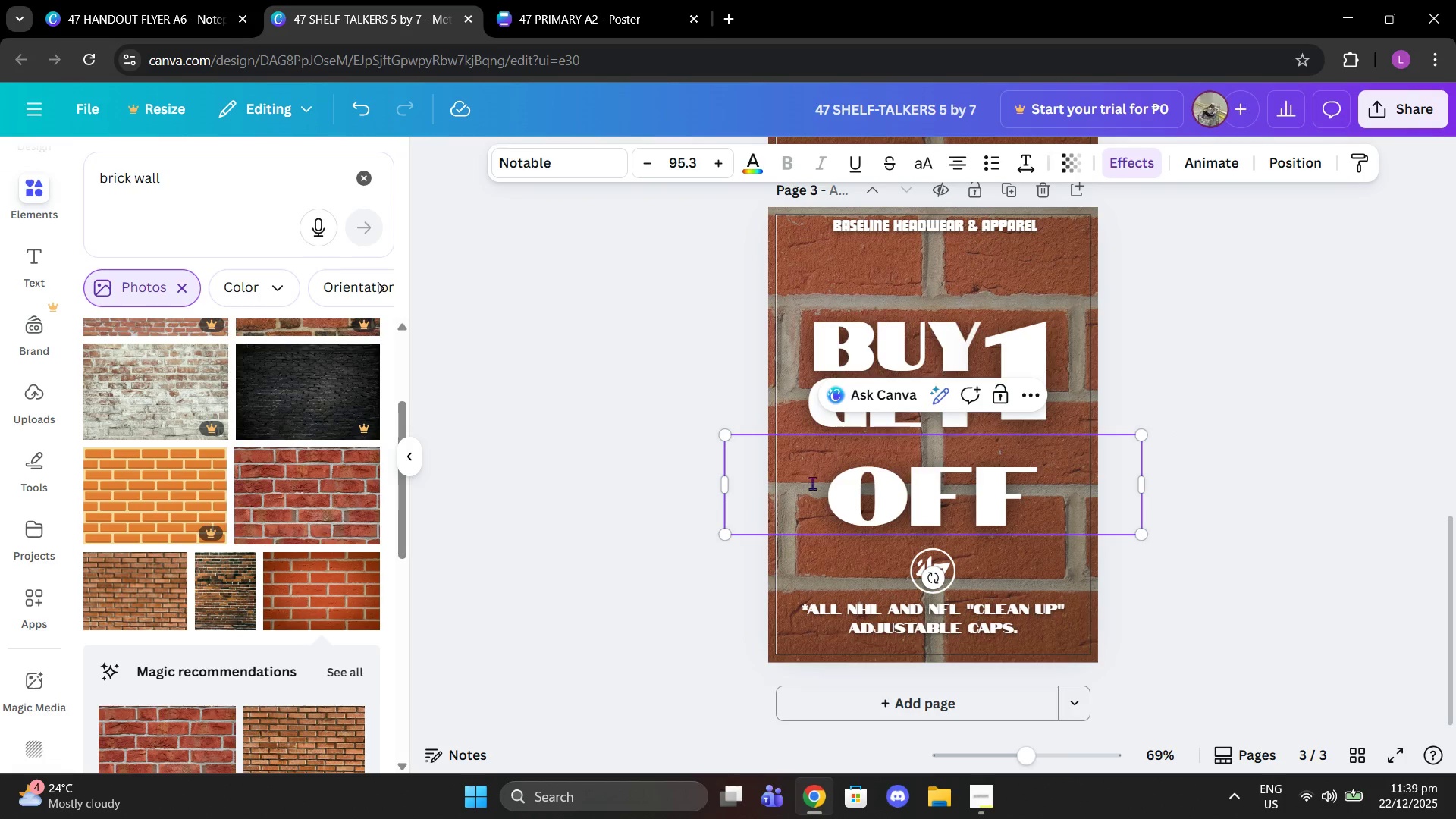 
left_click([773, 493])
 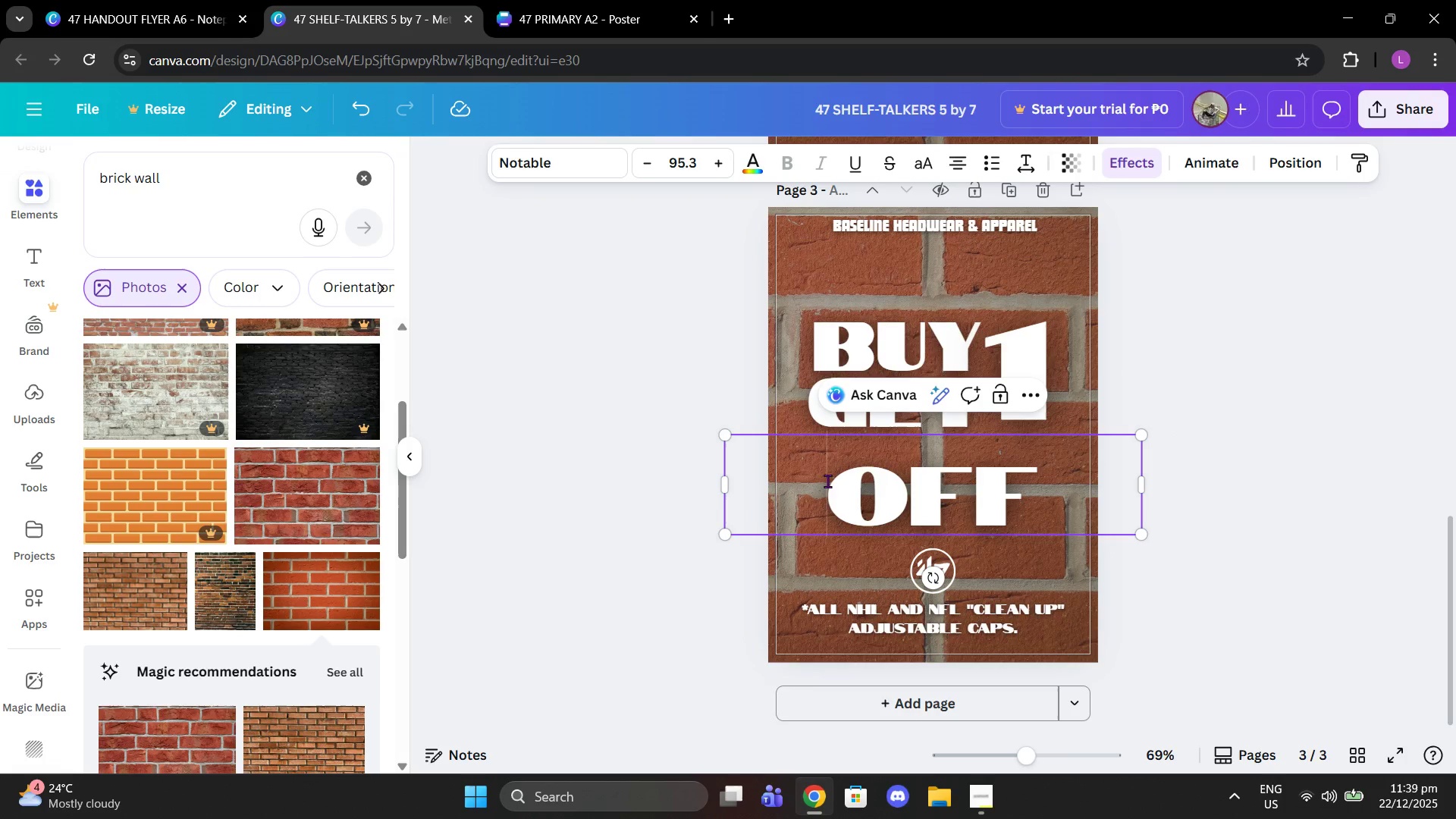 
type(50% )
 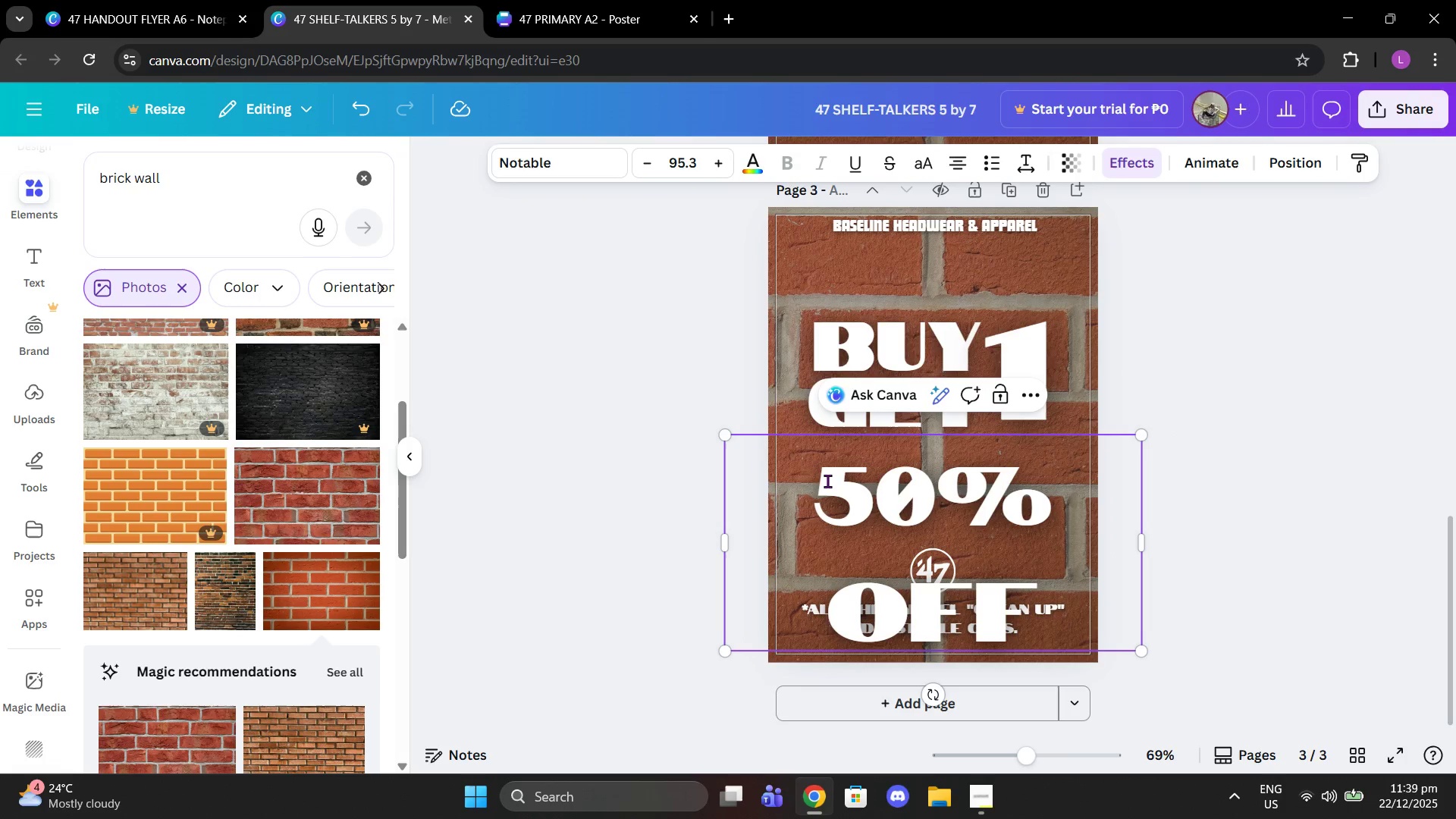 
left_click([1055, 559])
 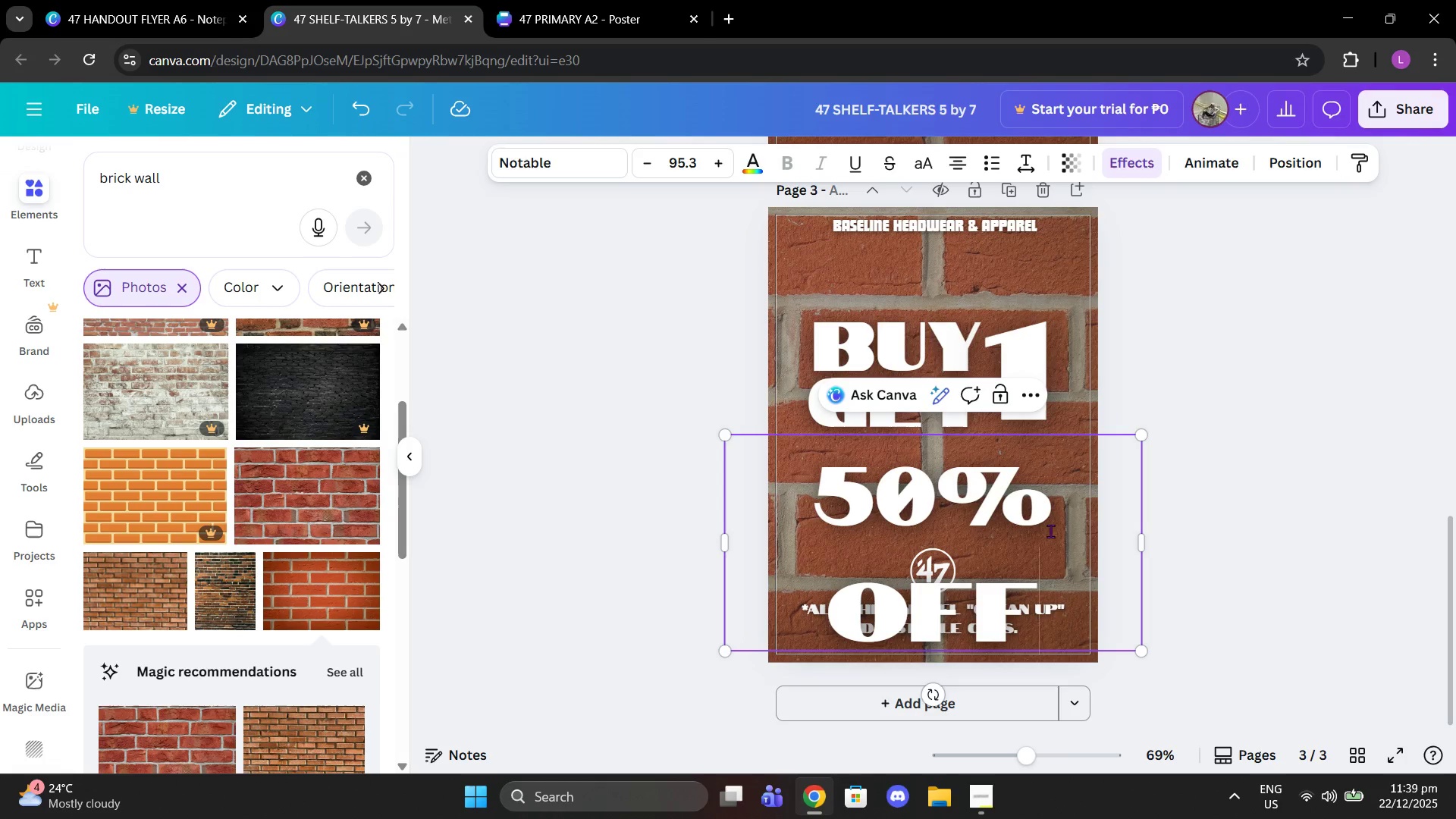 
left_click([1050, 531])
 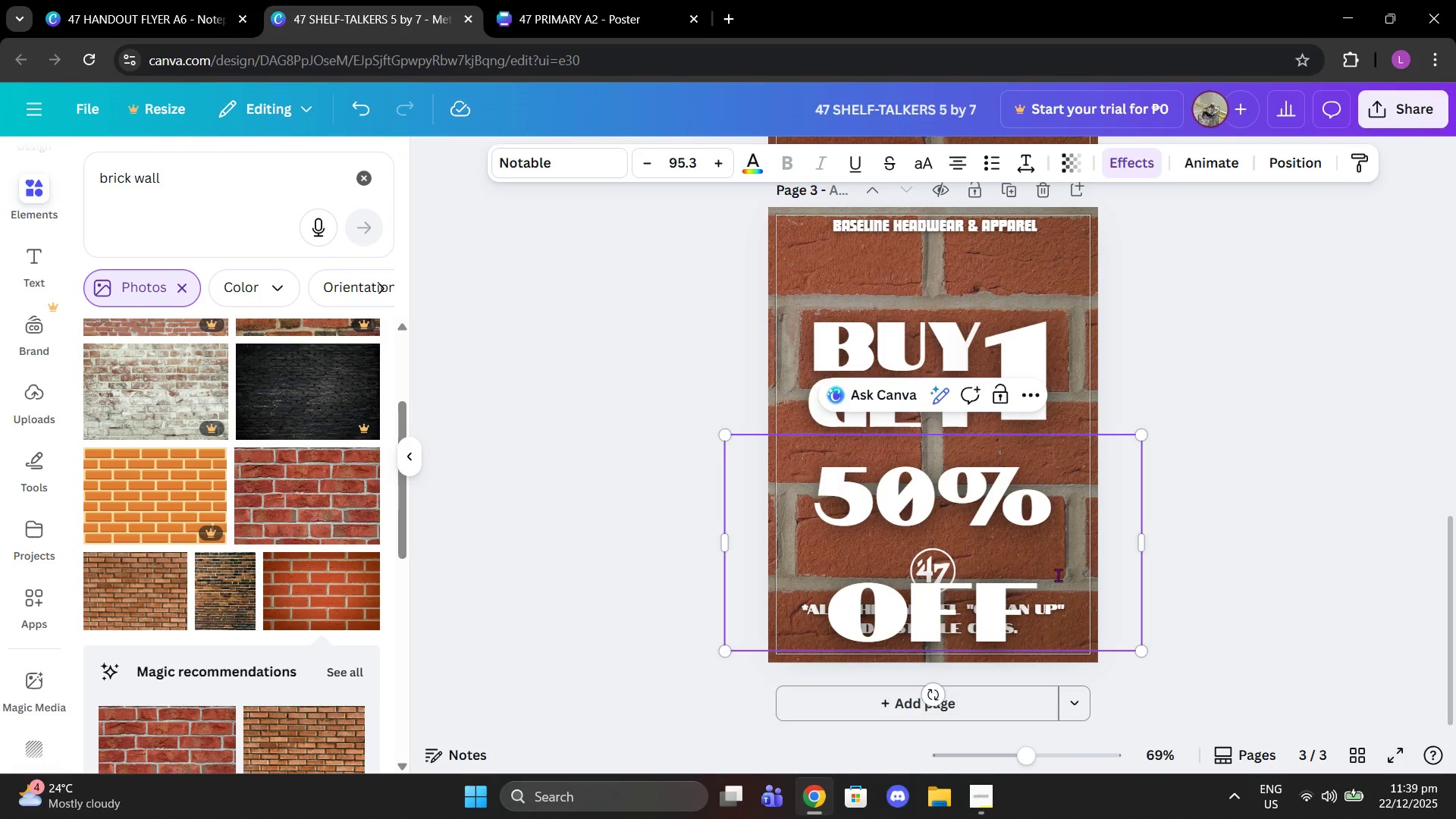 
left_click([1059, 599])
 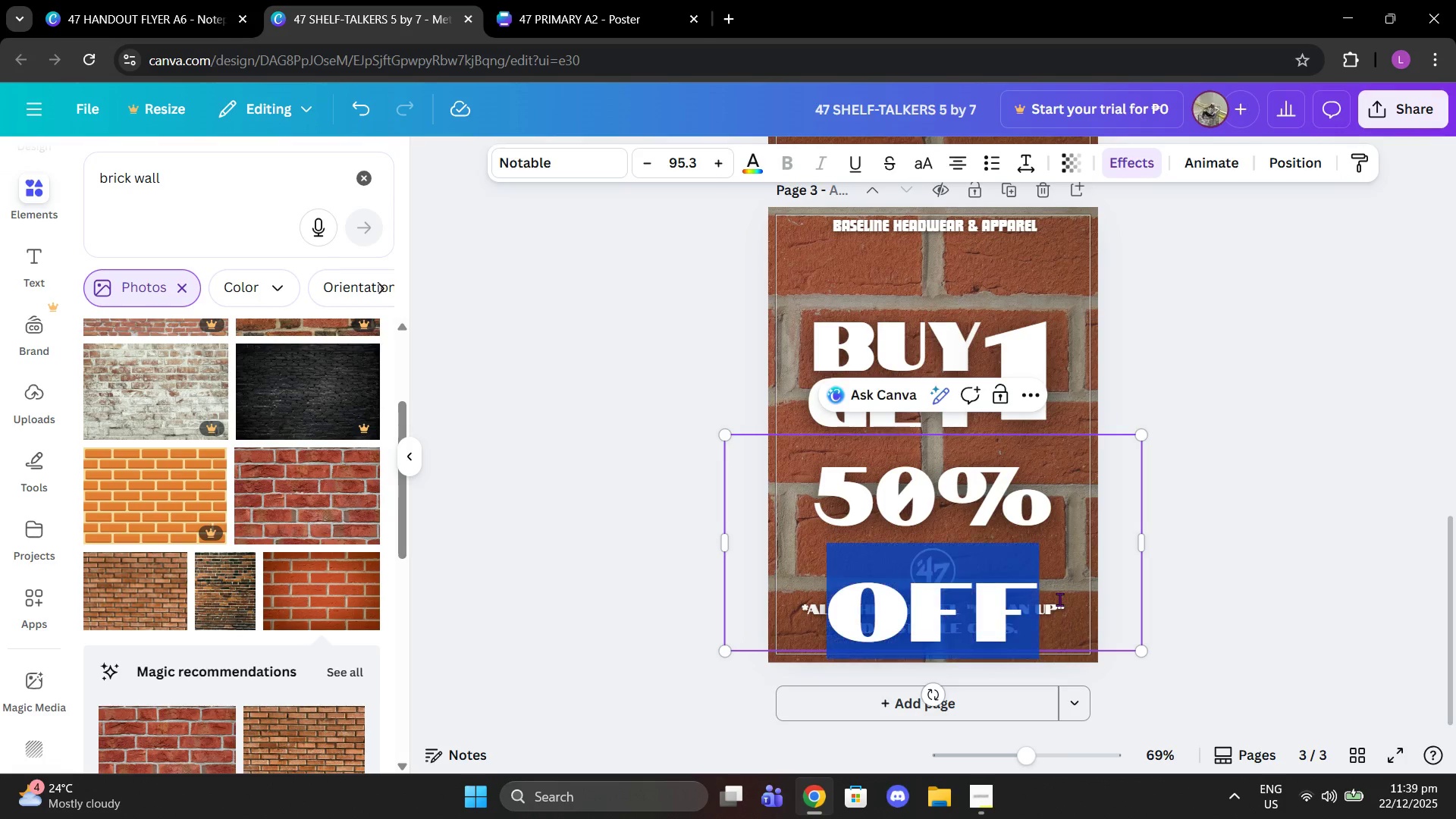 
left_click_drag(start_coordinate=[1059, 599], to_coordinate=[837, 610])
 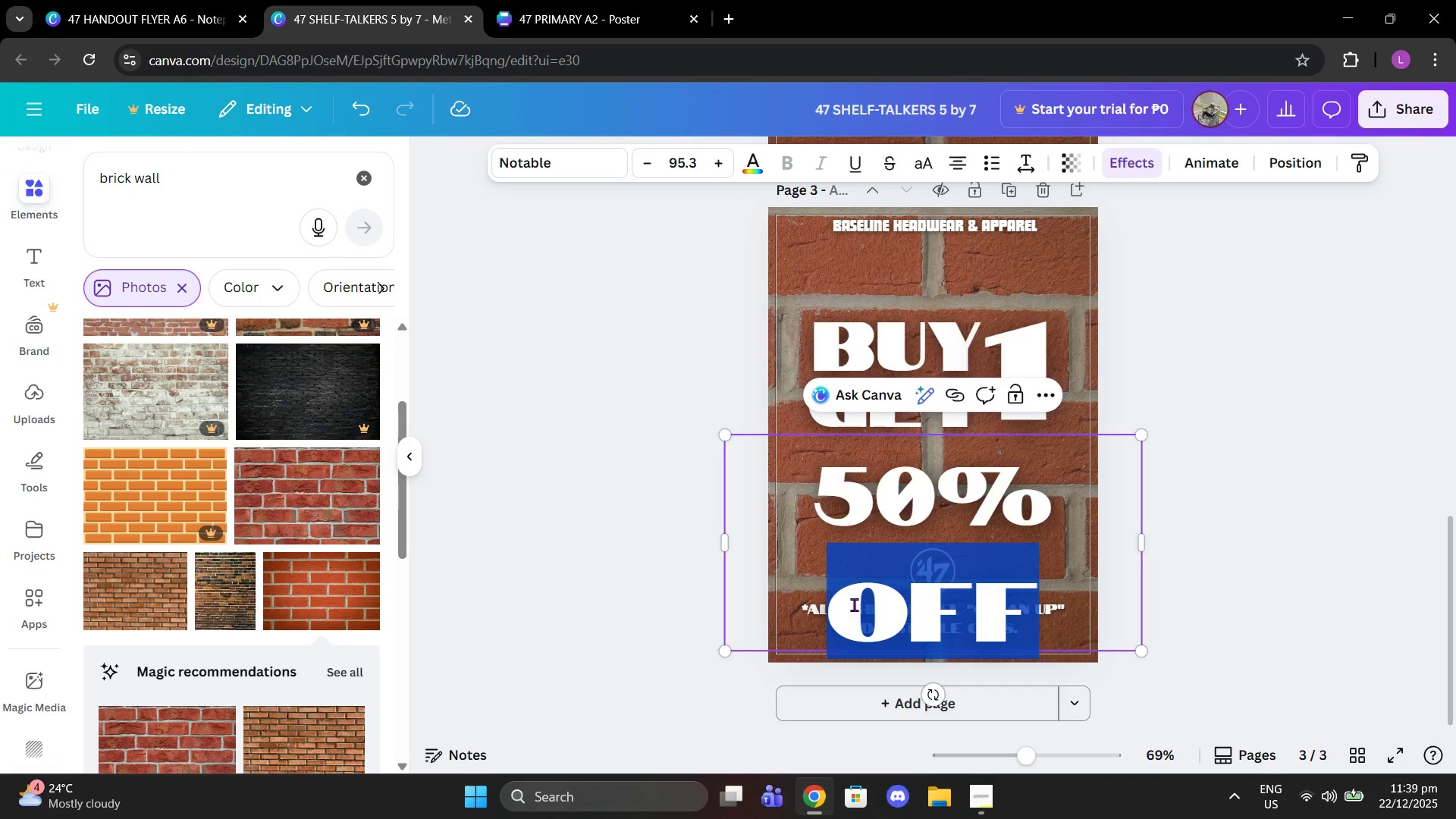 
key(Backspace)
 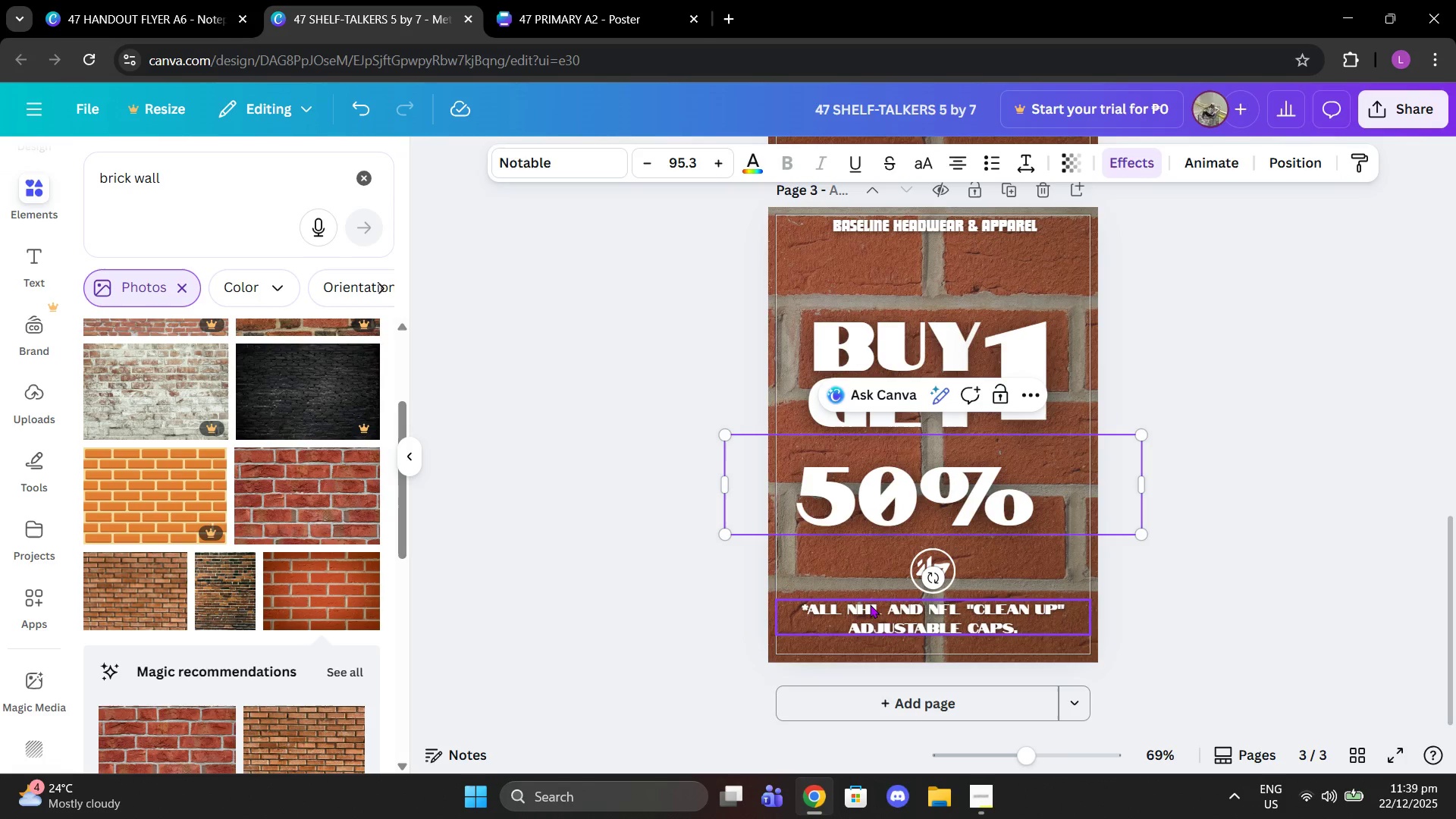 
key(Backspace)
 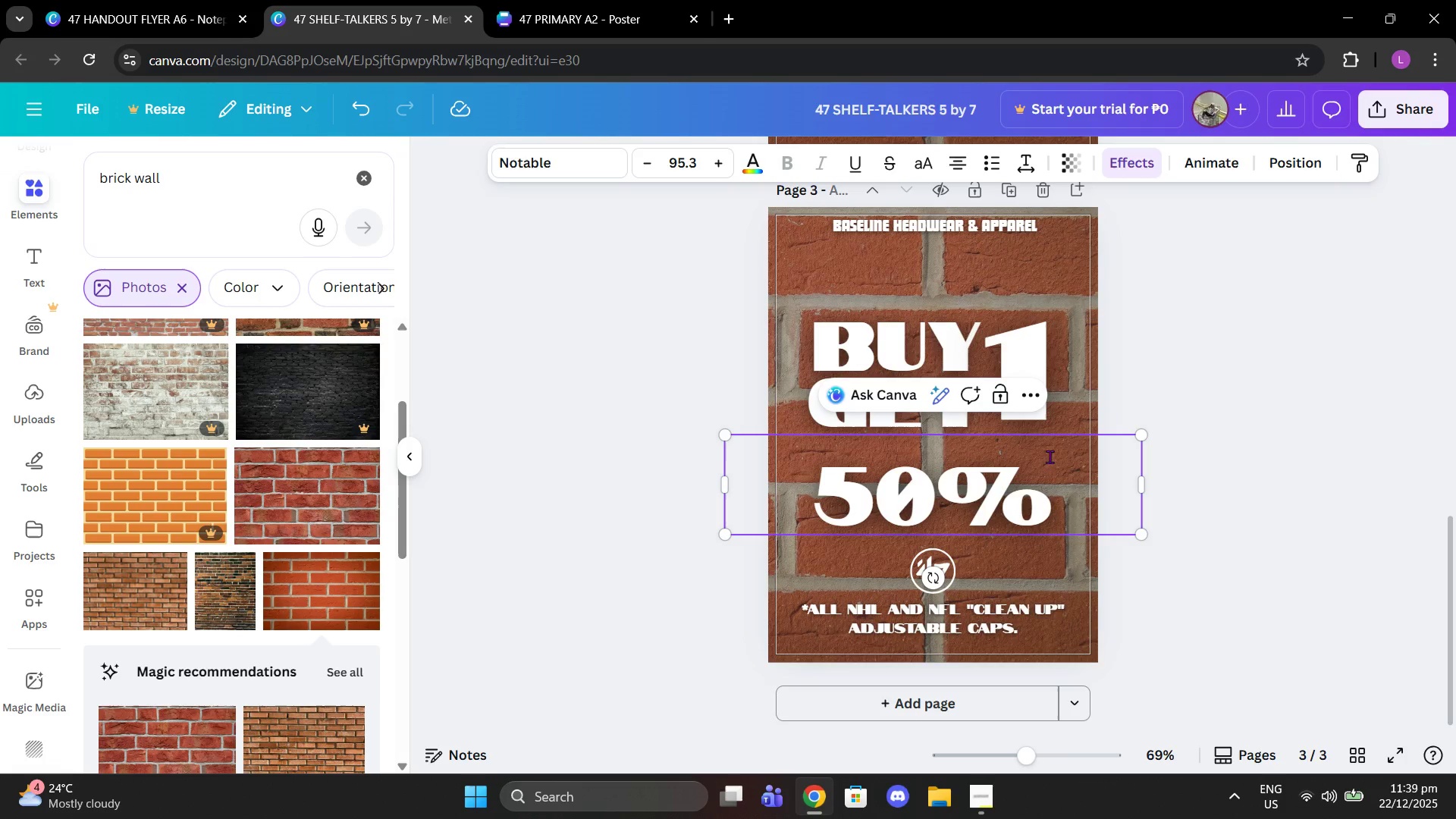 
left_click([1247, 420])
 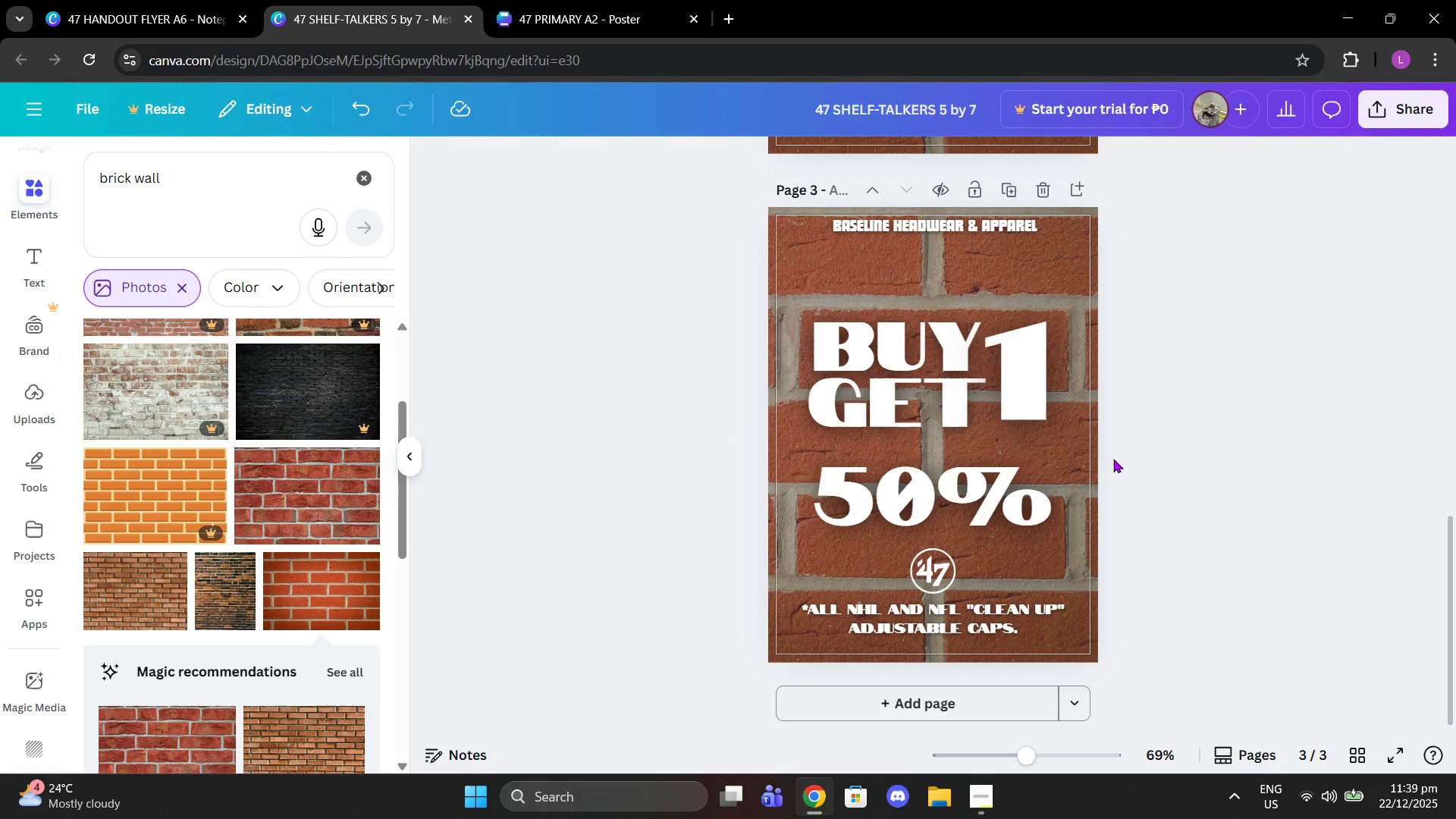 
left_click([1051, 469])
 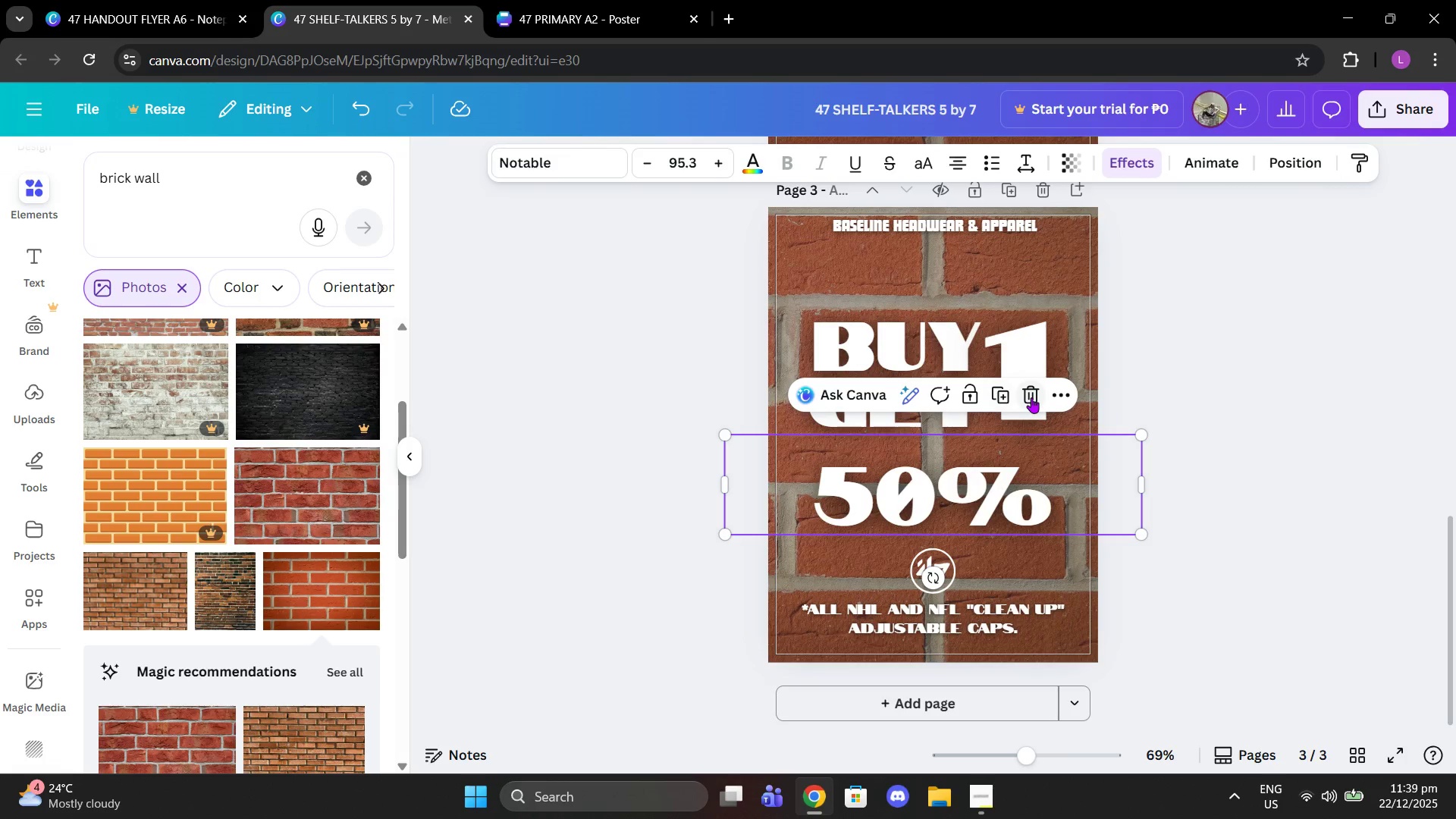 
double_click([843, 384])
 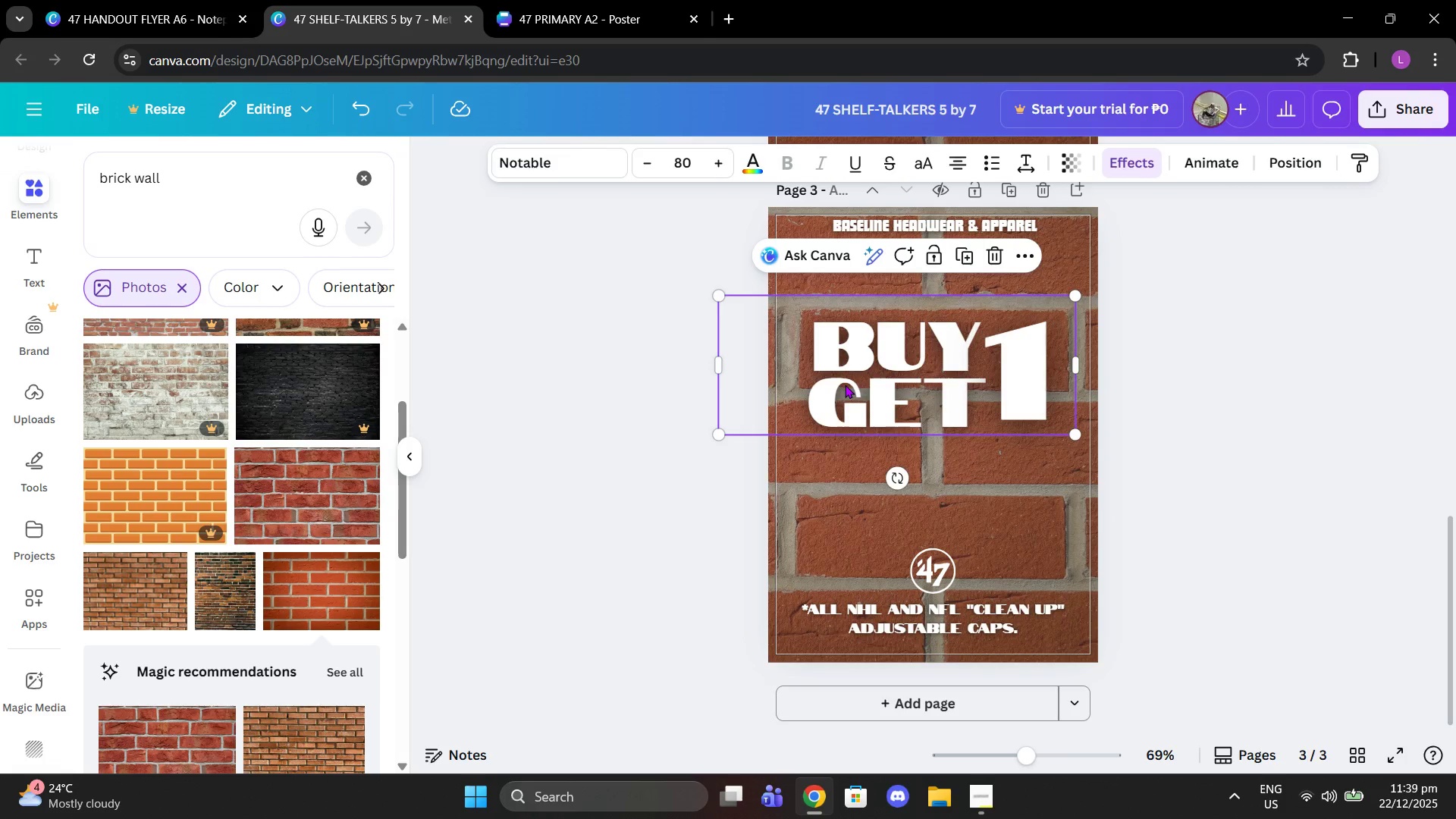 
key(Control+C)
 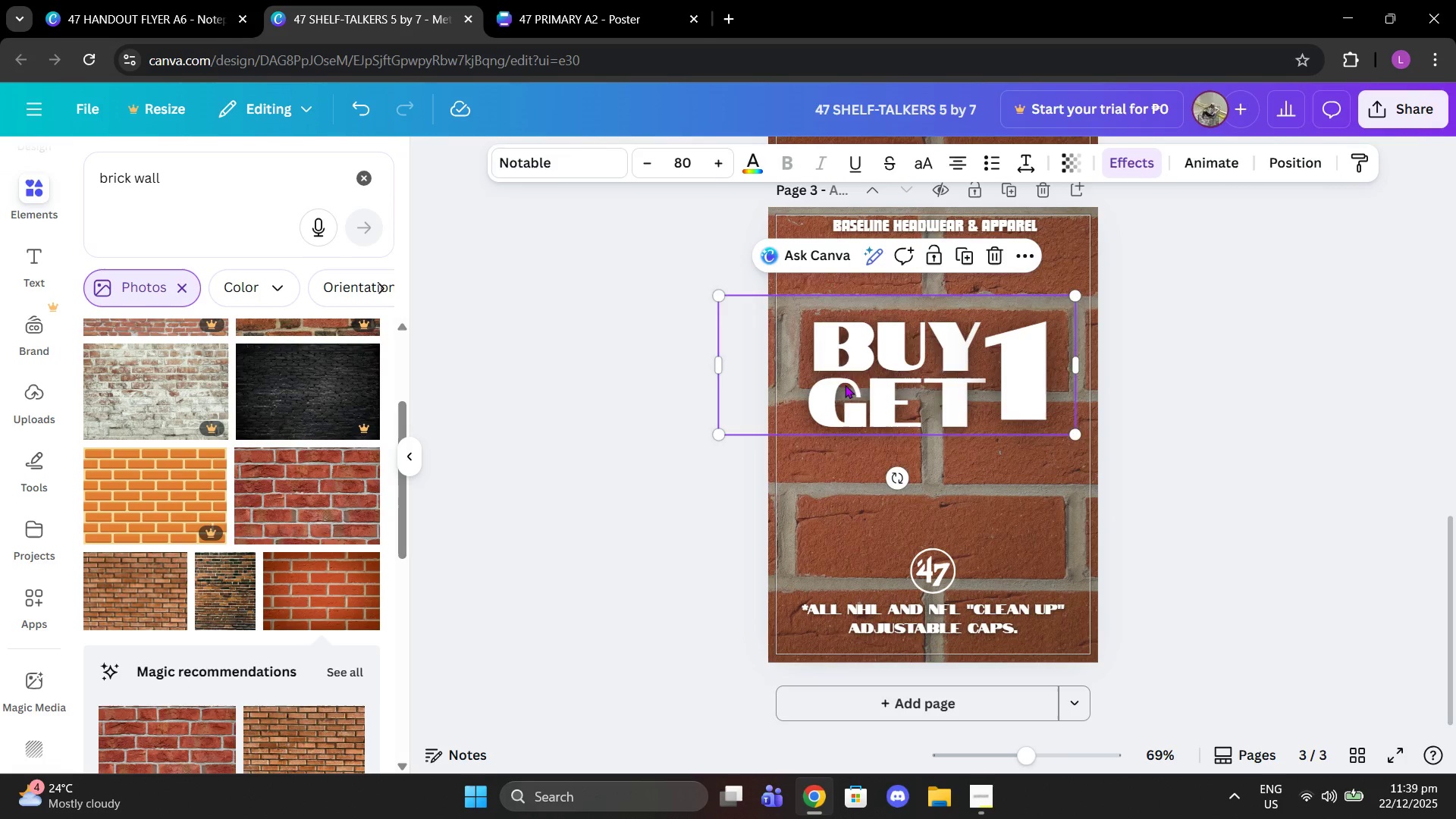 
key(Control+ControlLeft)
 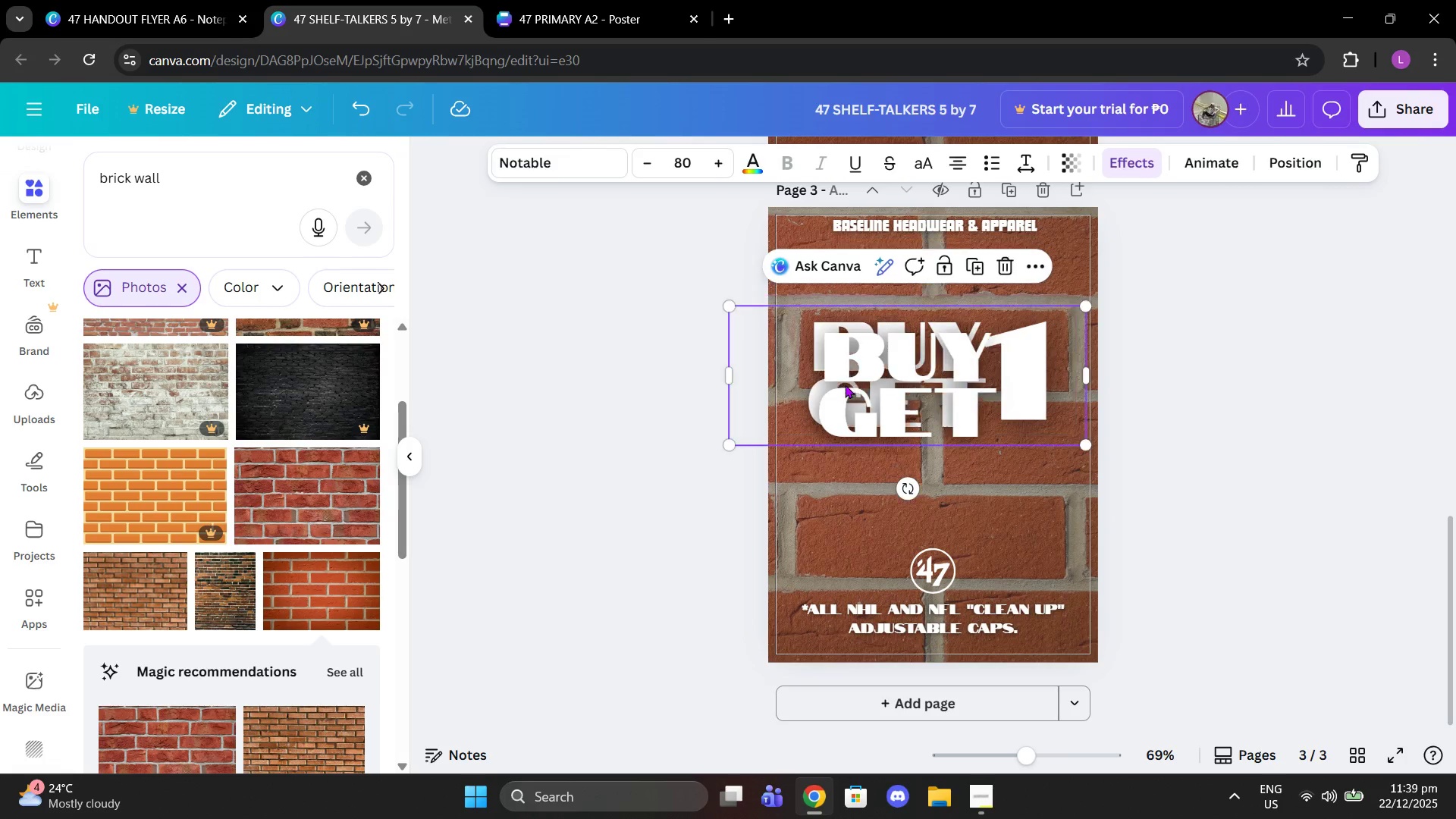 
key(Control+V)
 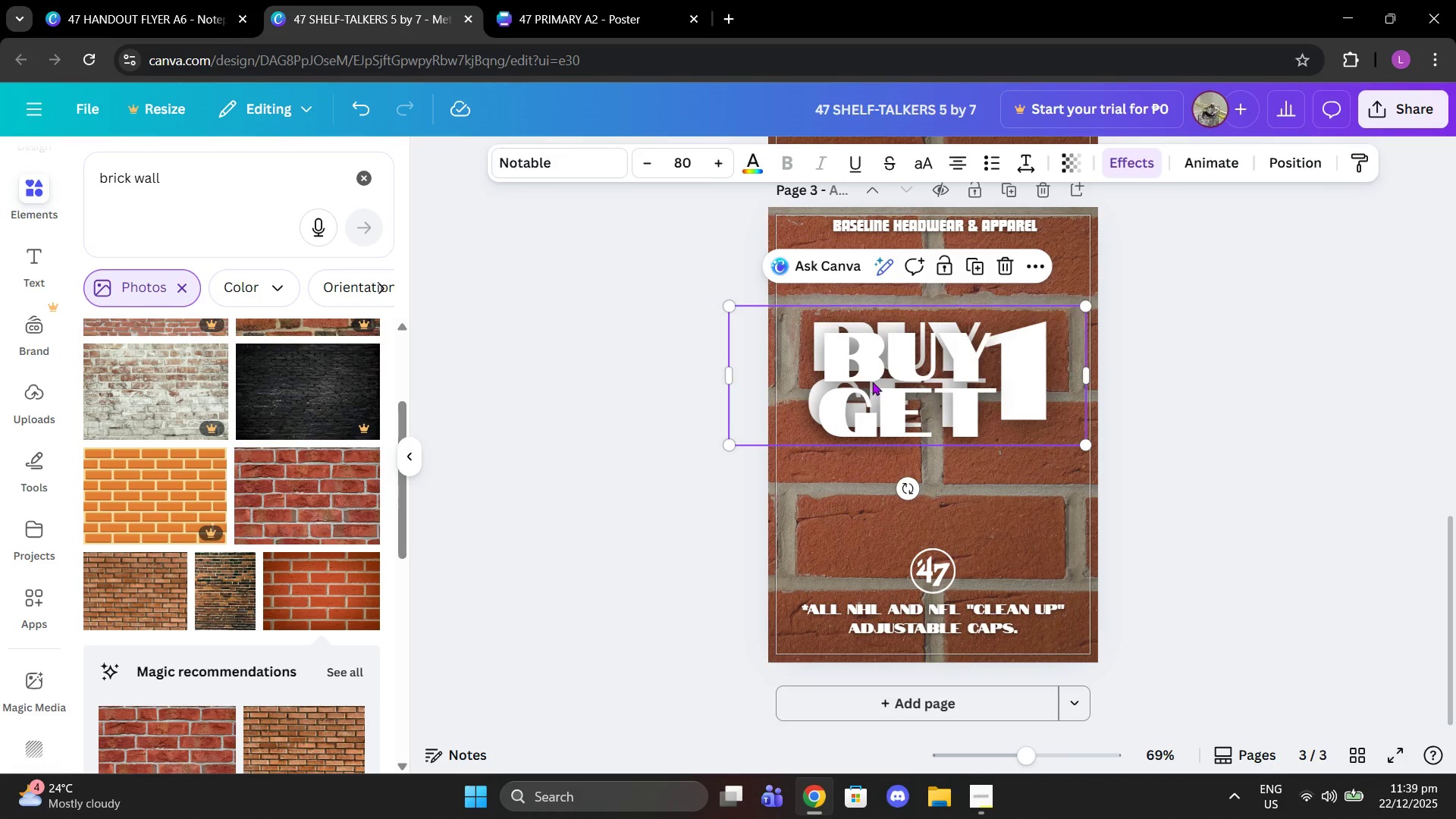 
left_click_drag(start_coordinate=[872, 381], to_coordinate=[900, 444])
 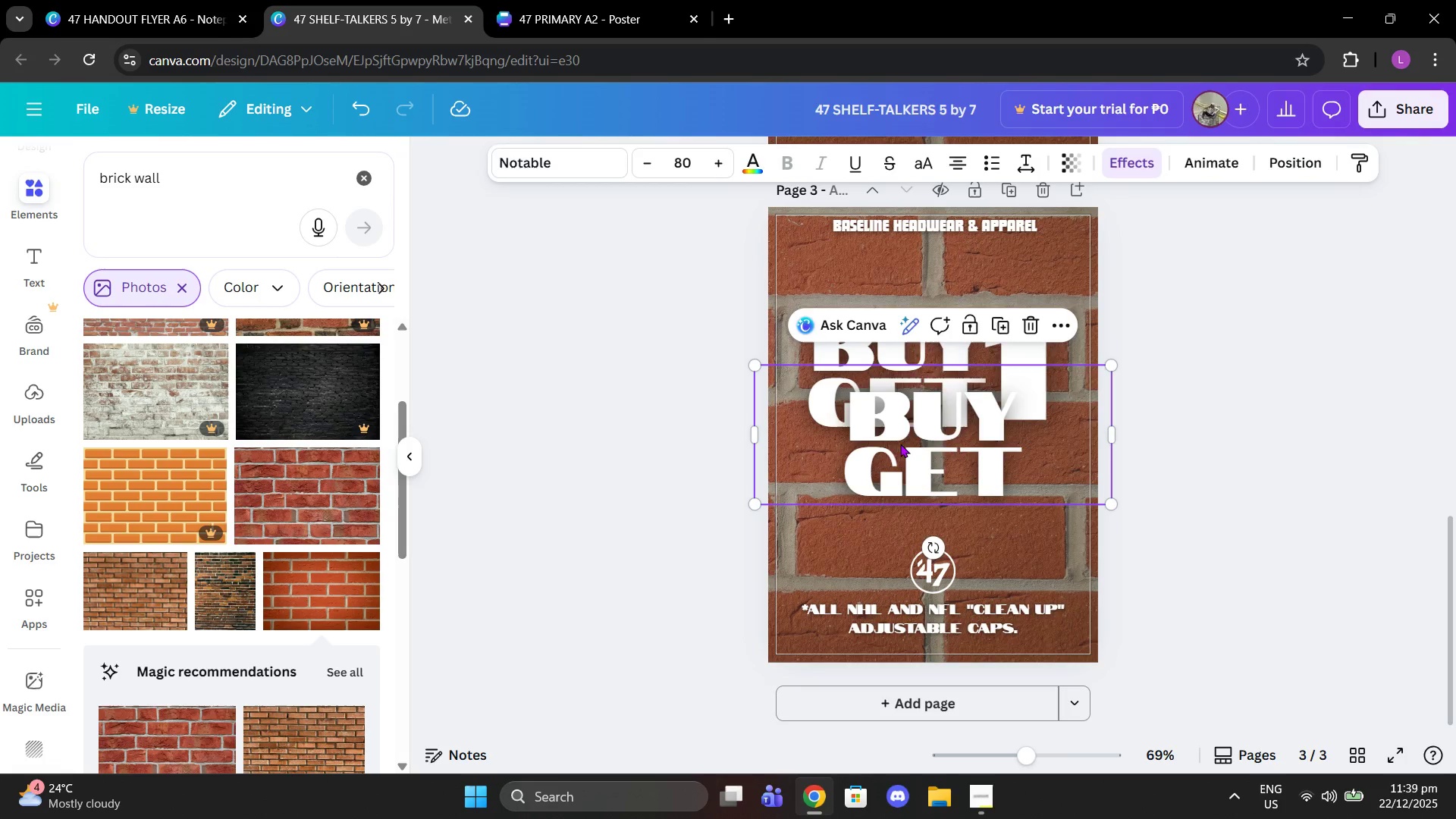 
left_click([900, 444])
 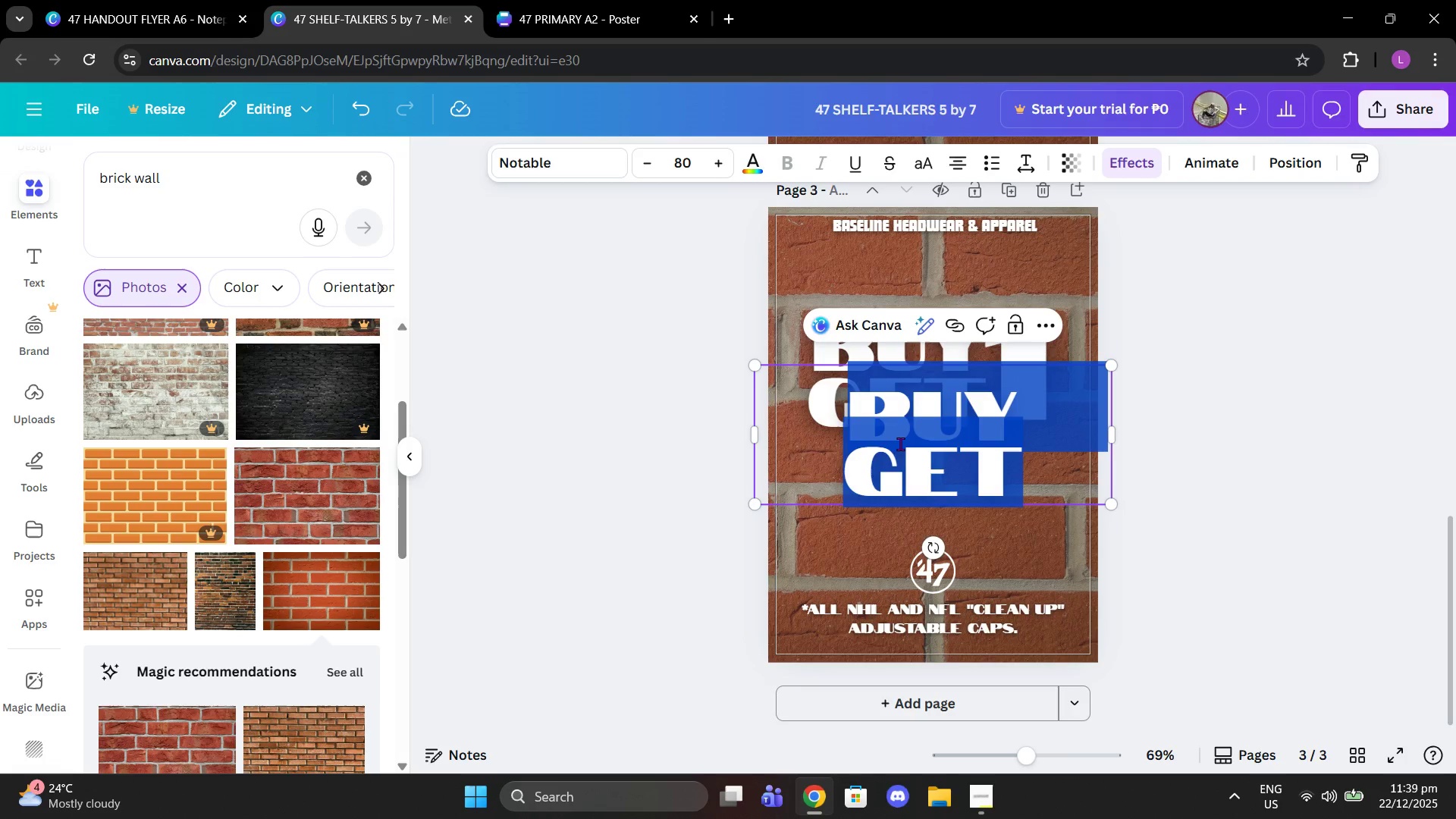 
type(50%)
 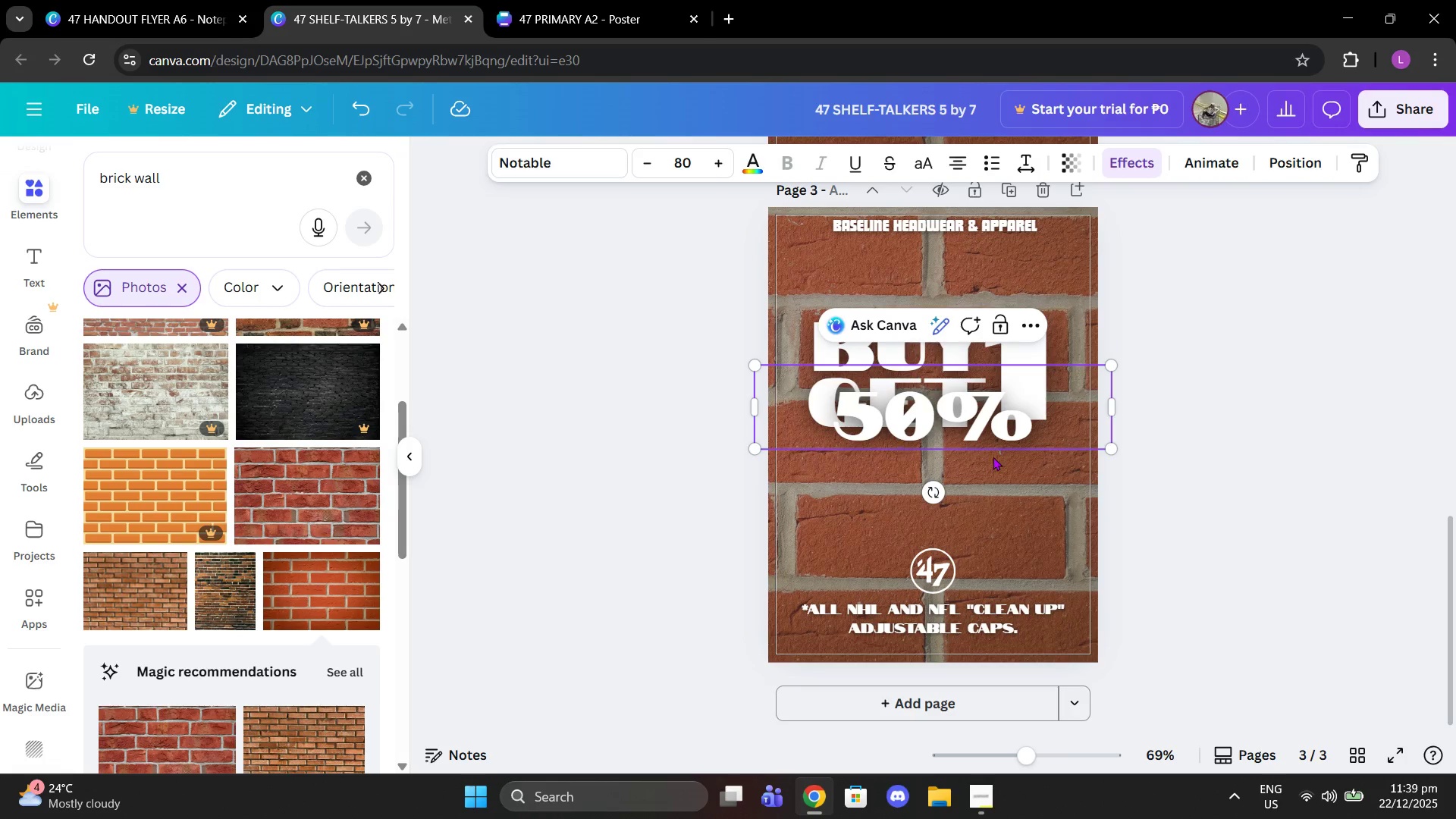 
left_click_drag(start_coordinate=[996, 433], to_coordinate=[998, 483])
 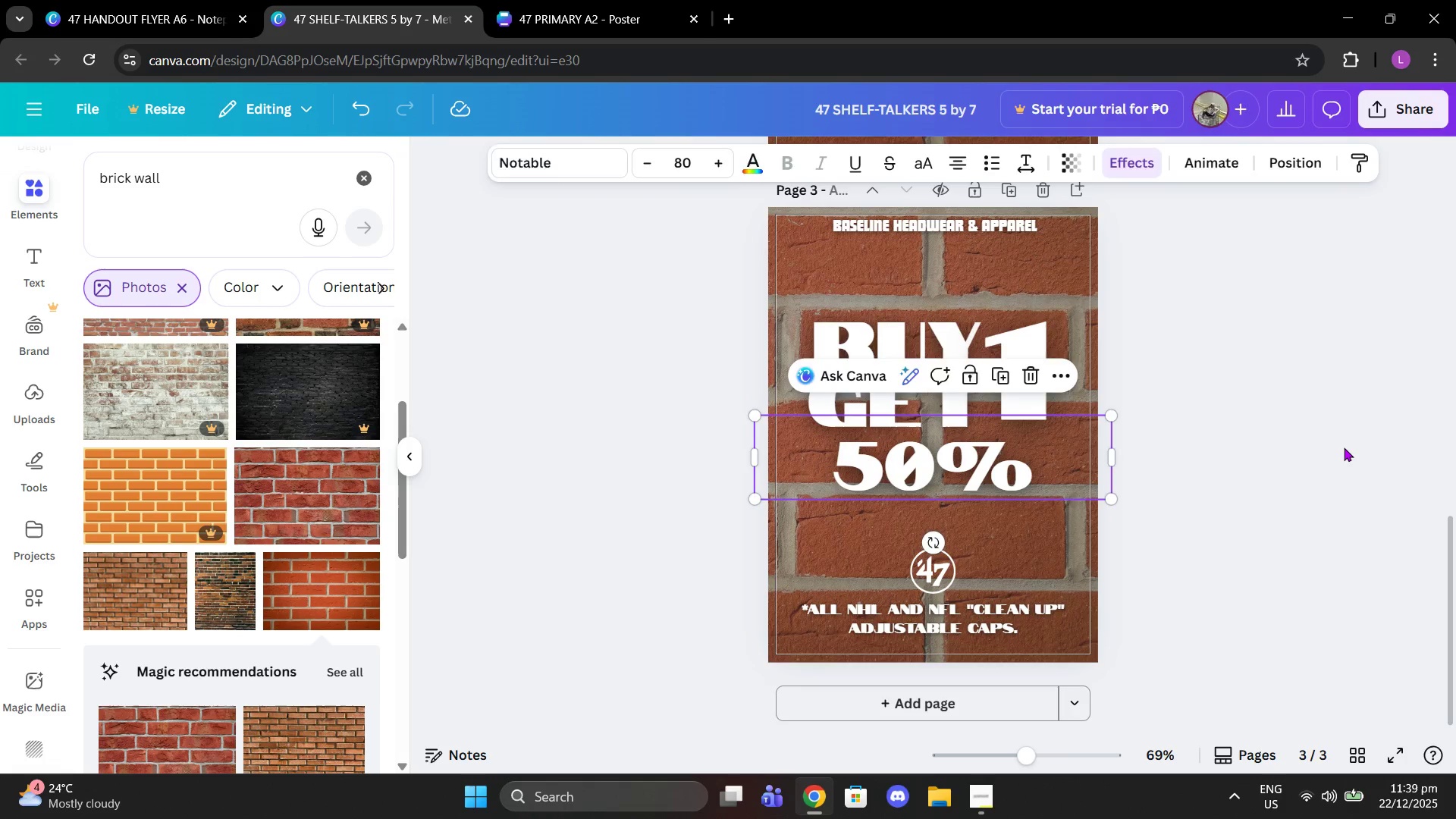 
left_click([1344, 447])
 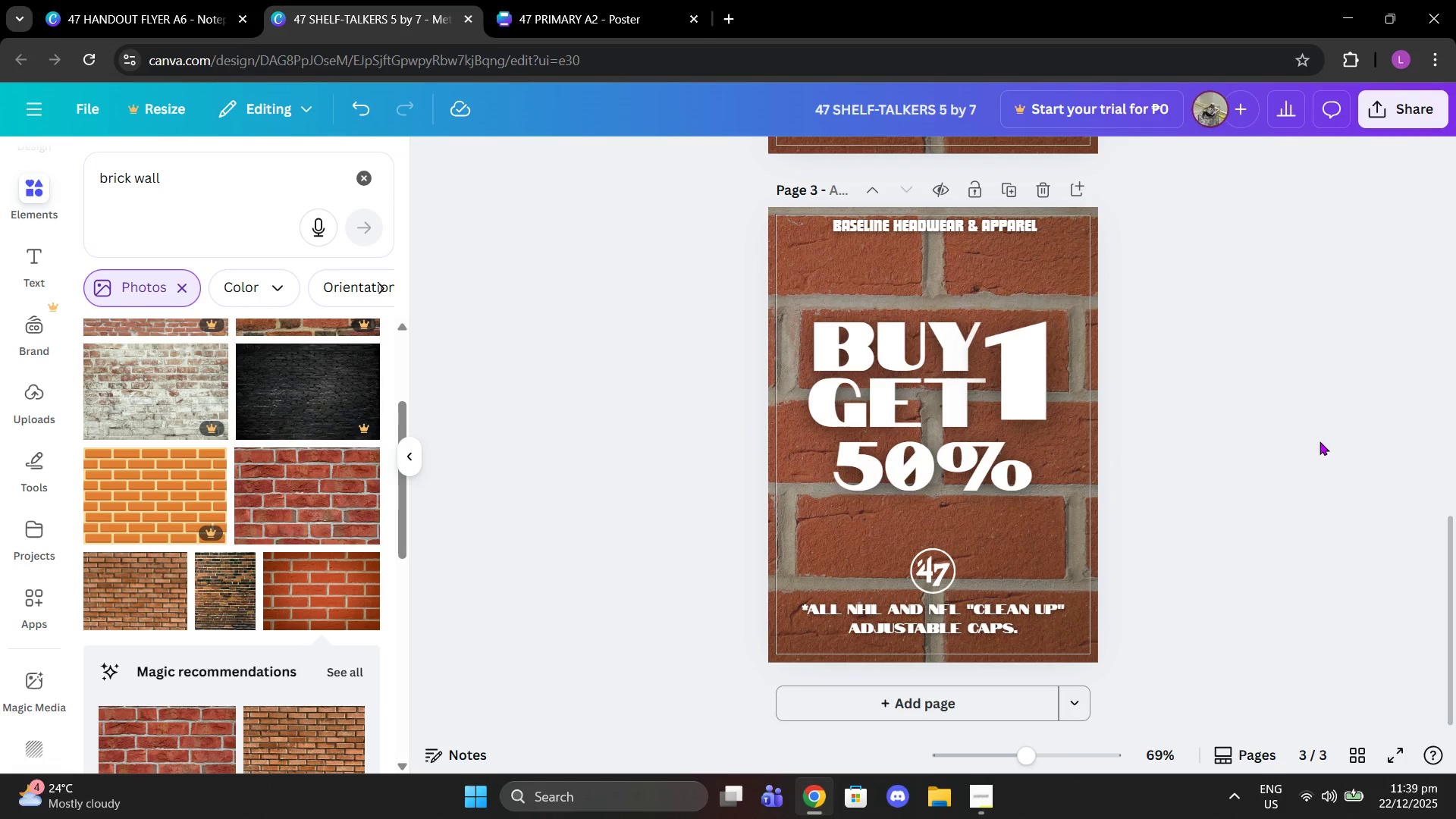 
scroll: coordinate [1323, 442], scroll_direction: up, amount: 3.0
 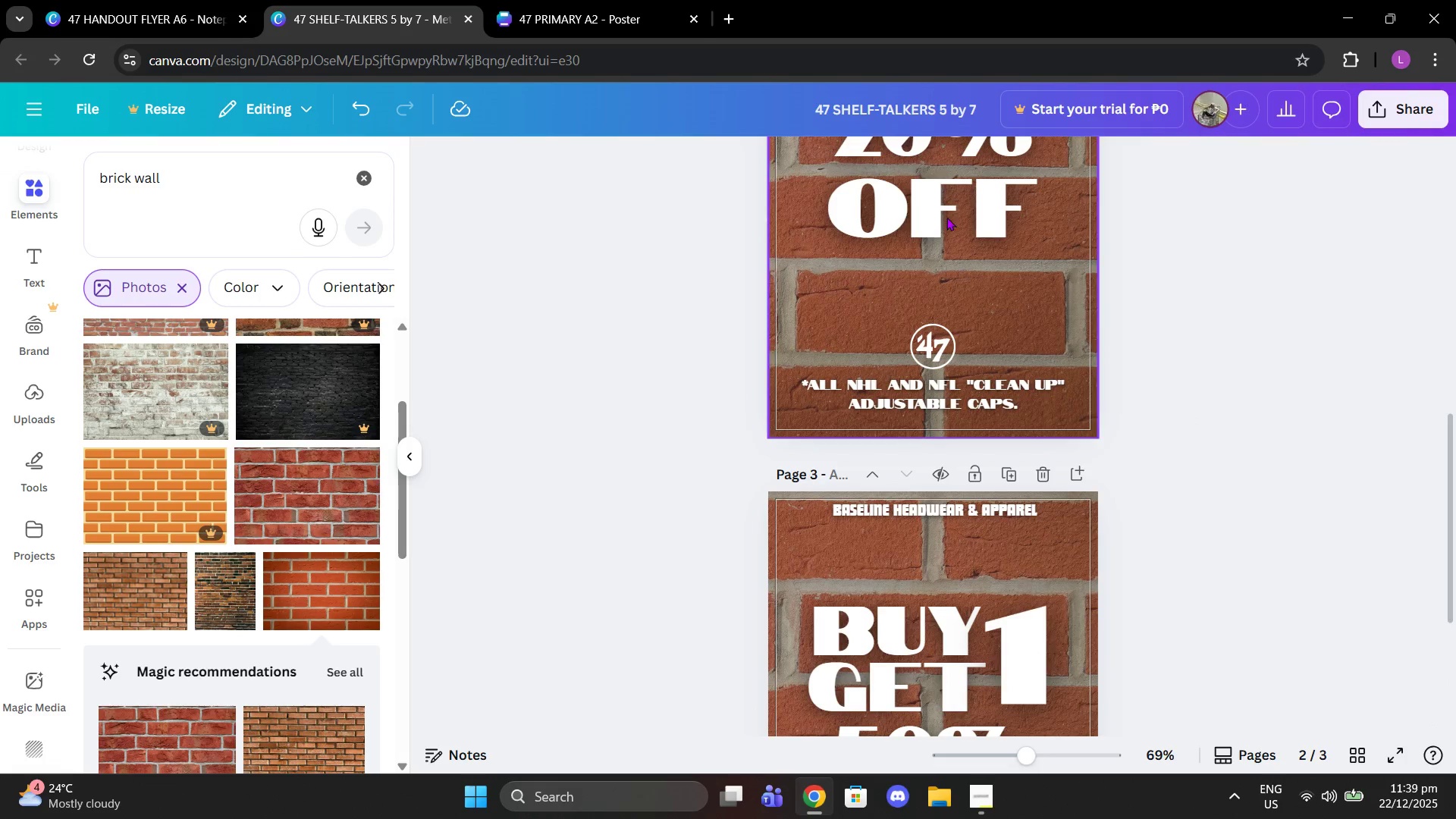 
left_click([946, 202])
 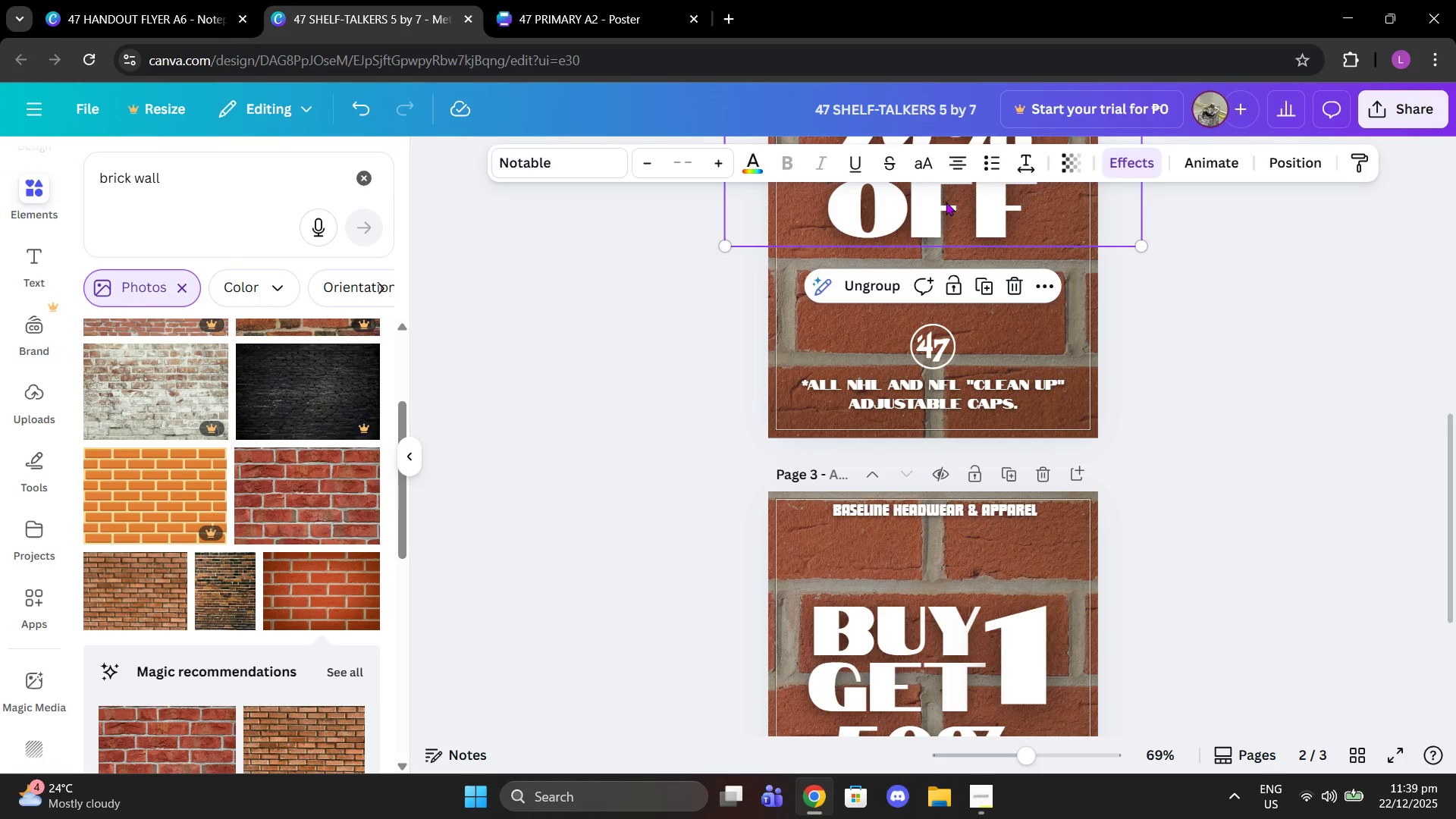 
hold_key(key=ControlLeft, duration=0.72)
 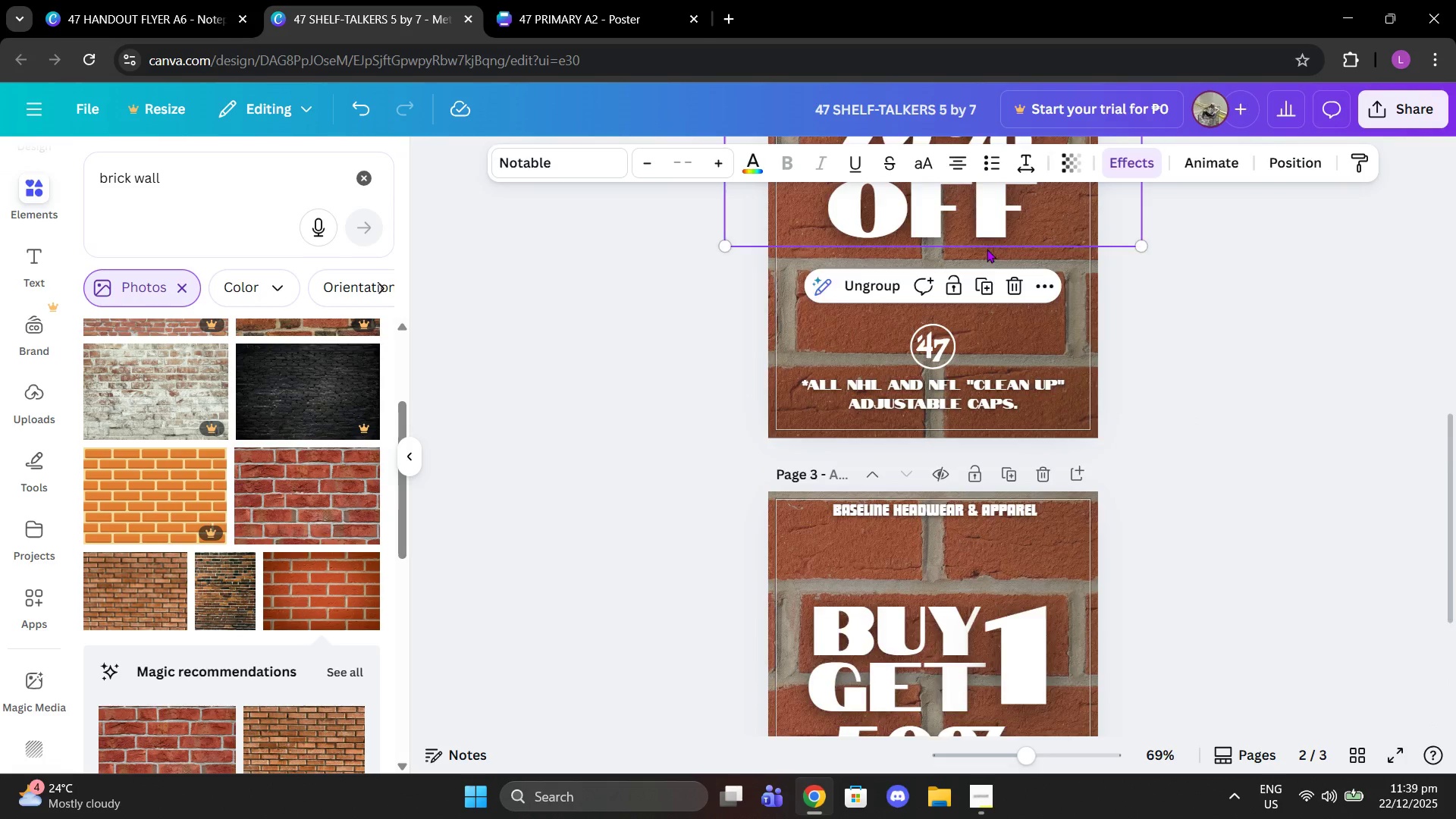 
scroll: coordinate [987, 249], scroll_direction: up, amount: 1.0
 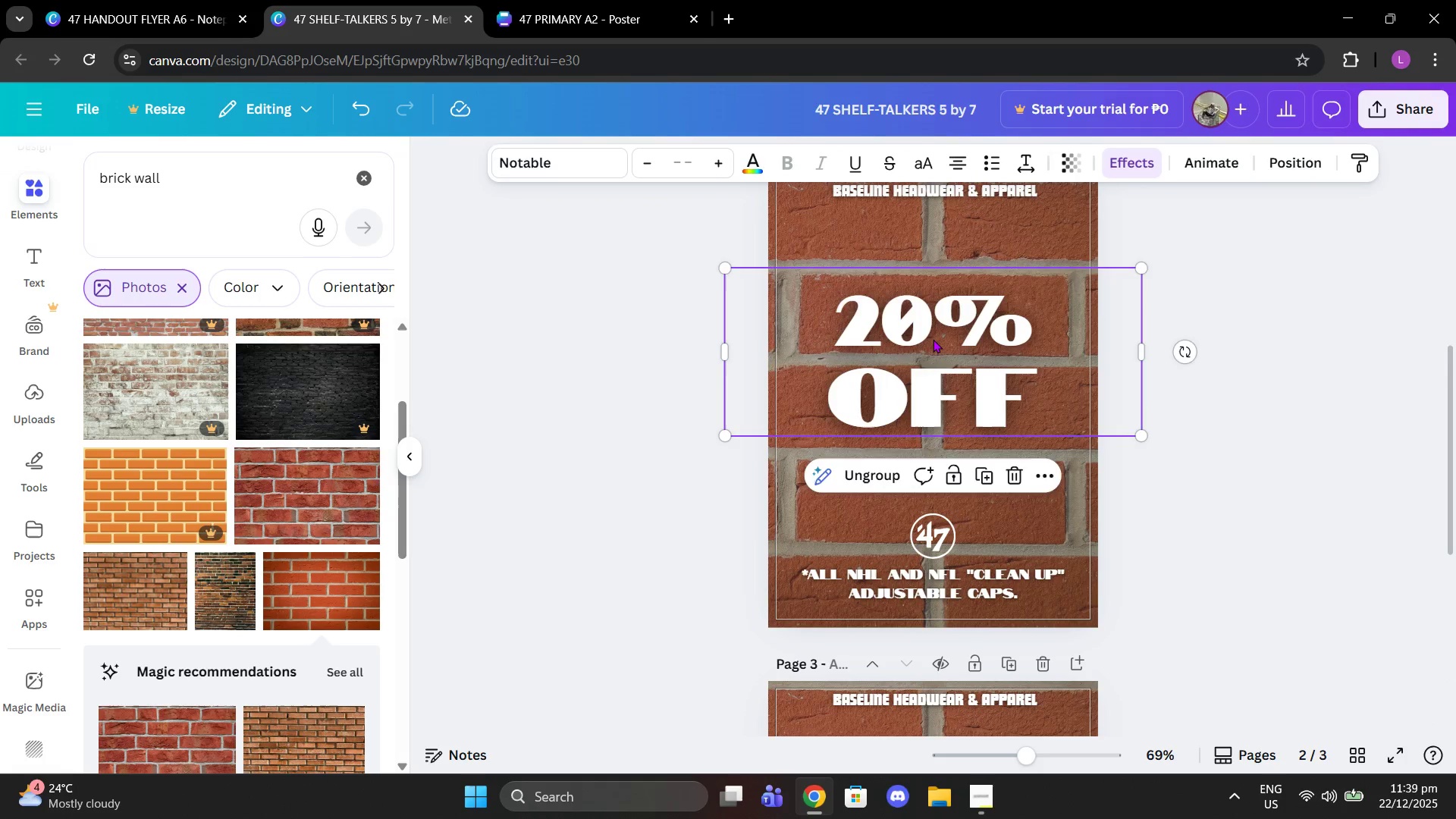 
left_click([933, 339])
 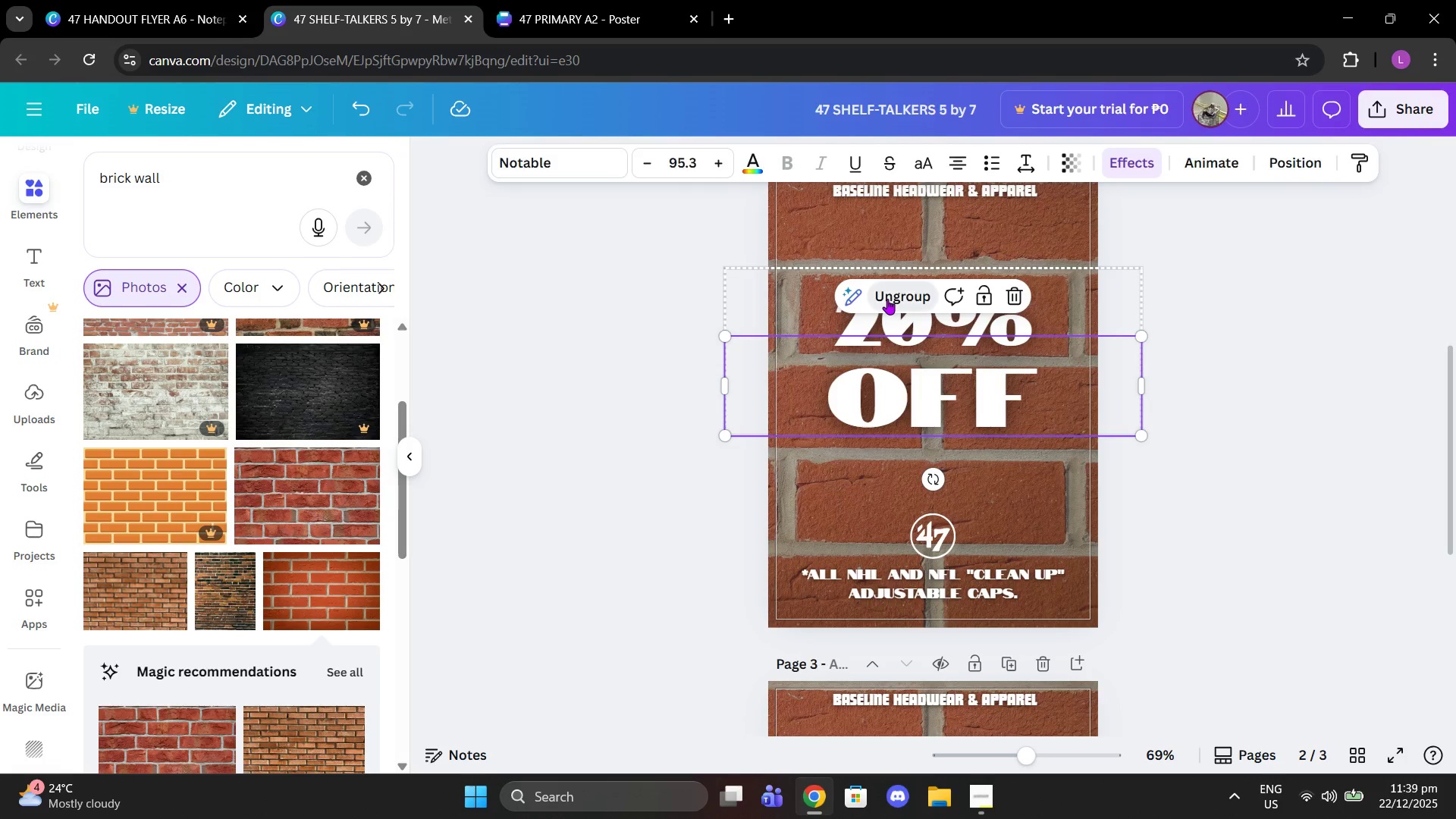 
double_click([909, 371])
 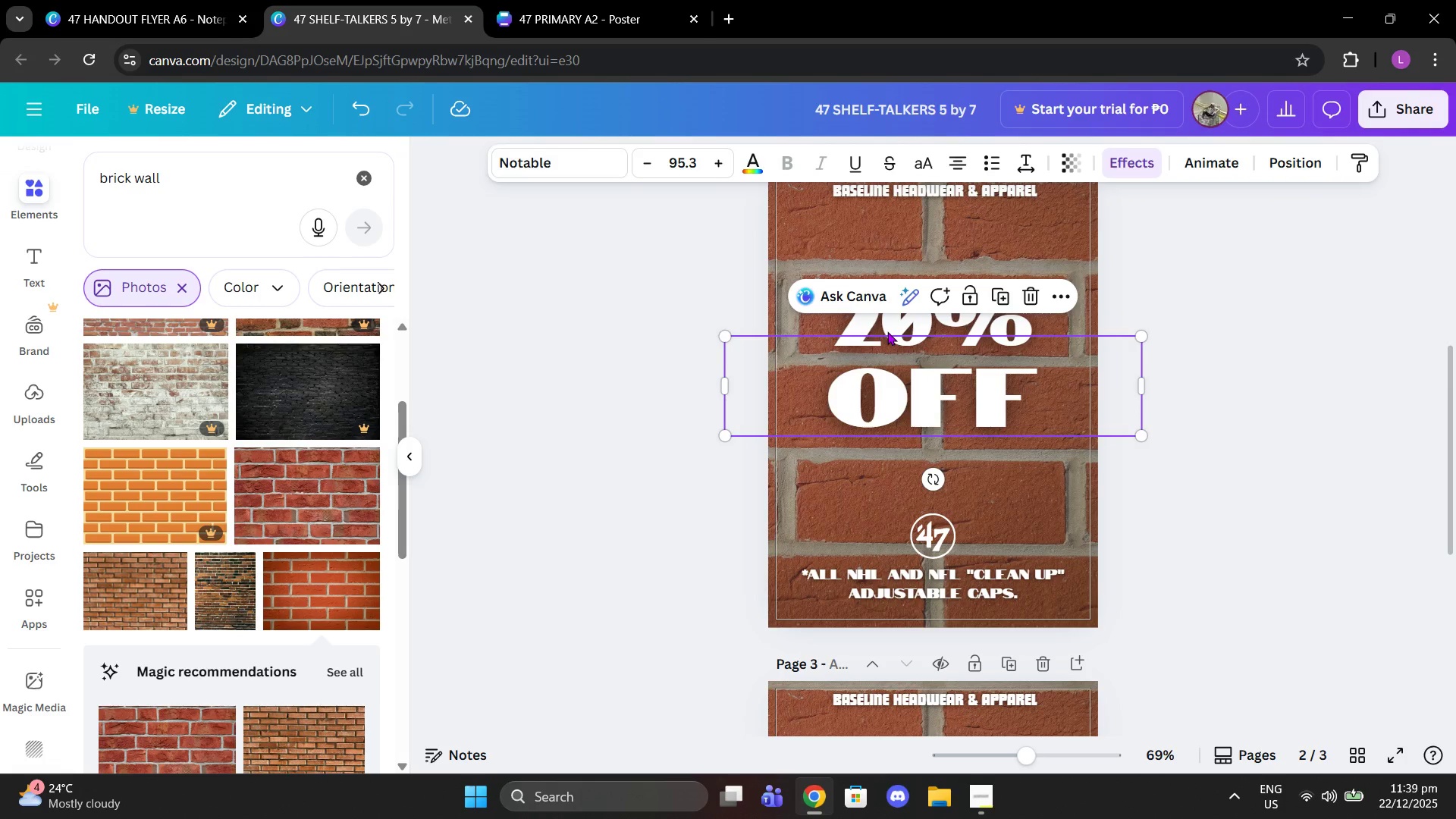 
key(Control+C)
 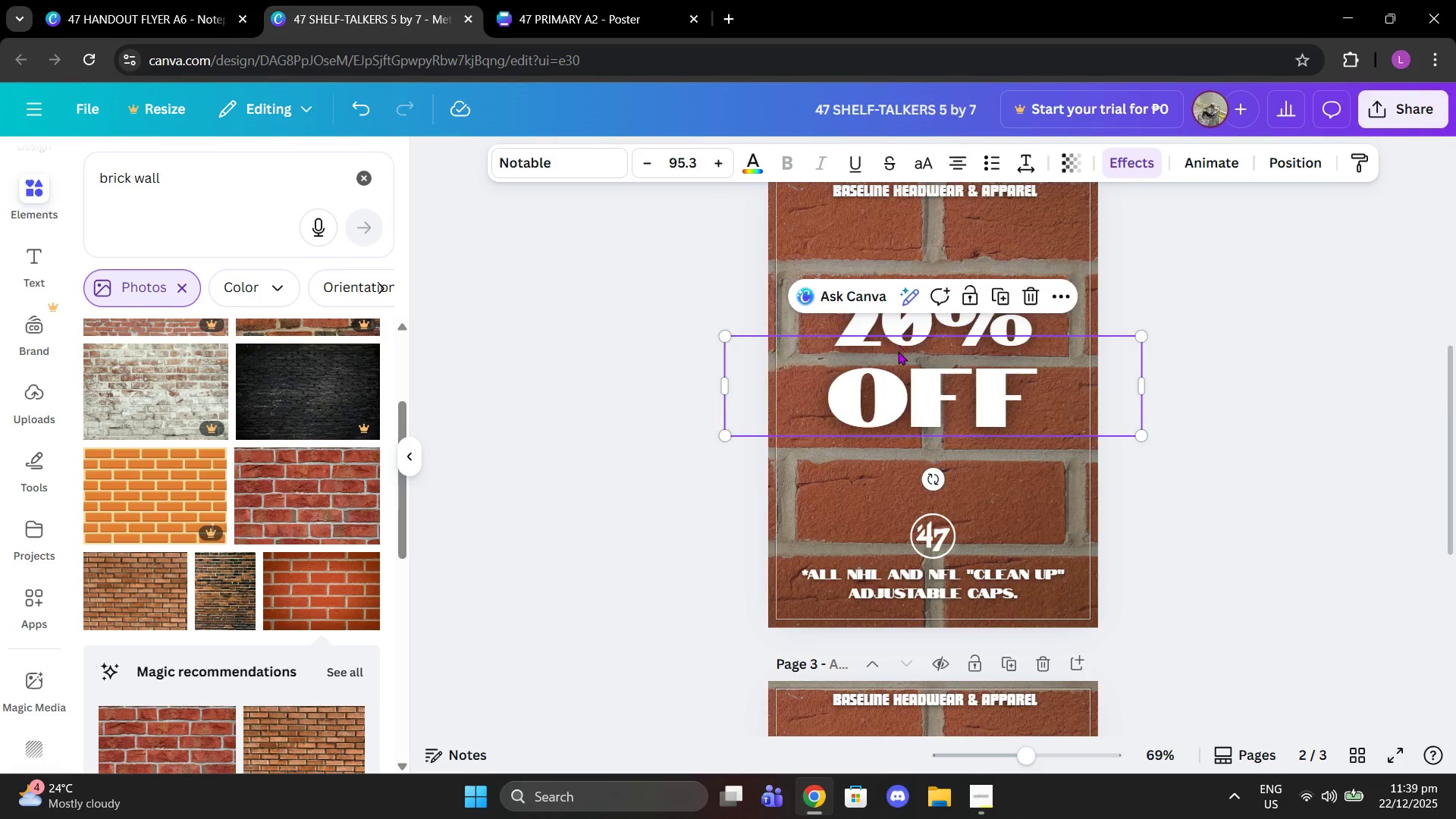 
scroll: coordinate [899, 353], scroll_direction: down, amount: 4.0
 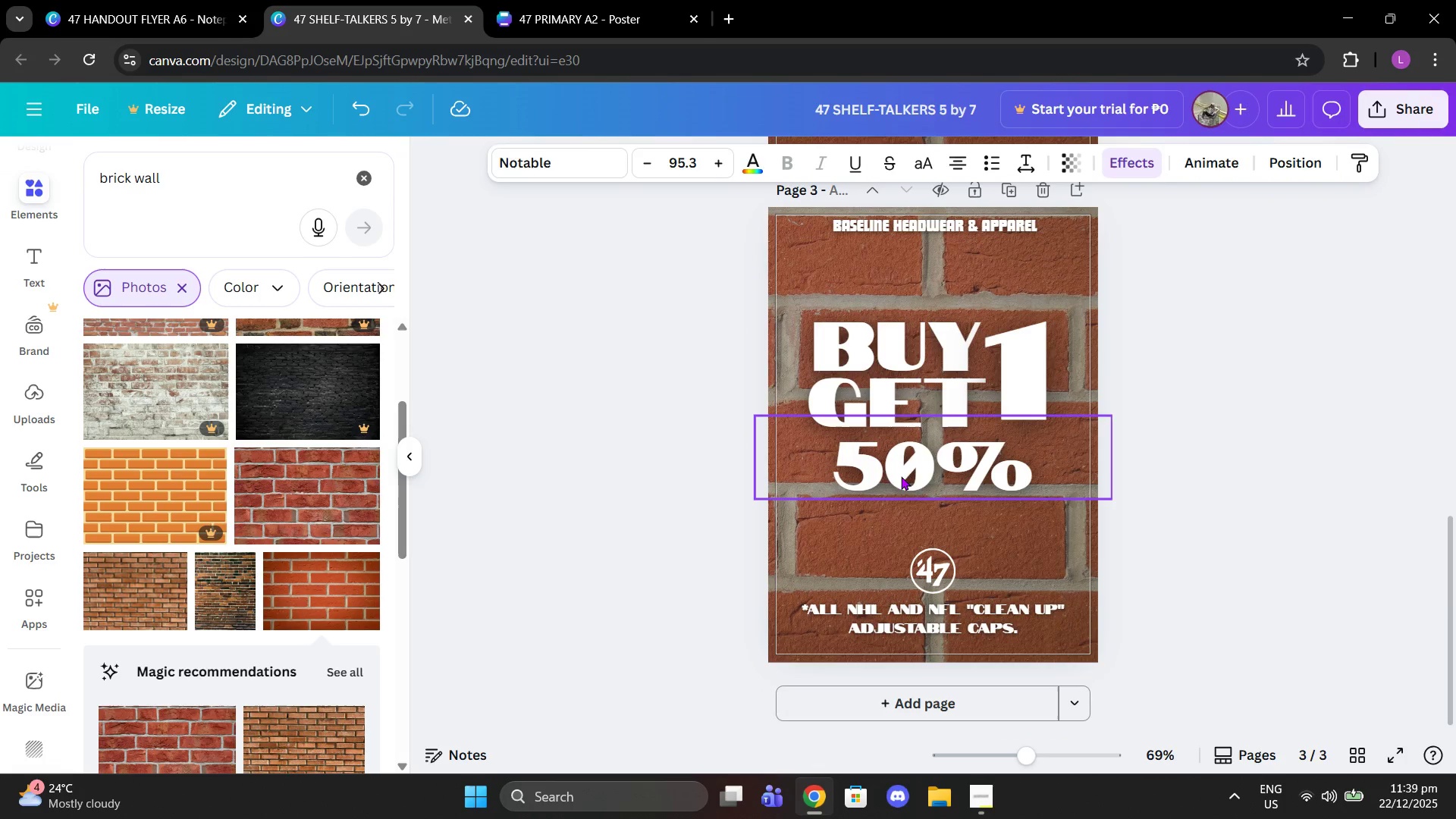 
key(Control+V)
 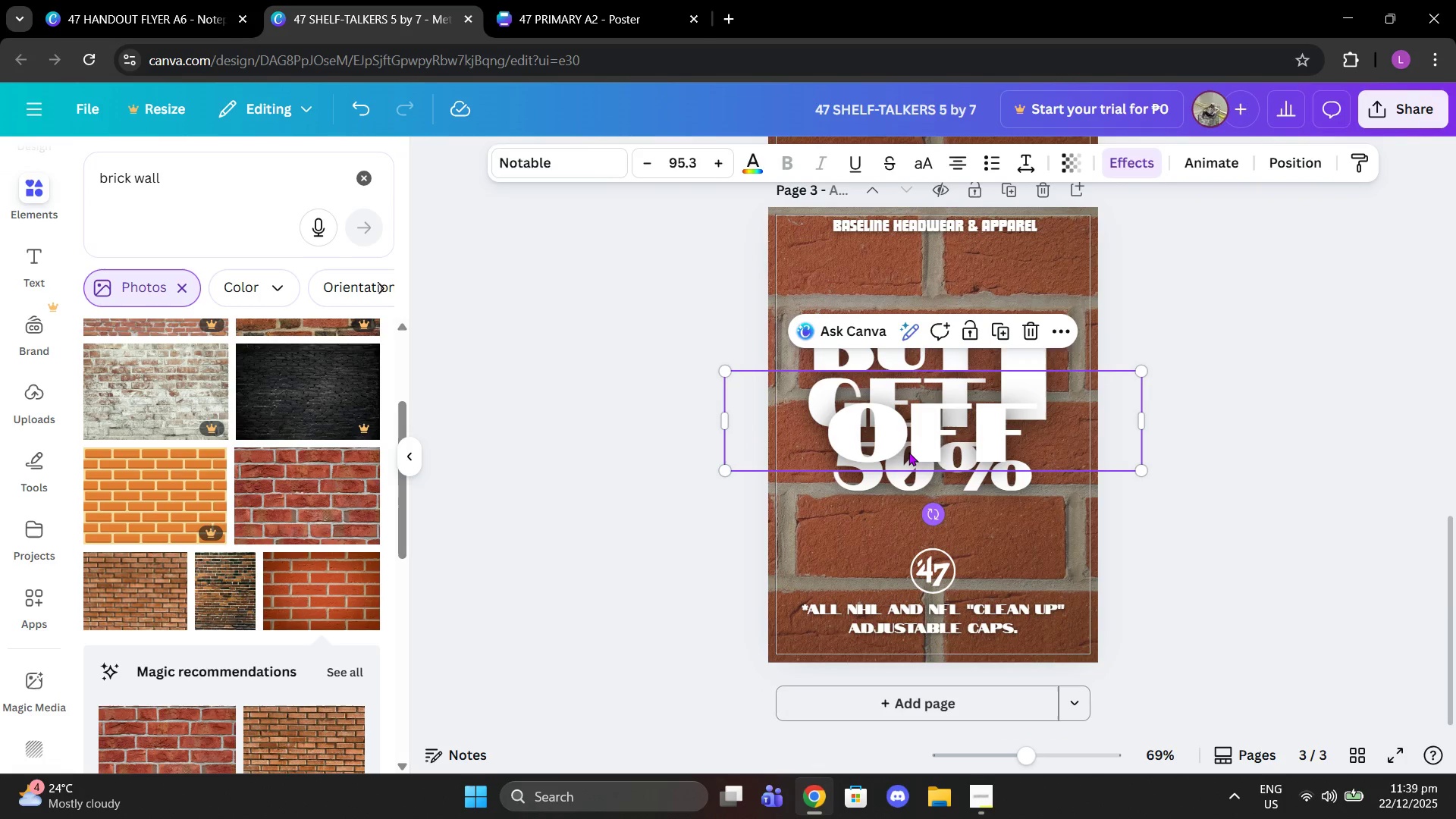 
left_click_drag(start_coordinate=[908, 452], to_coordinate=[915, 548])
 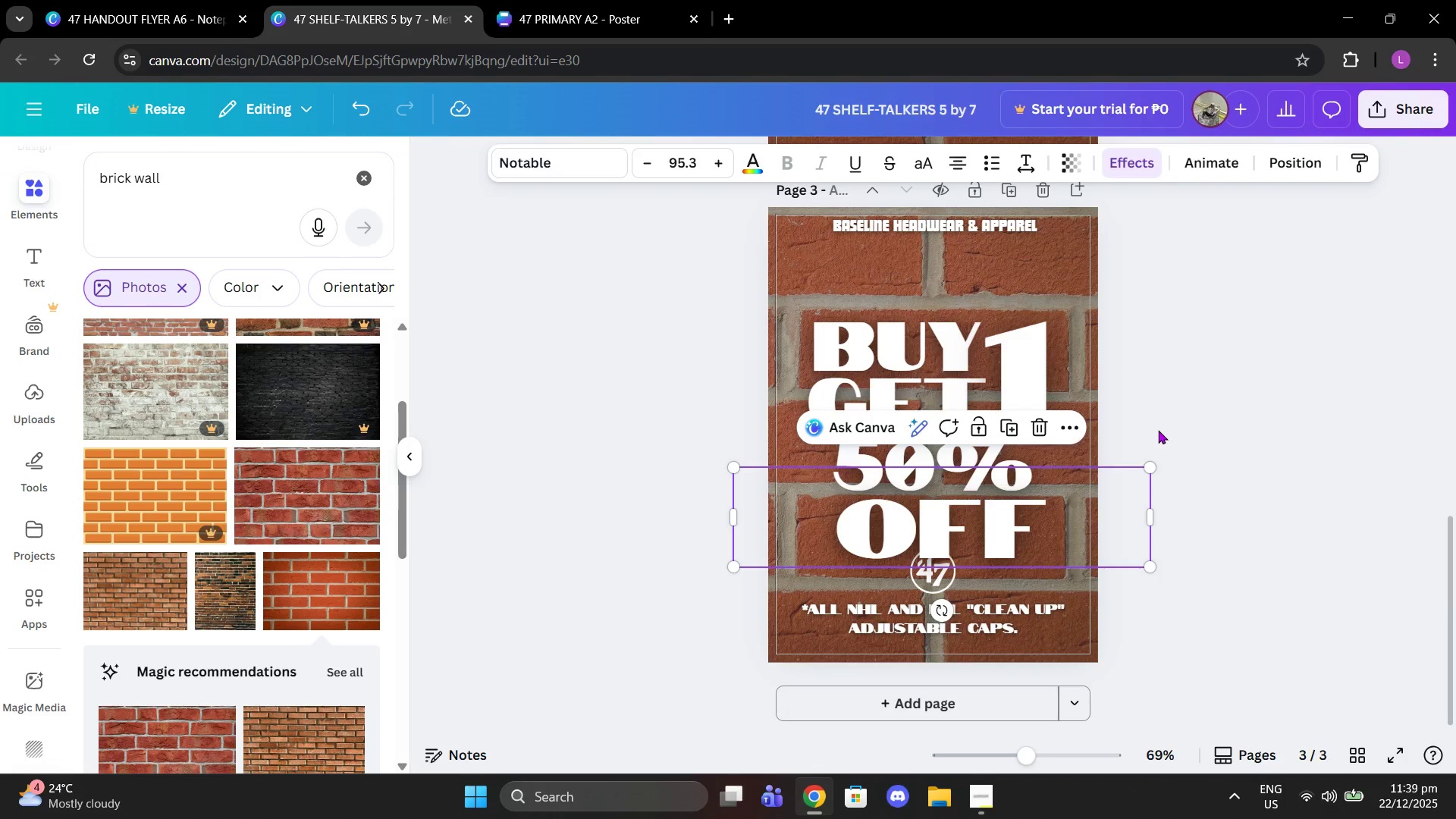 
left_click([1158, 430])
 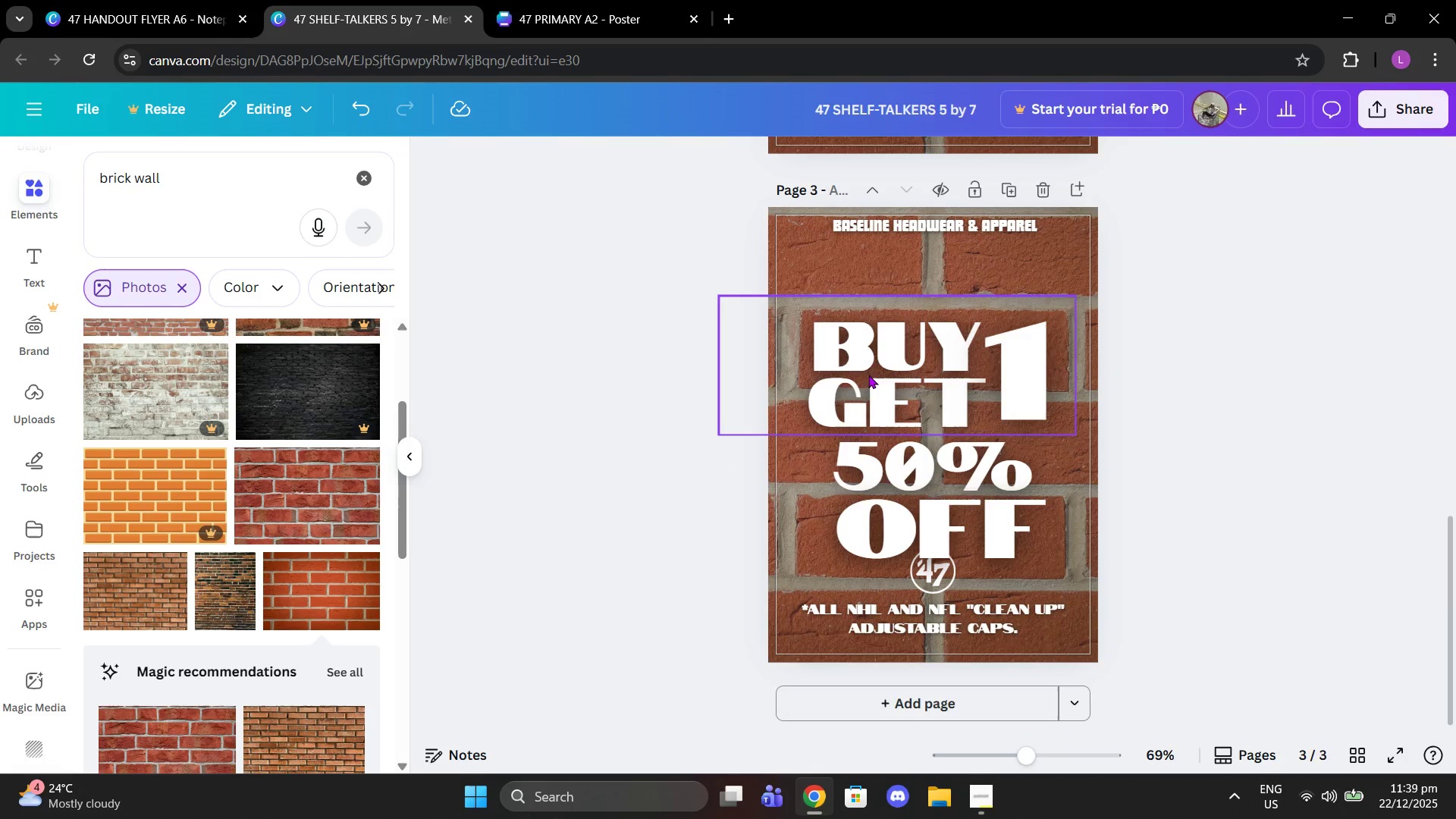 
left_click([868, 374])
 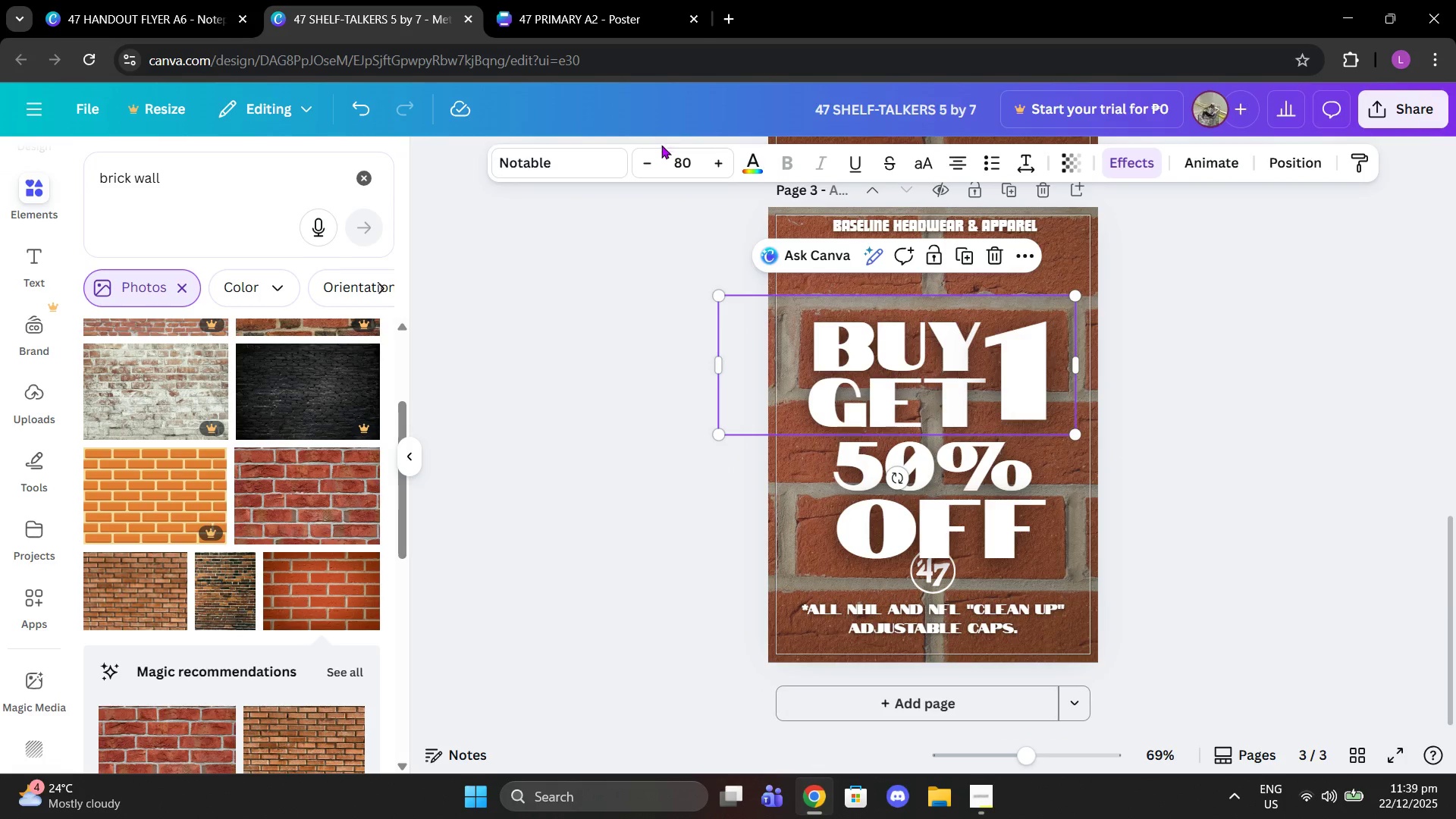 
double_click([654, 160])
 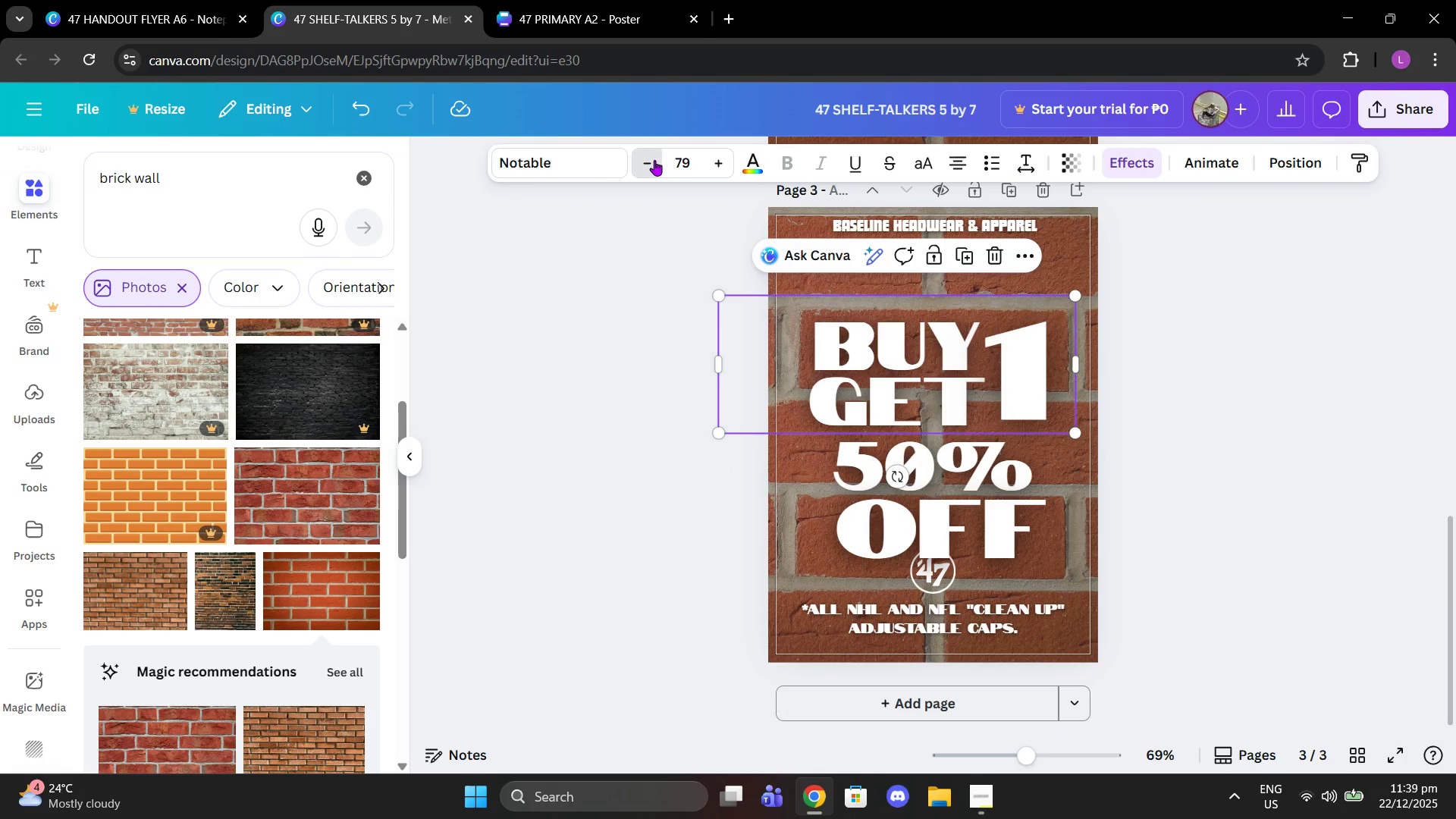 
triple_click([654, 160])
 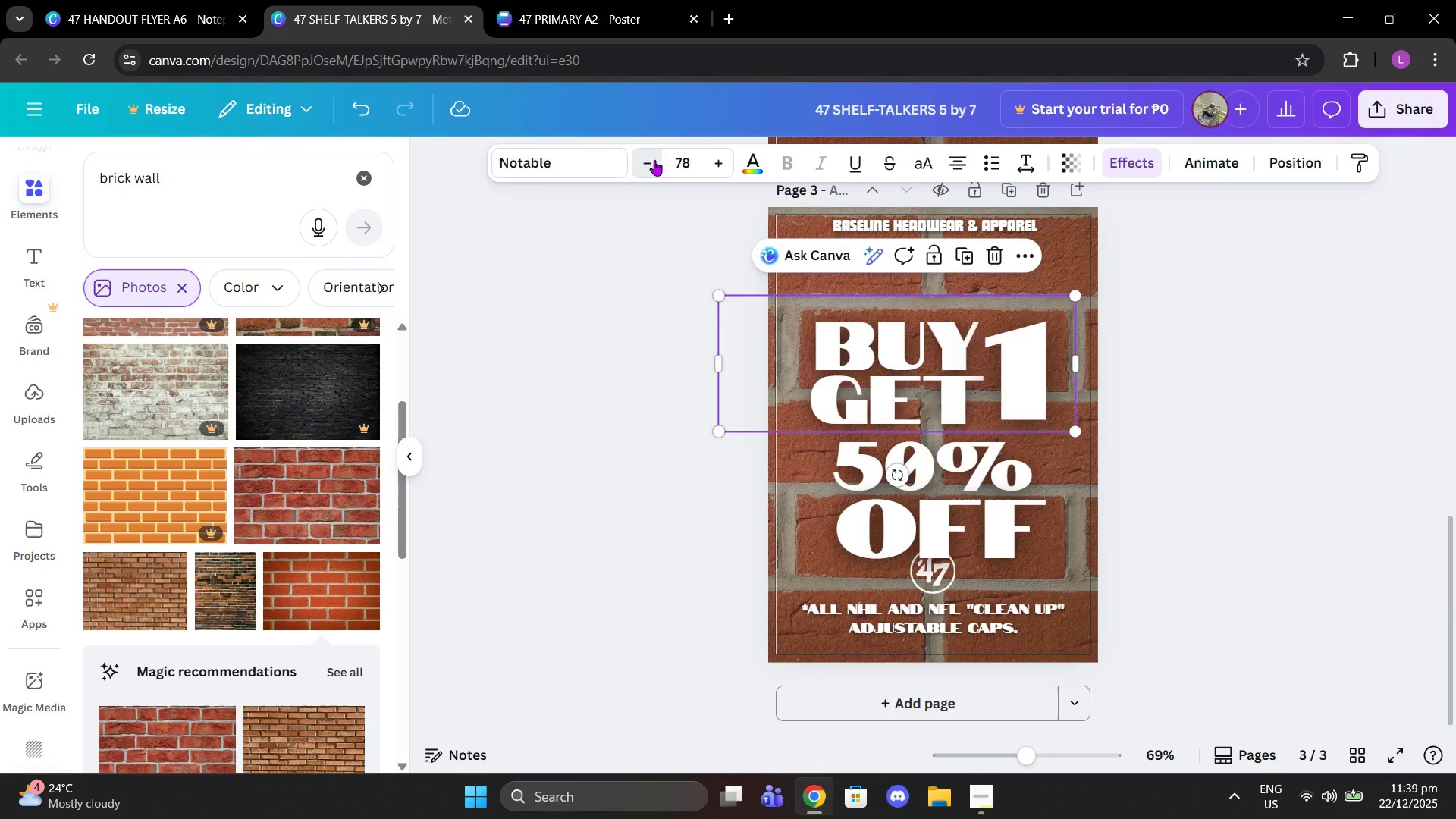 
triple_click([654, 160])
 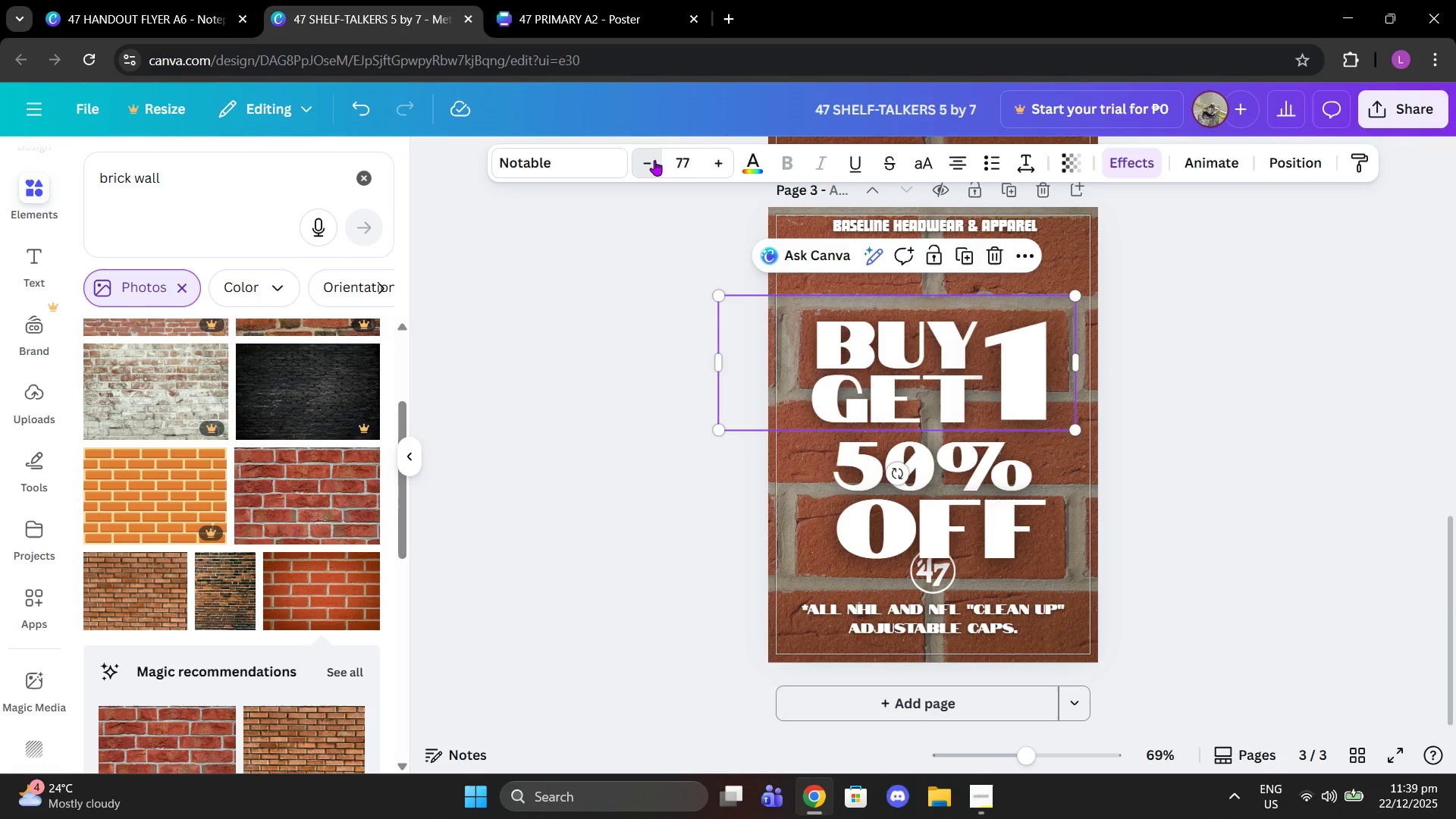 
triple_click([654, 160])
 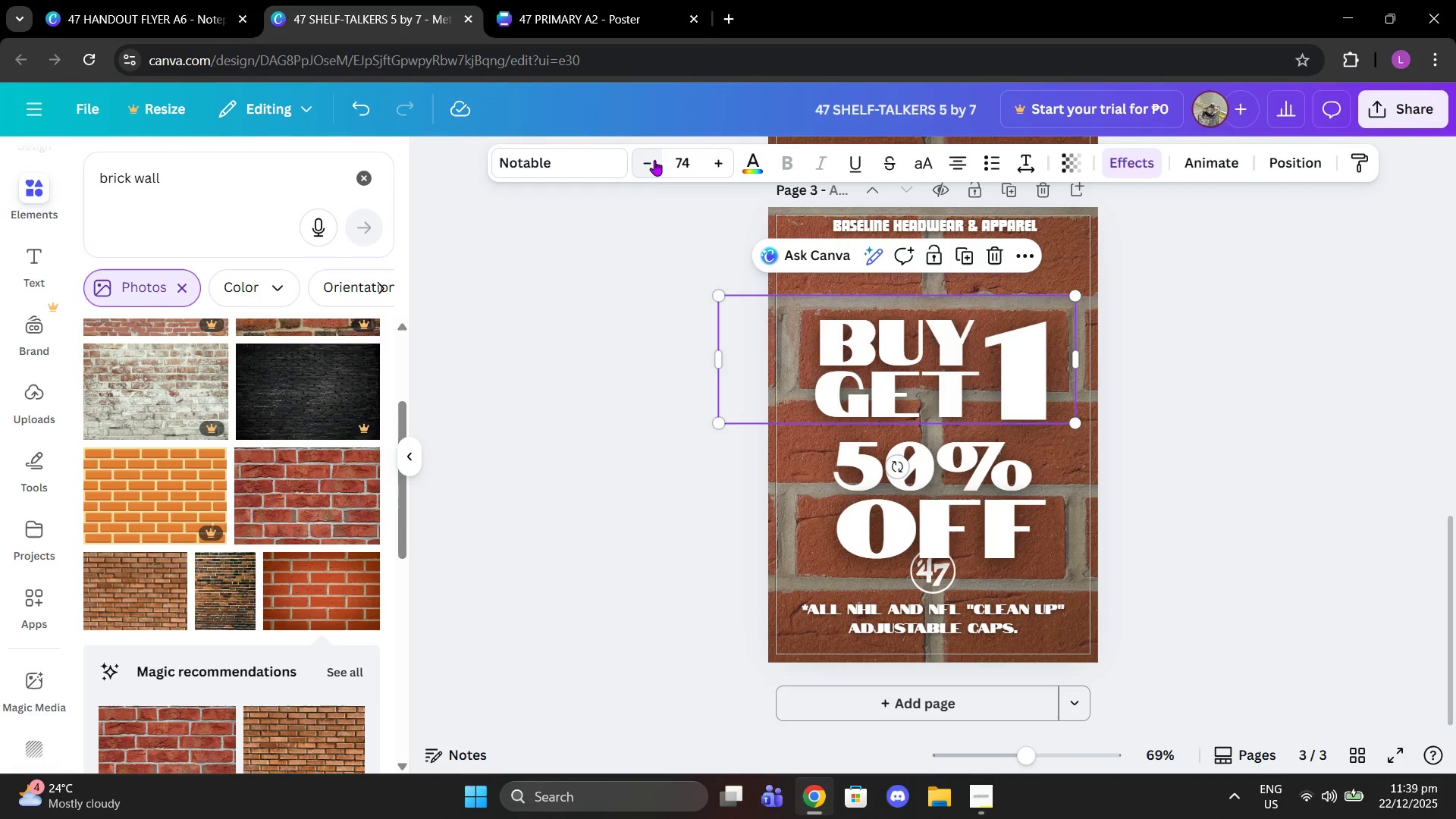 
double_click([654, 160])
 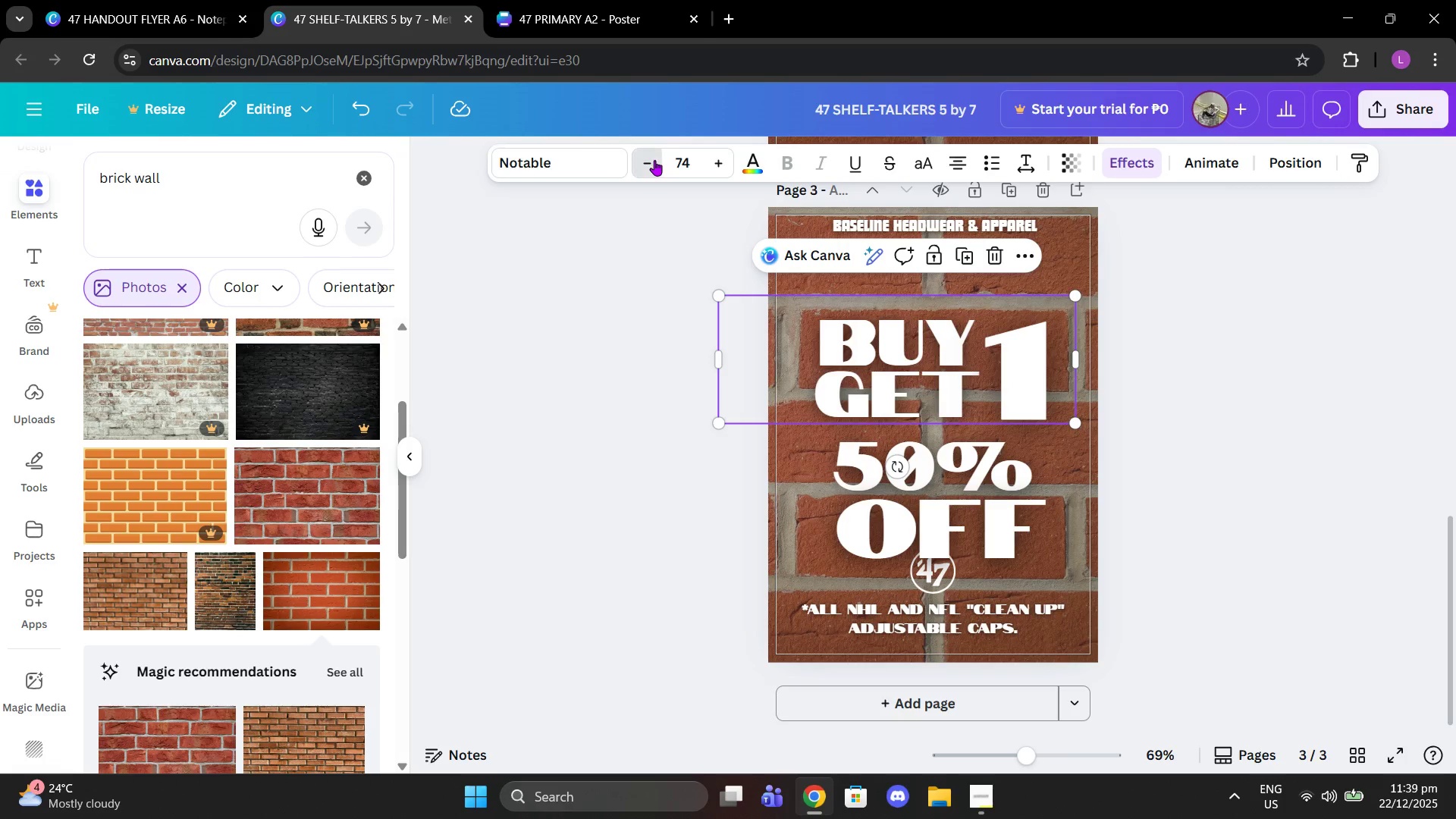 
triple_click([654, 160])
 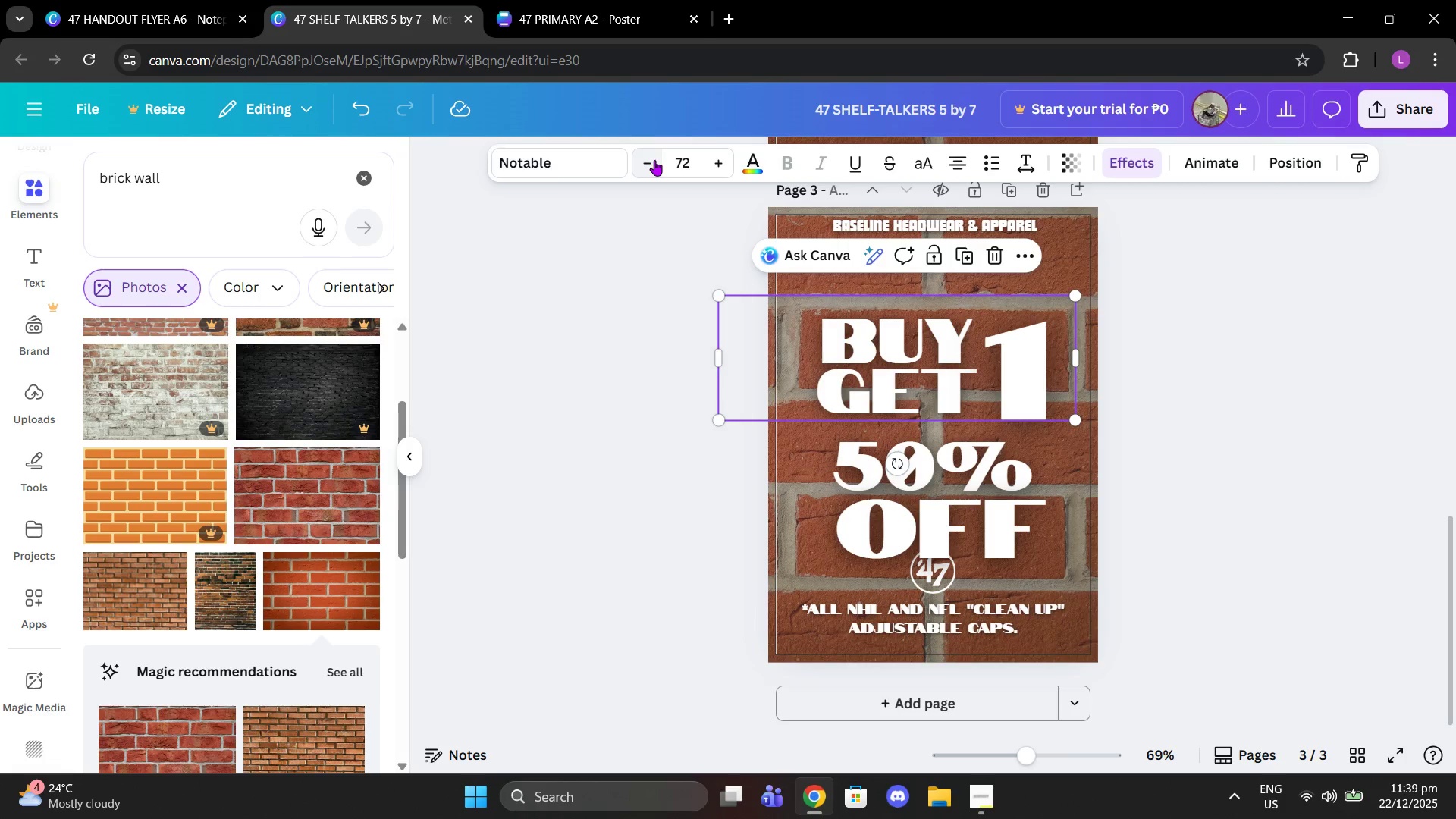 
triple_click([654, 160])
 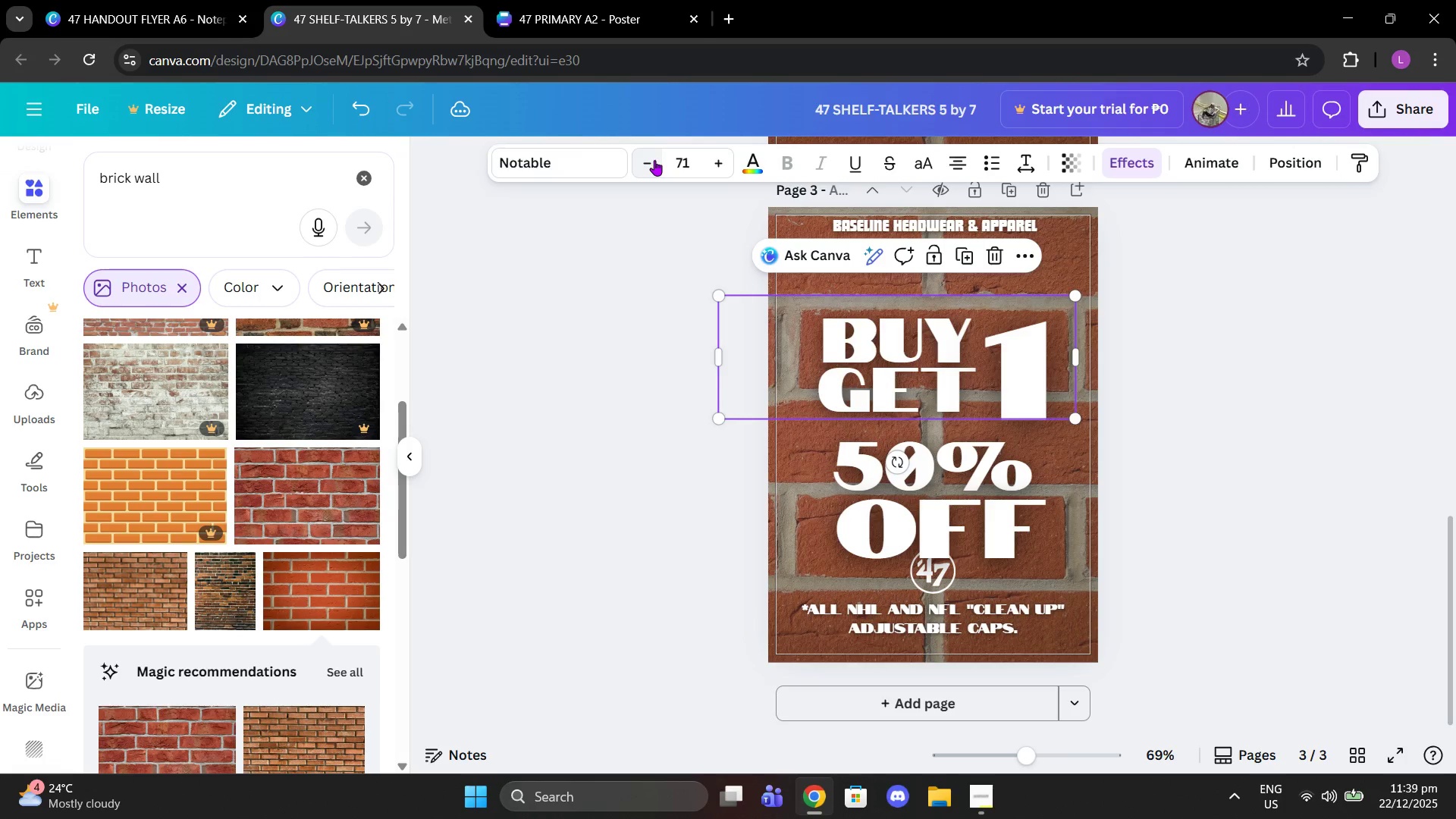 
left_click([654, 160])
 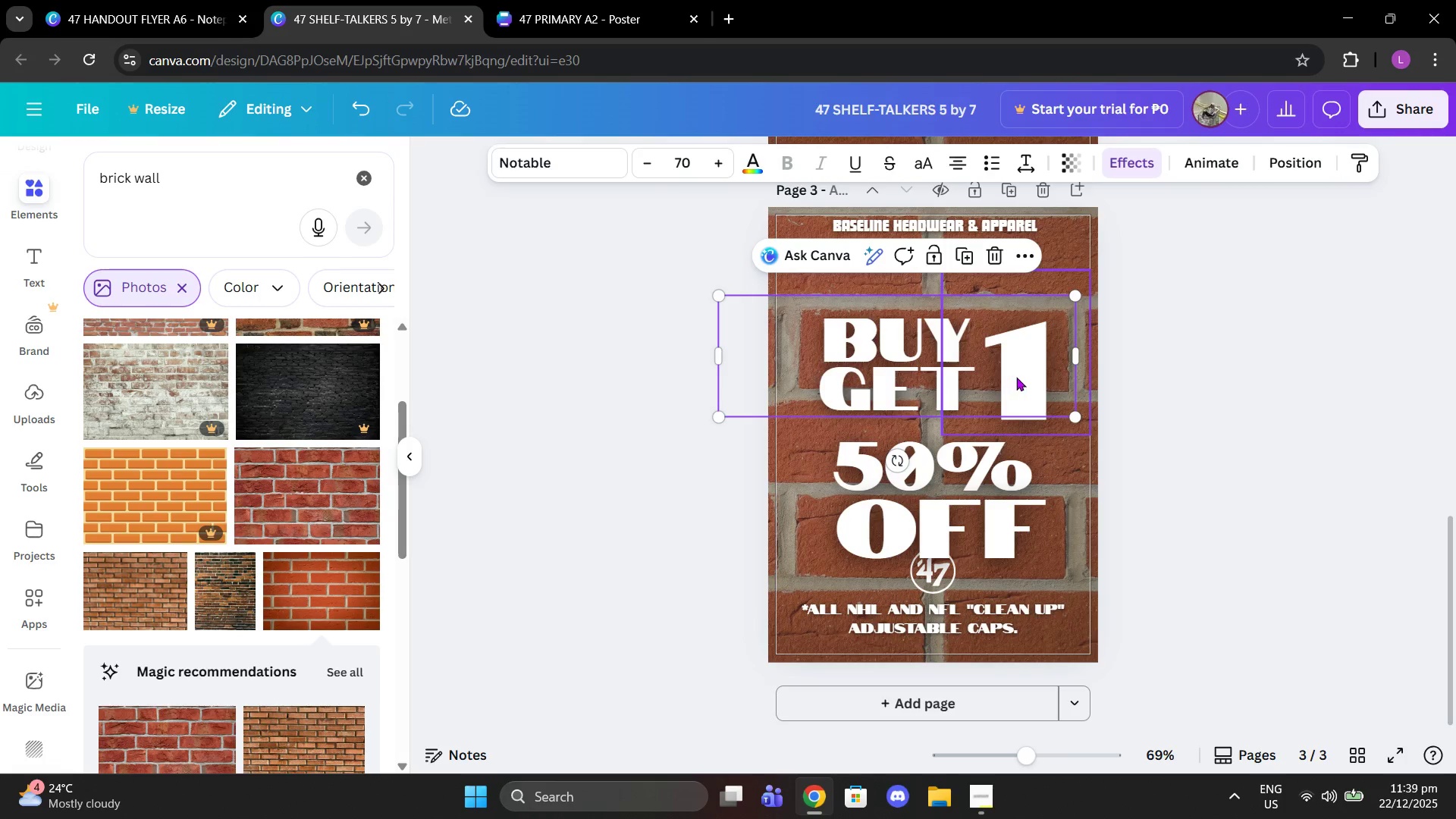 
left_click([1028, 376])
 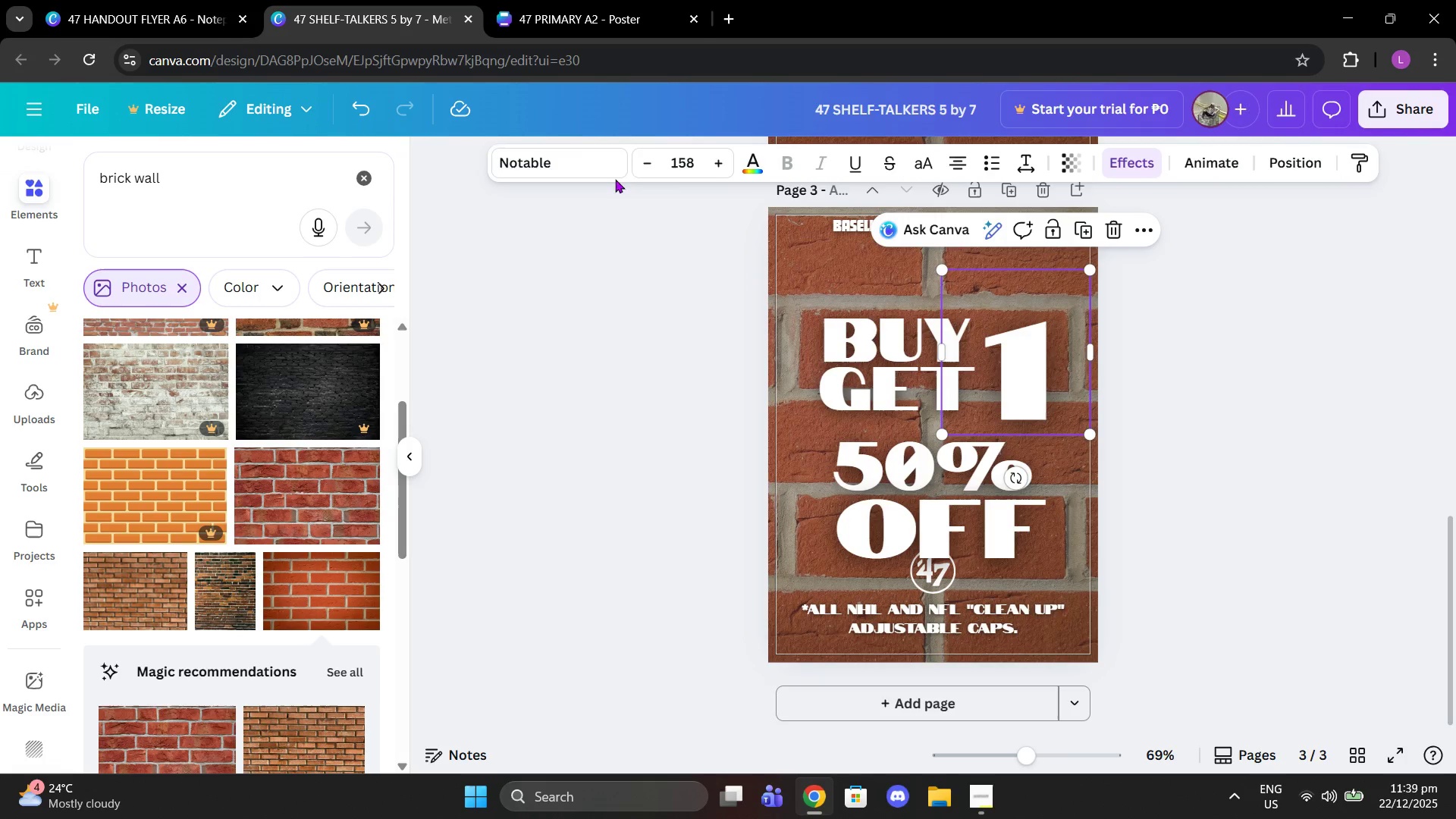 
left_click([642, 158])
 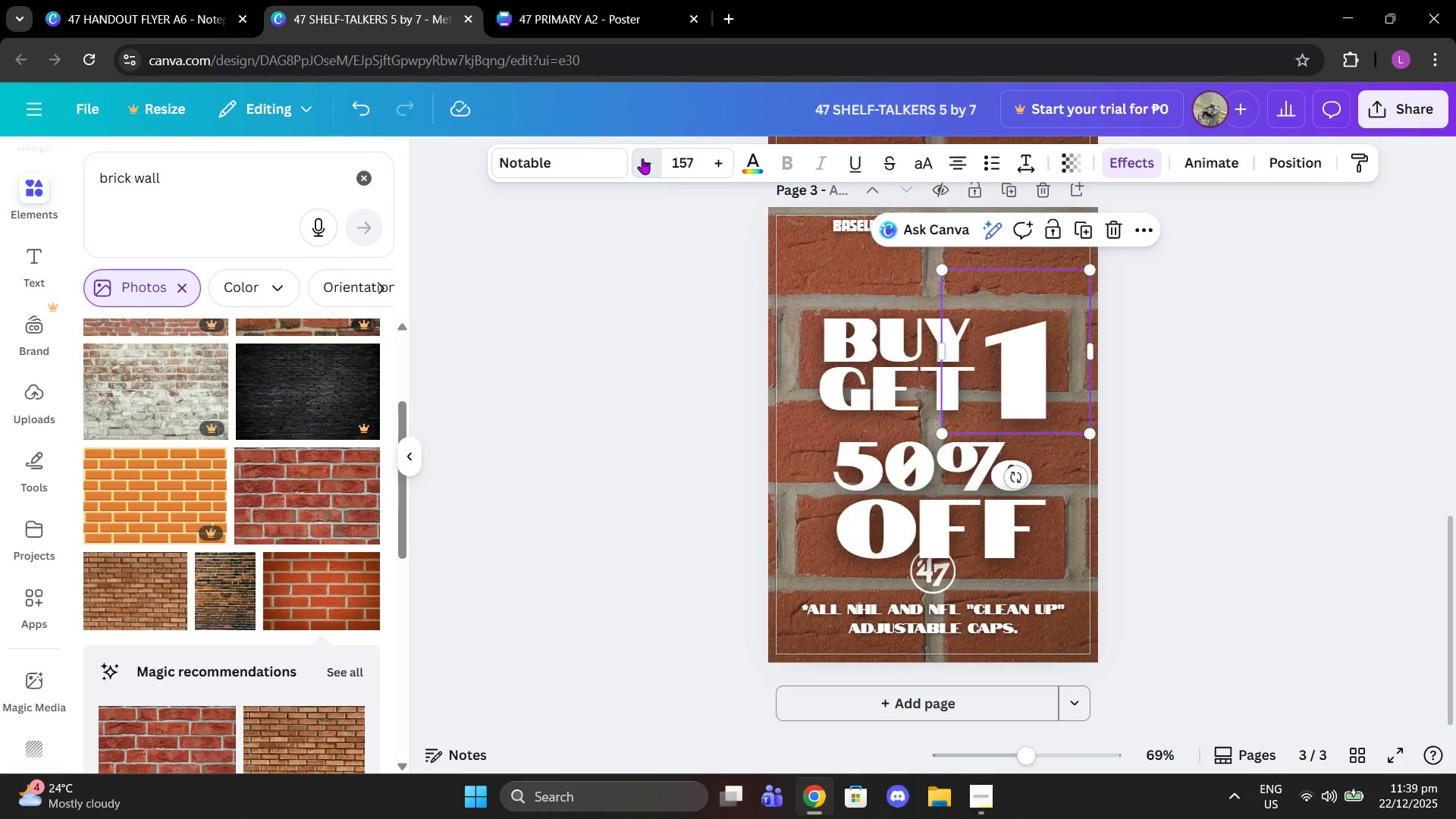 
triple_click([642, 158])
 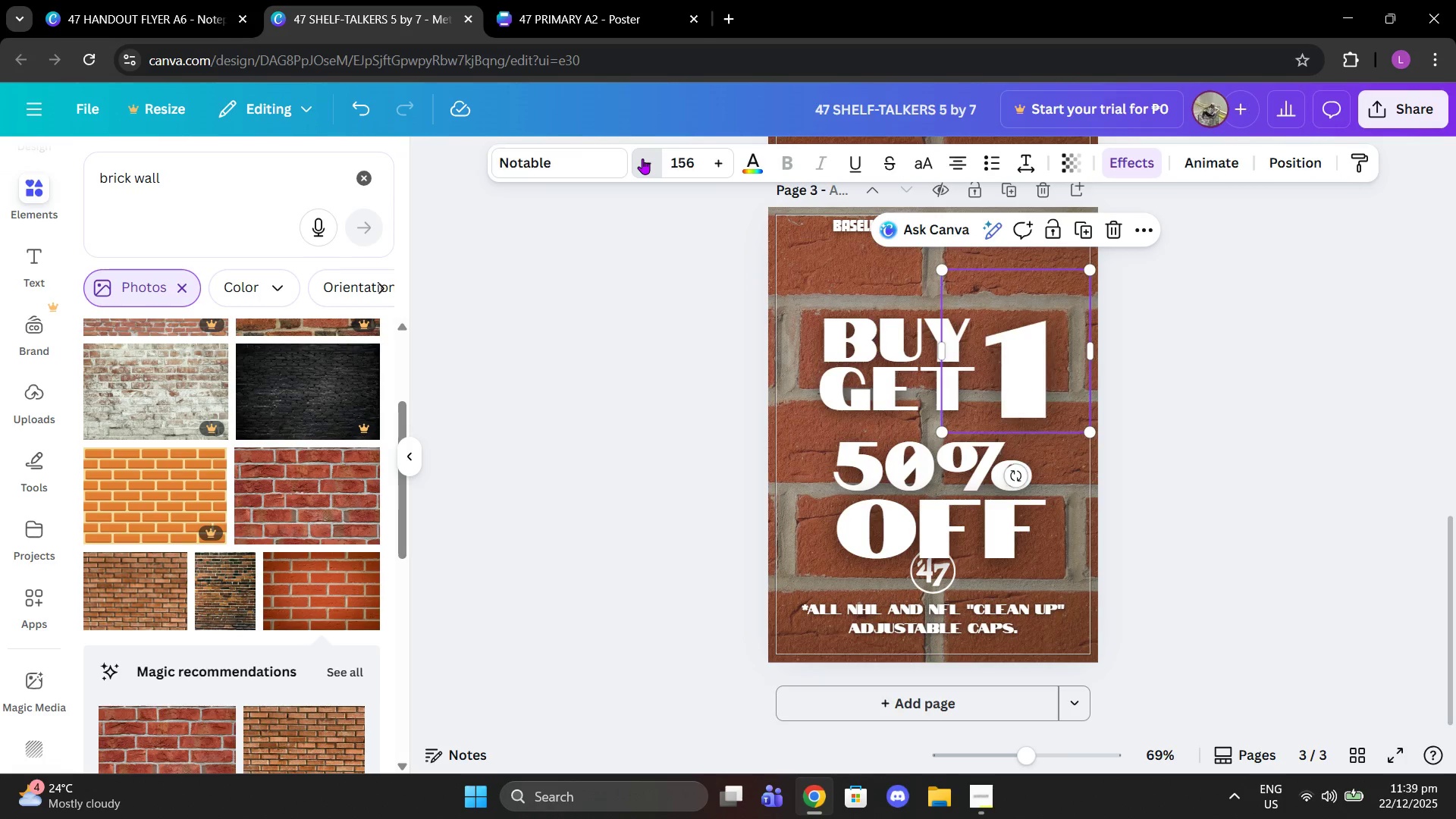 
triple_click([642, 158])
 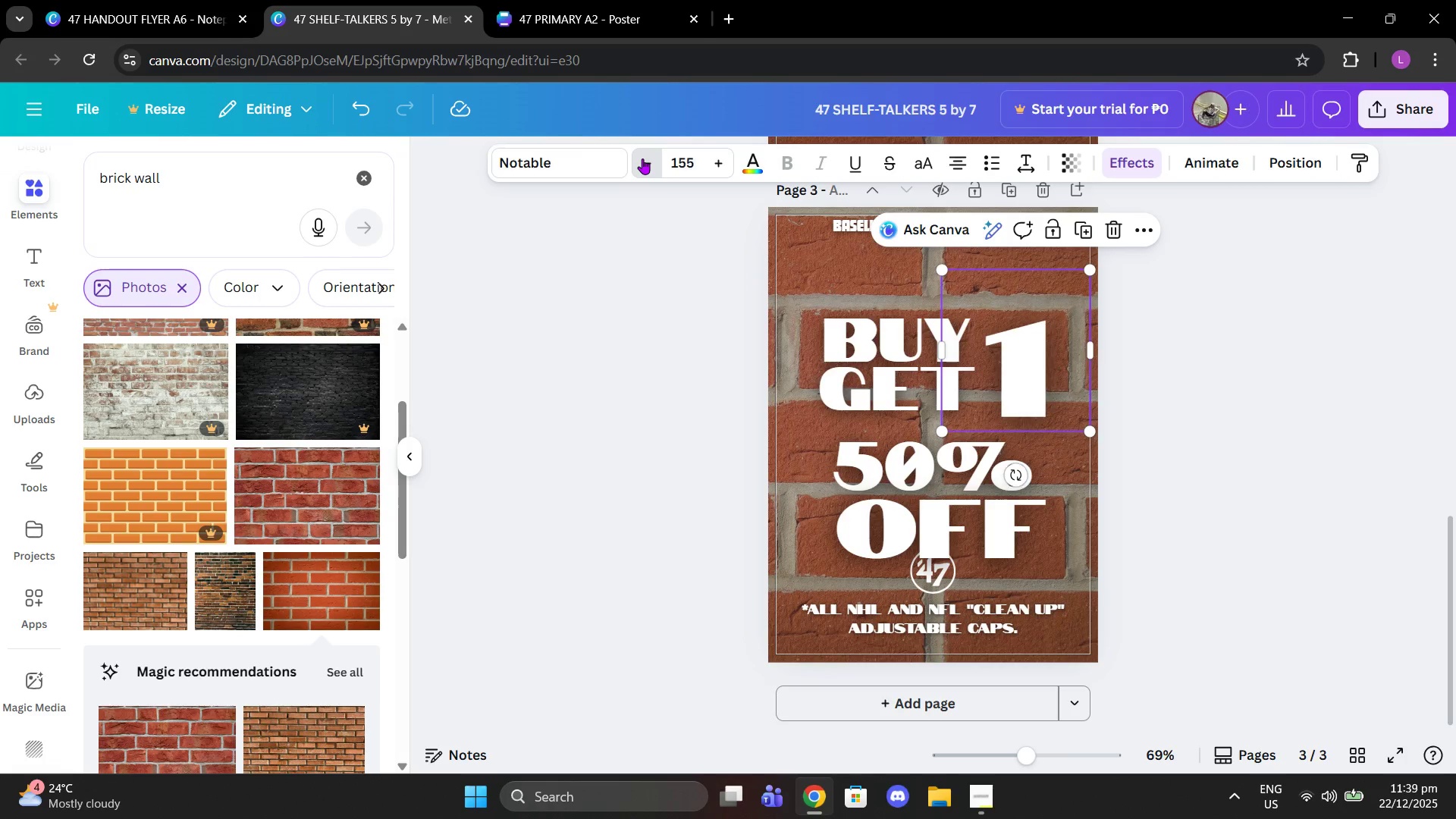 
triple_click([642, 158])
 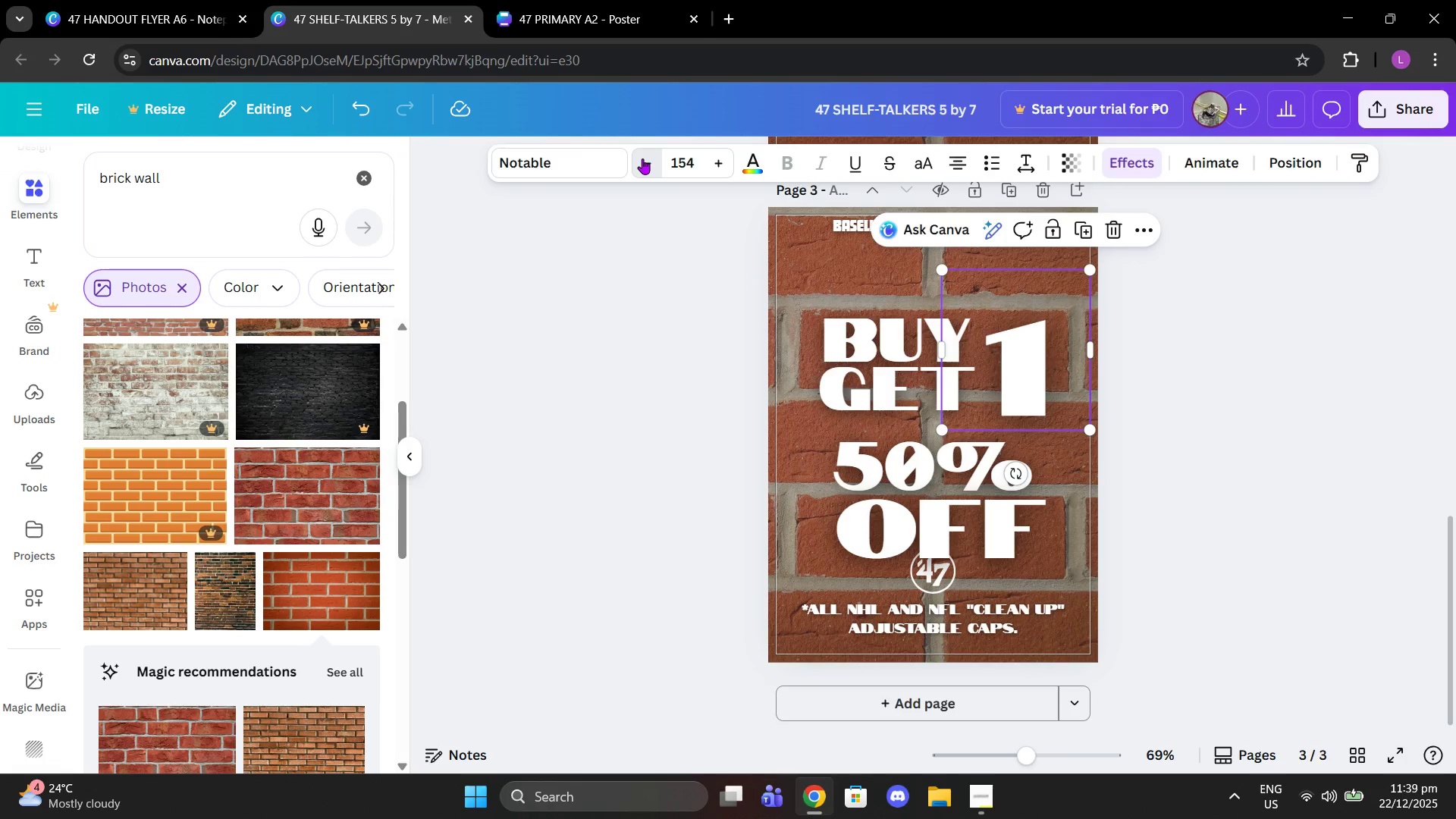 
triple_click([642, 158])
 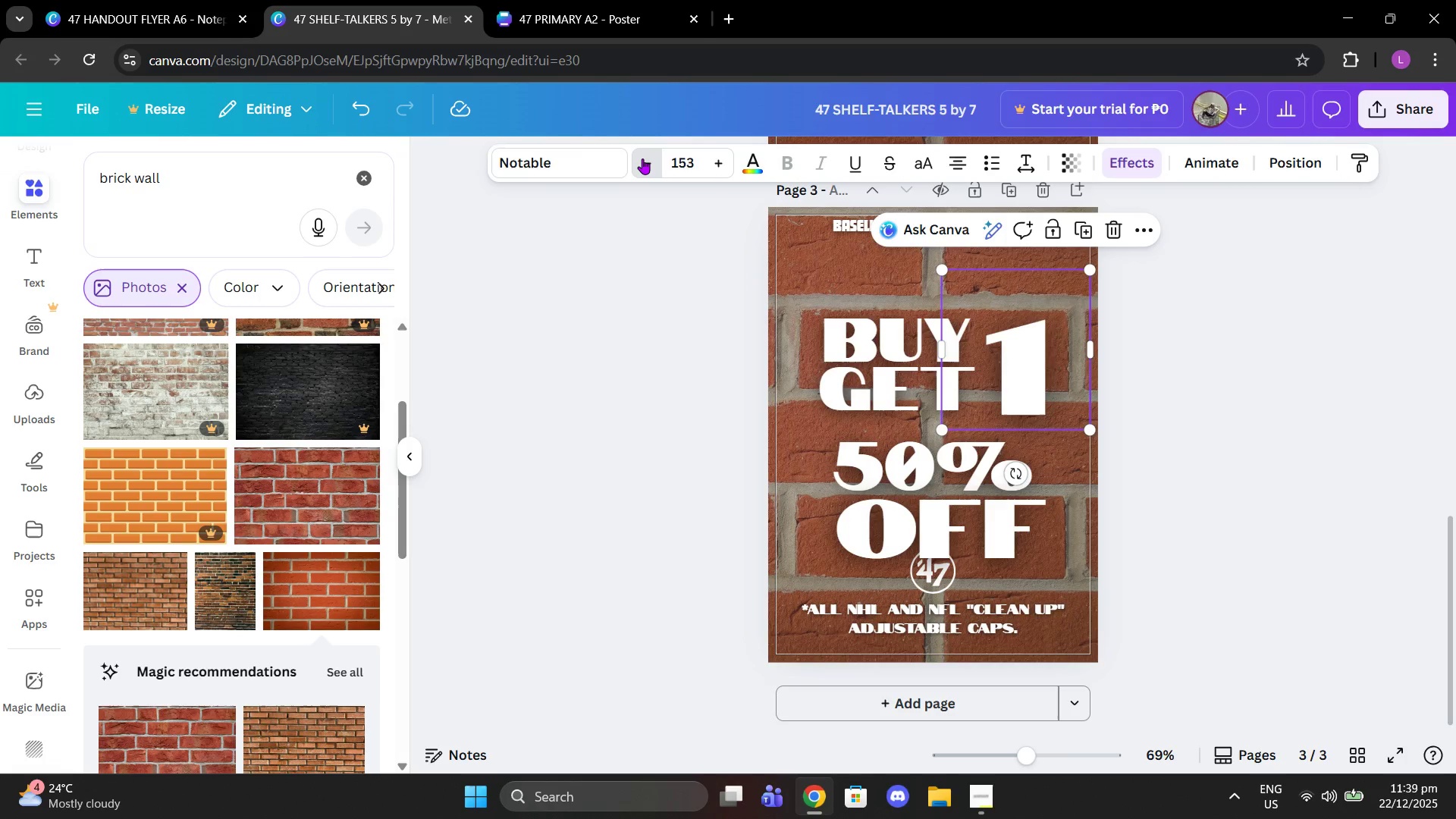 
triple_click([642, 158])
 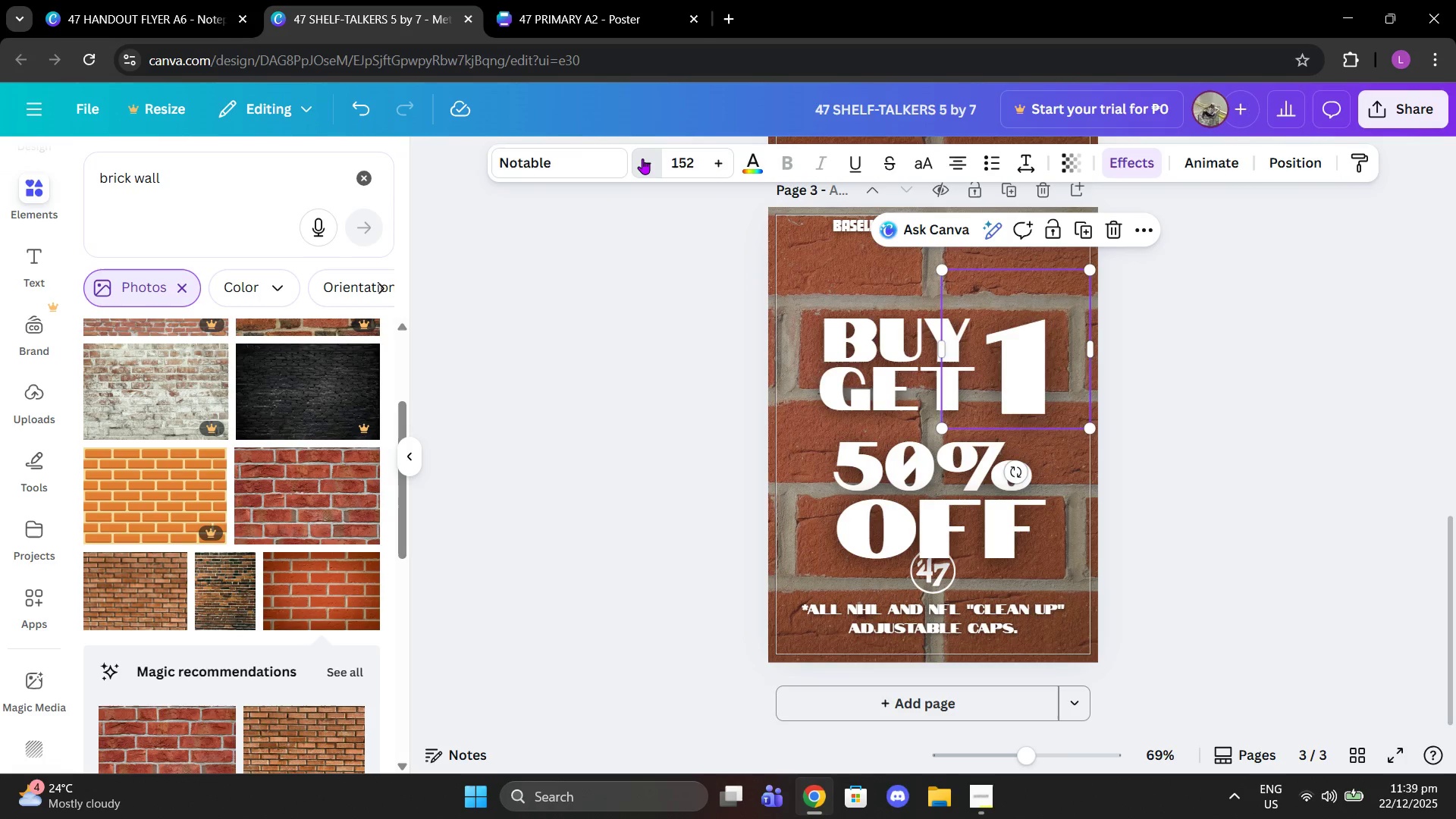 
triple_click([642, 158])
 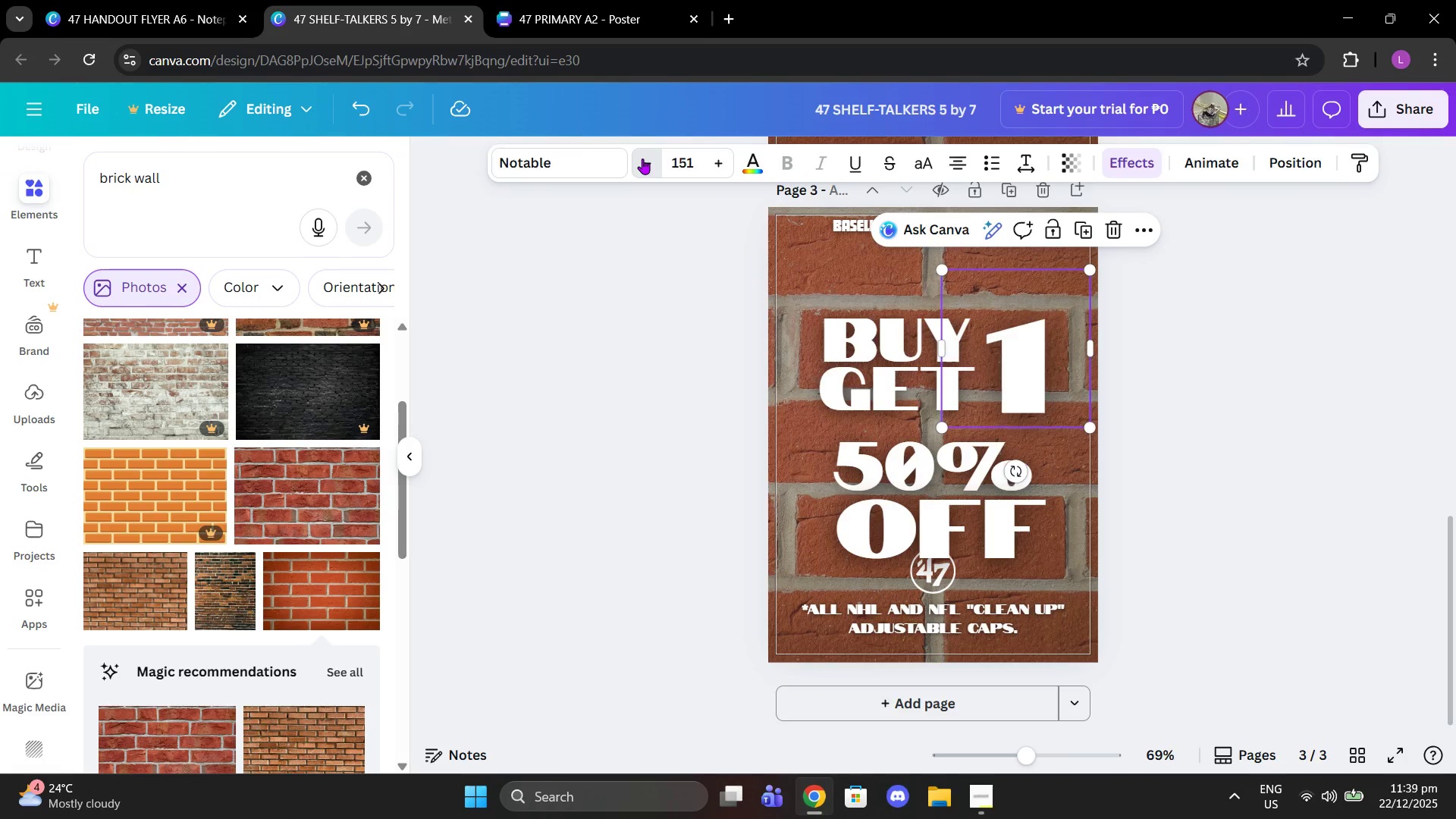 
triple_click([642, 158])
 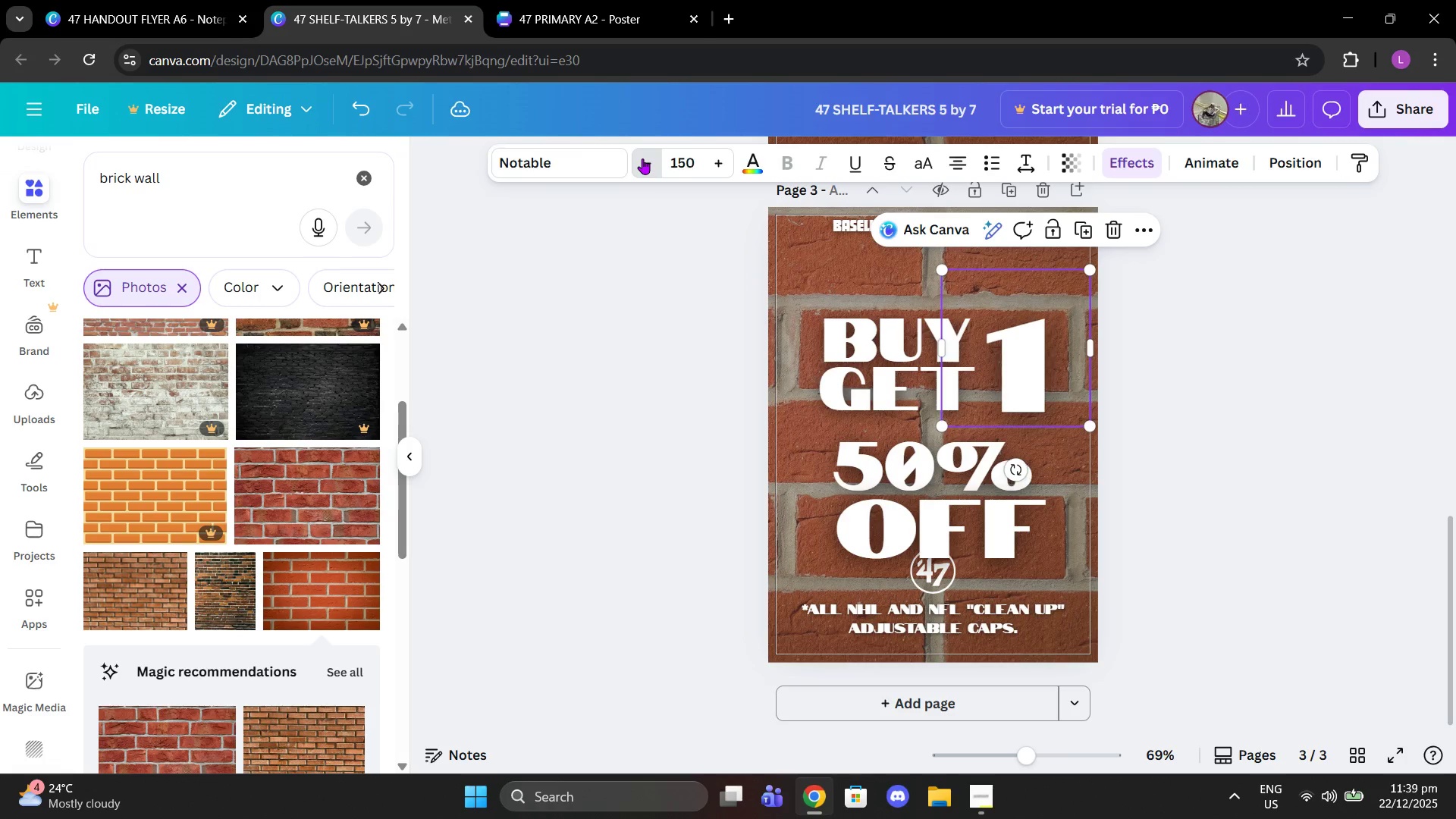 
triple_click([642, 158])
 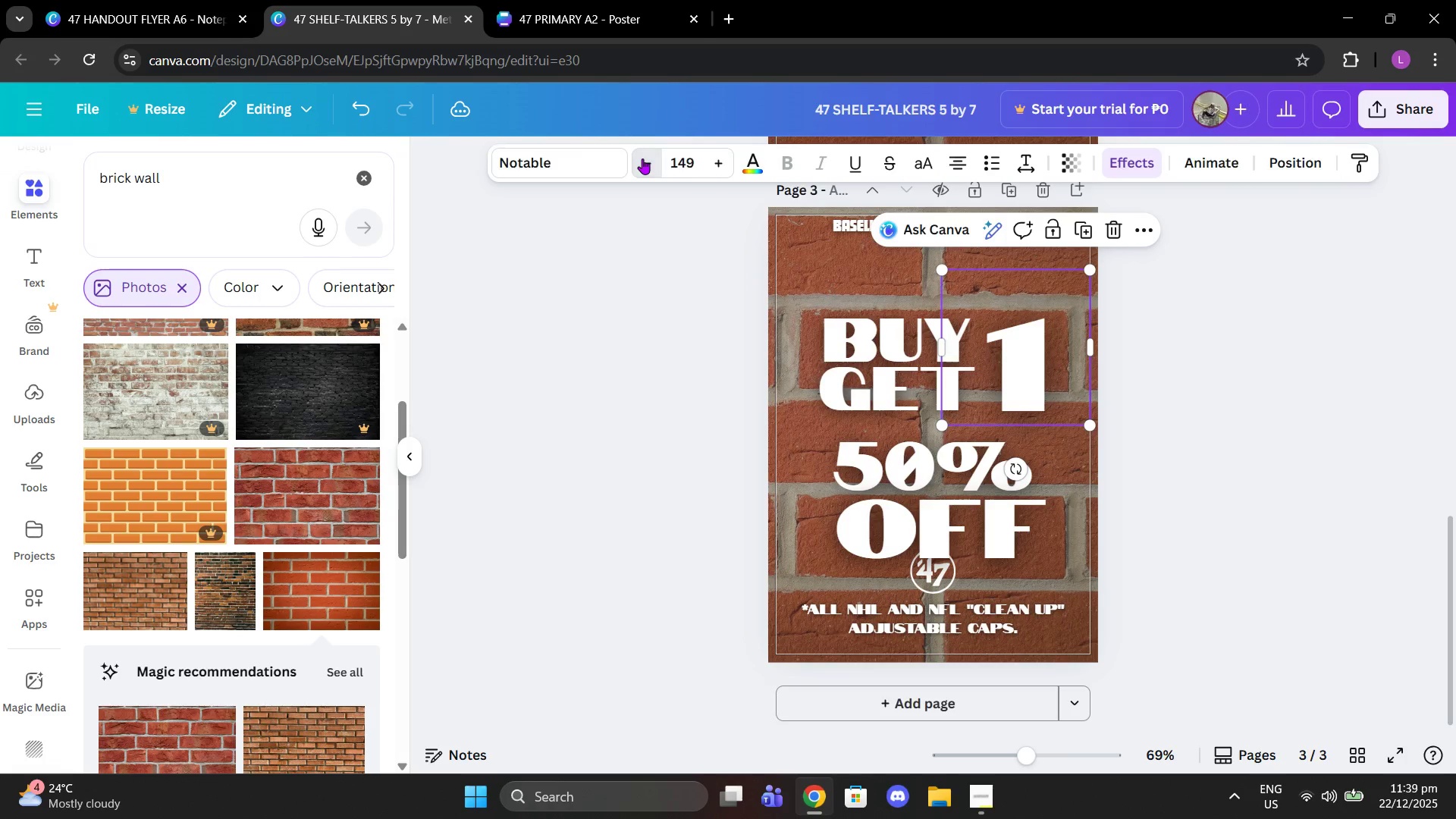 
triple_click([642, 158])
 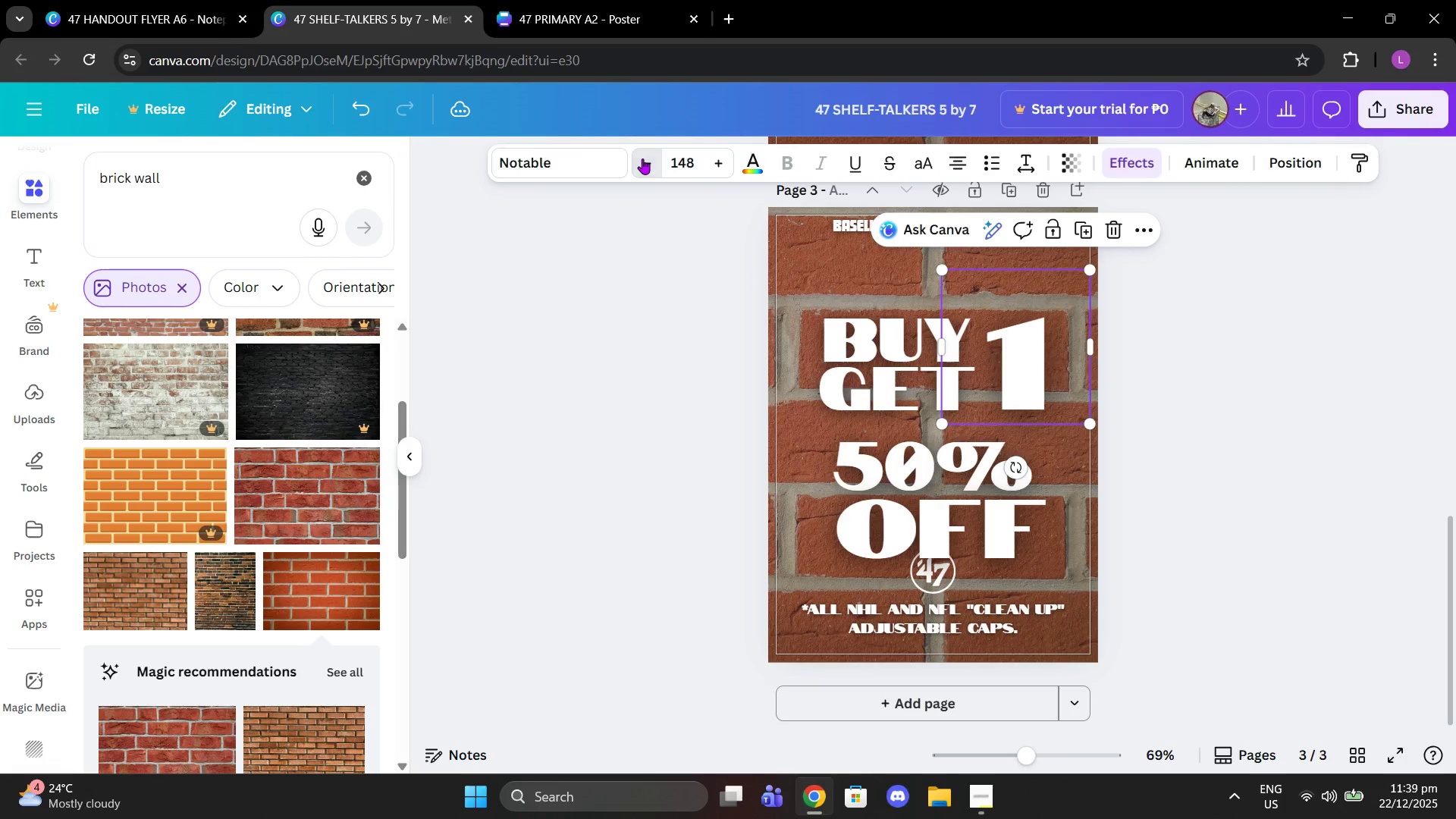 
triple_click([642, 158])
 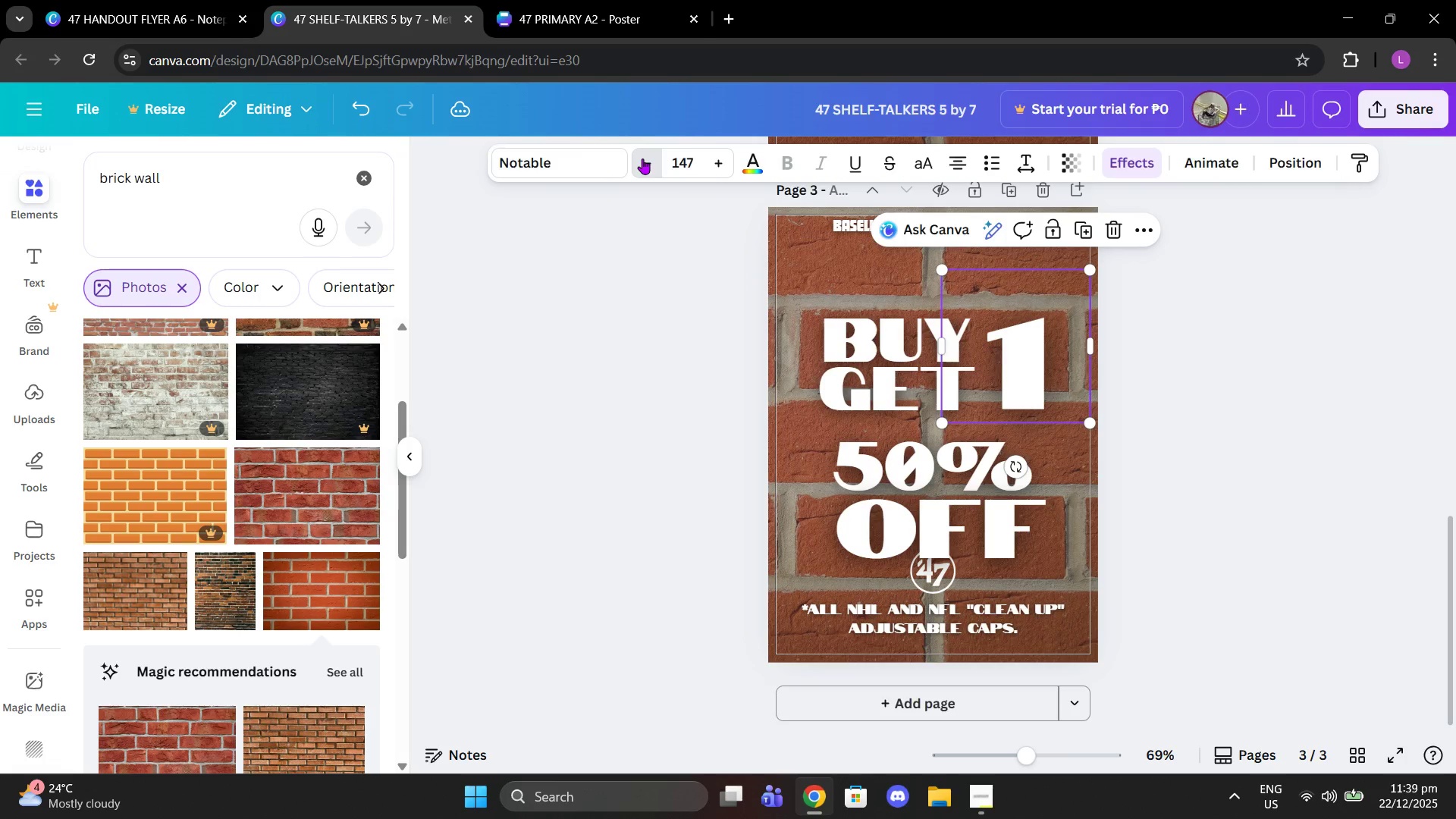 
triple_click([642, 158])
 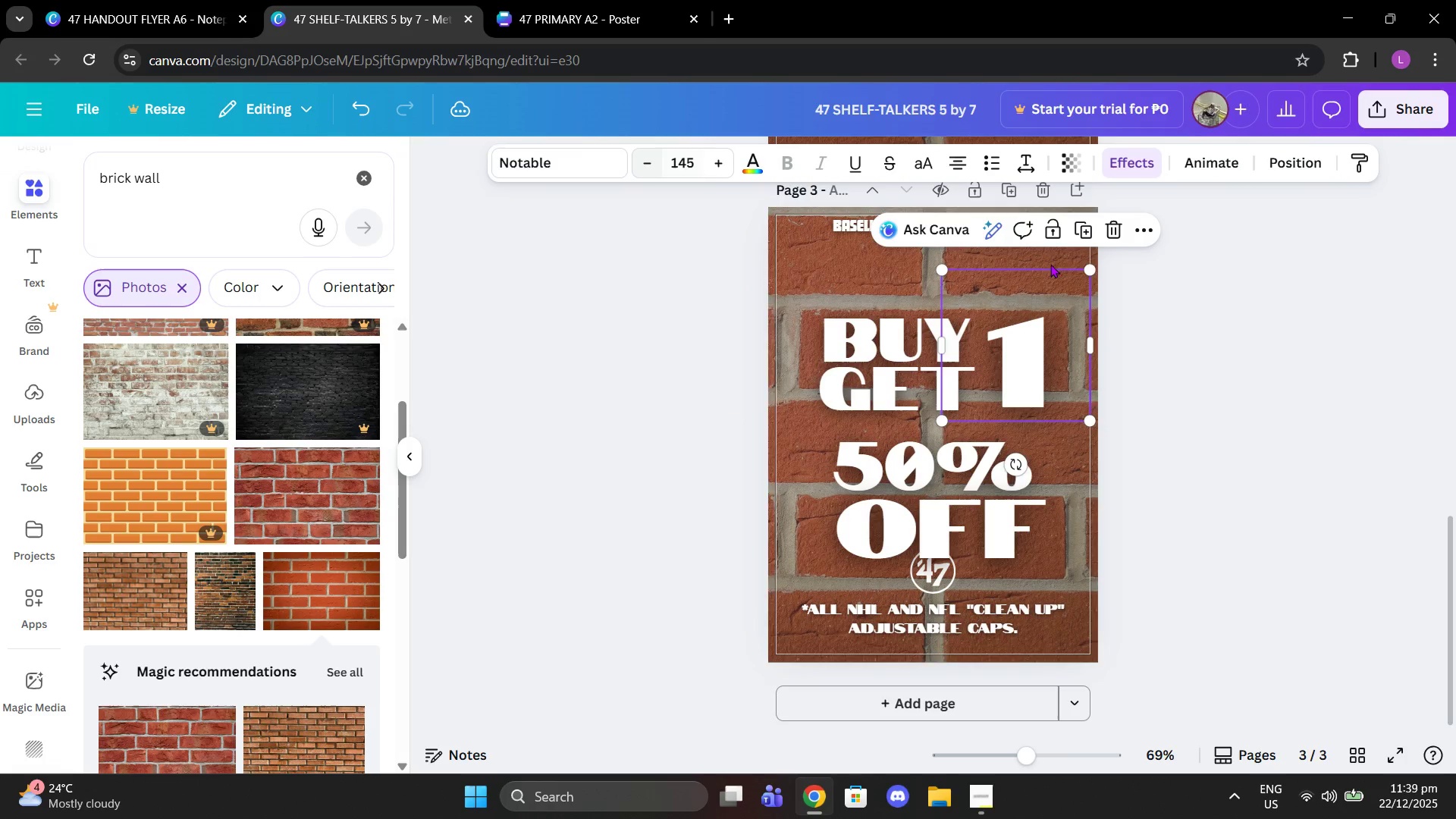 
left_click_drag(start_coordinate=[1190, 315], to_coordinate=[1196, 318])
 